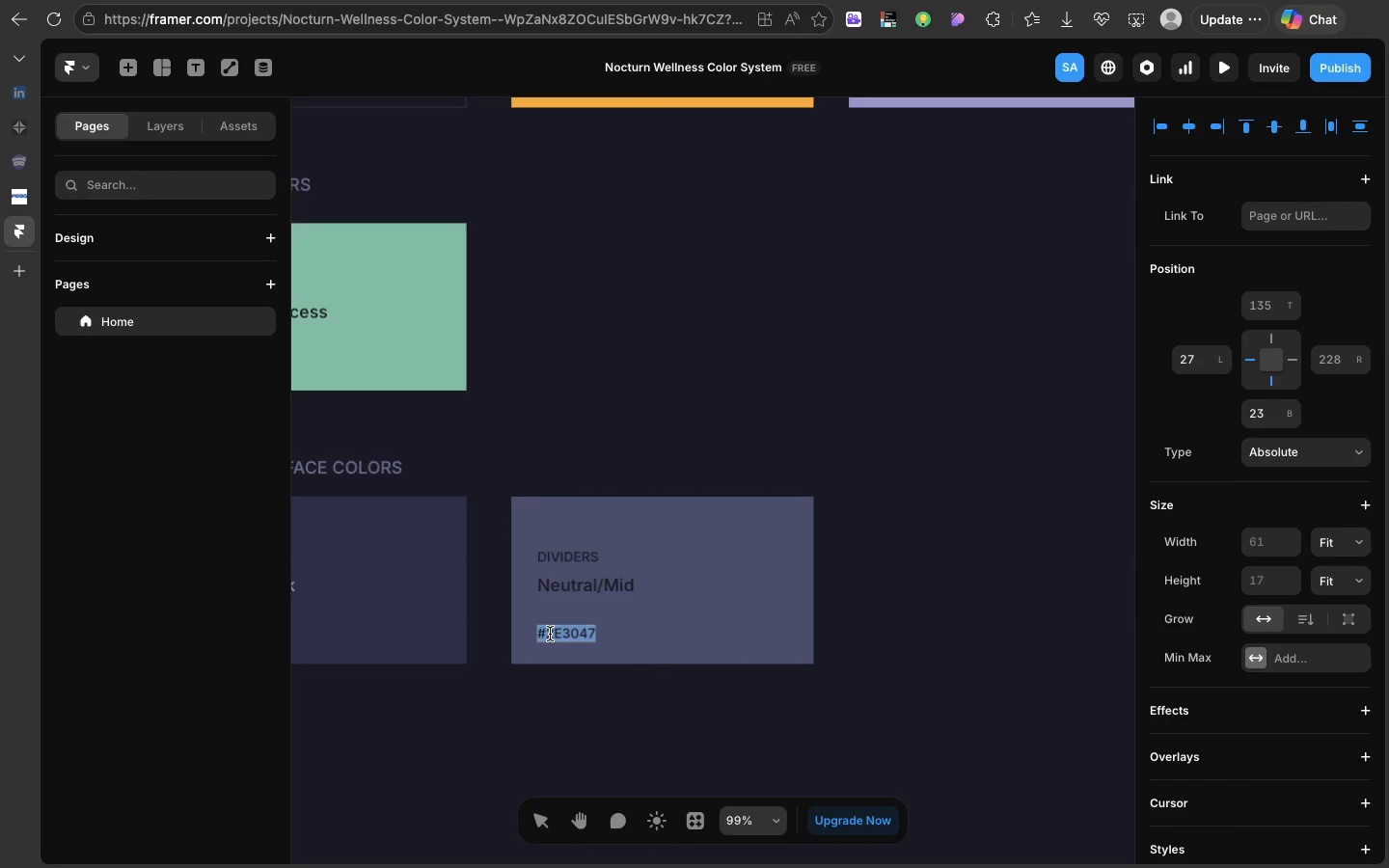 
left_click([550, 634])
 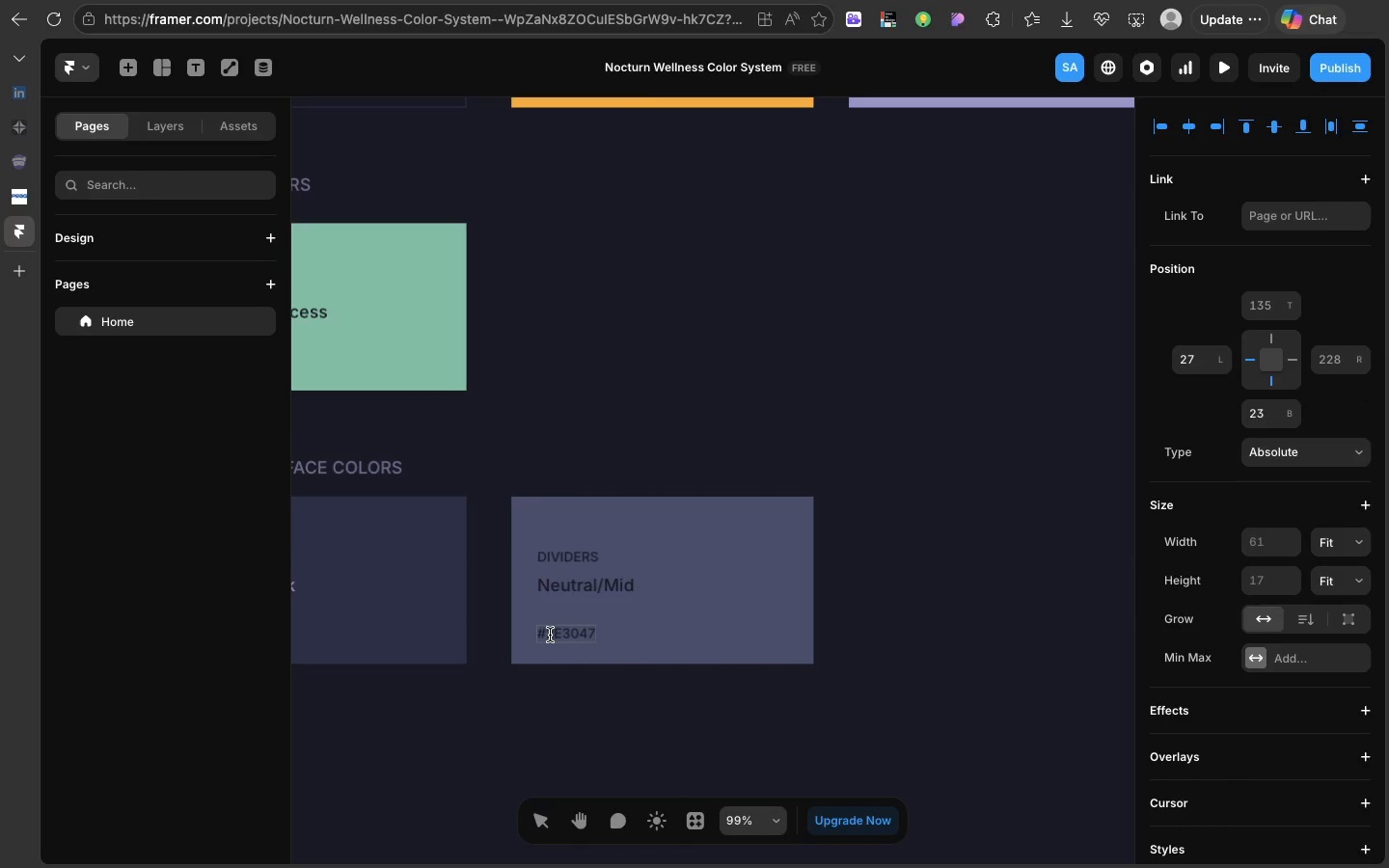 
left_click_drag(start_coordinate=[550, 635], to_coordinate=[579, 634])
 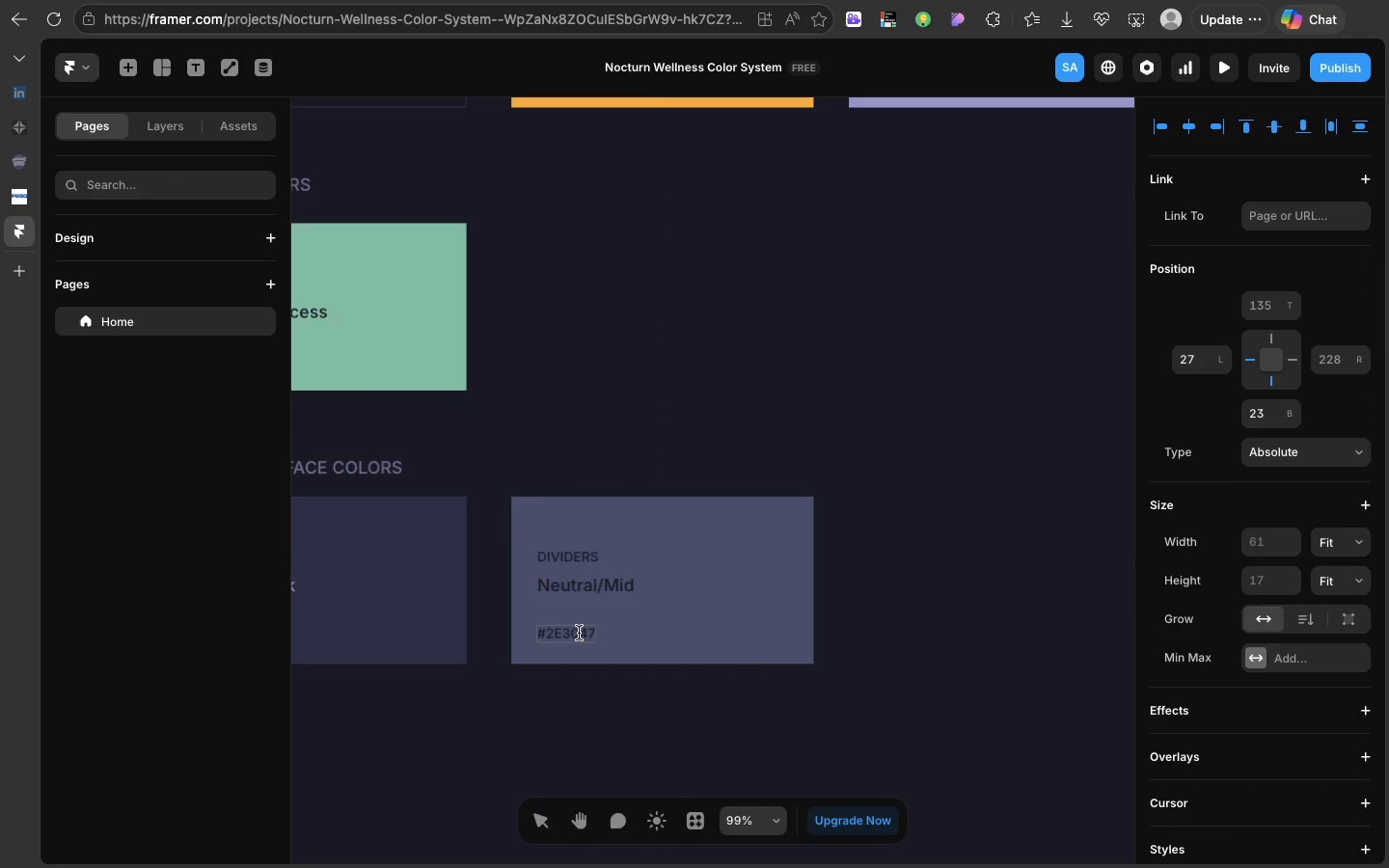 
left_click([579, 633])
 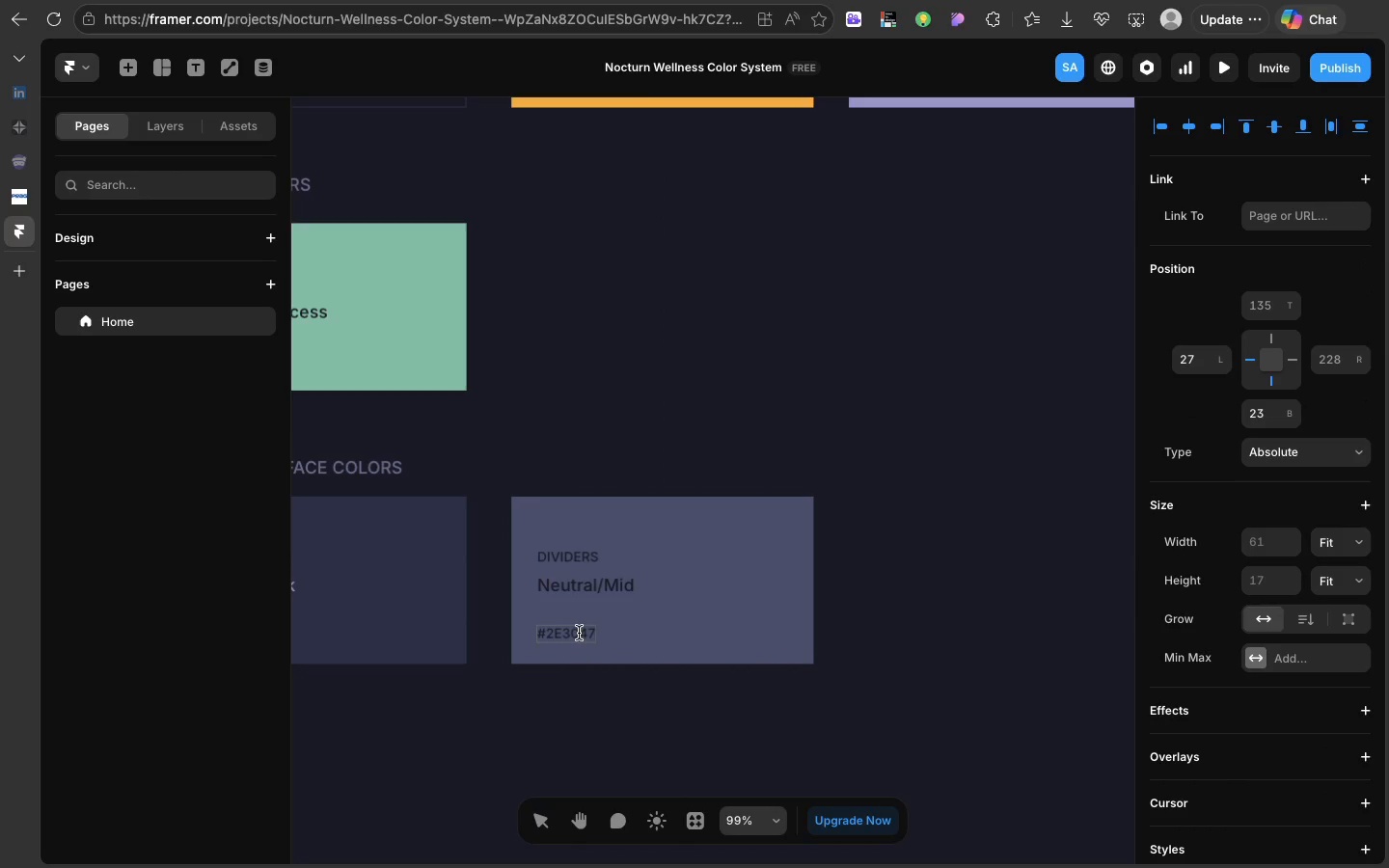 
left_click([579, 633])
 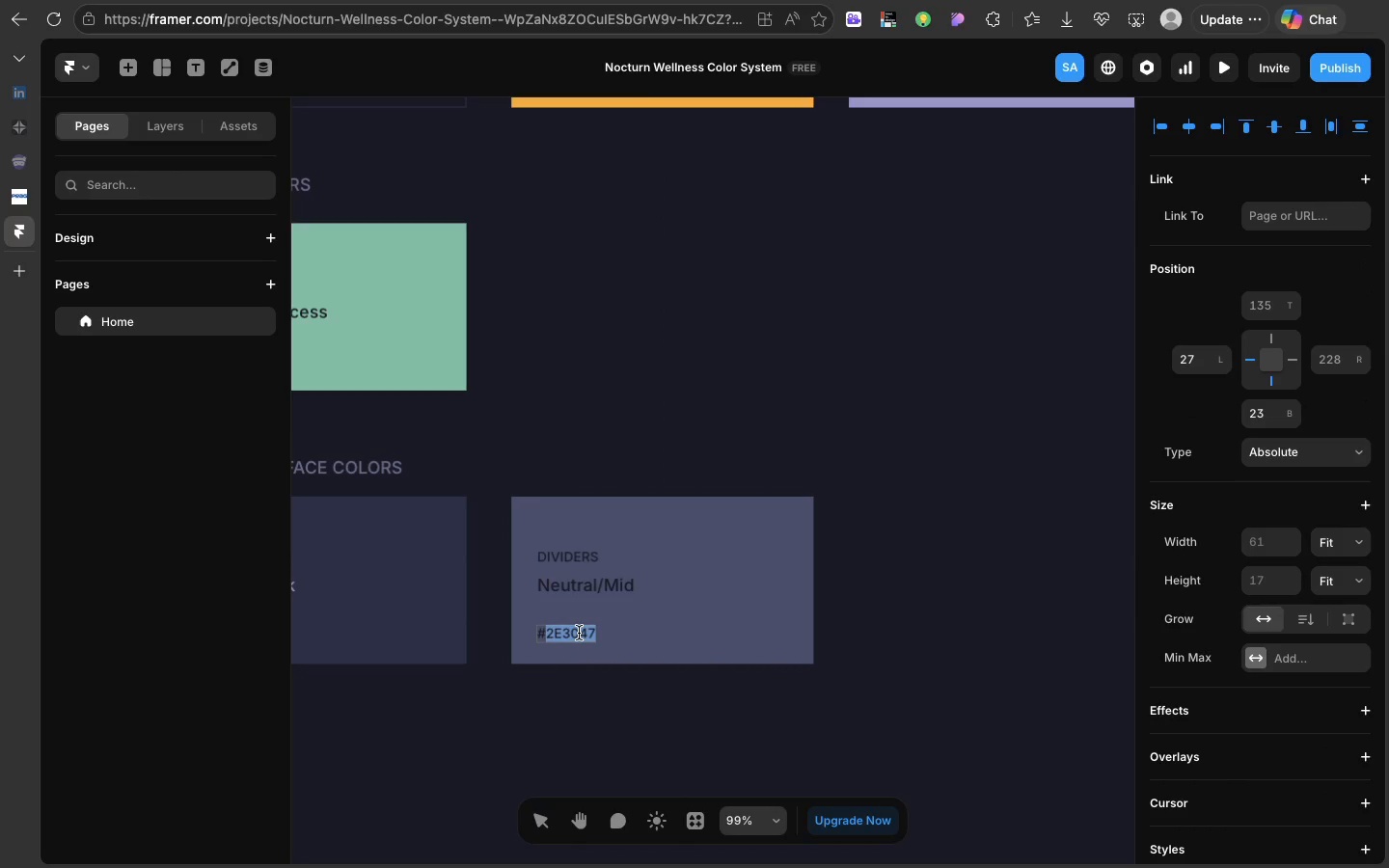 
double_click([579, 633])
 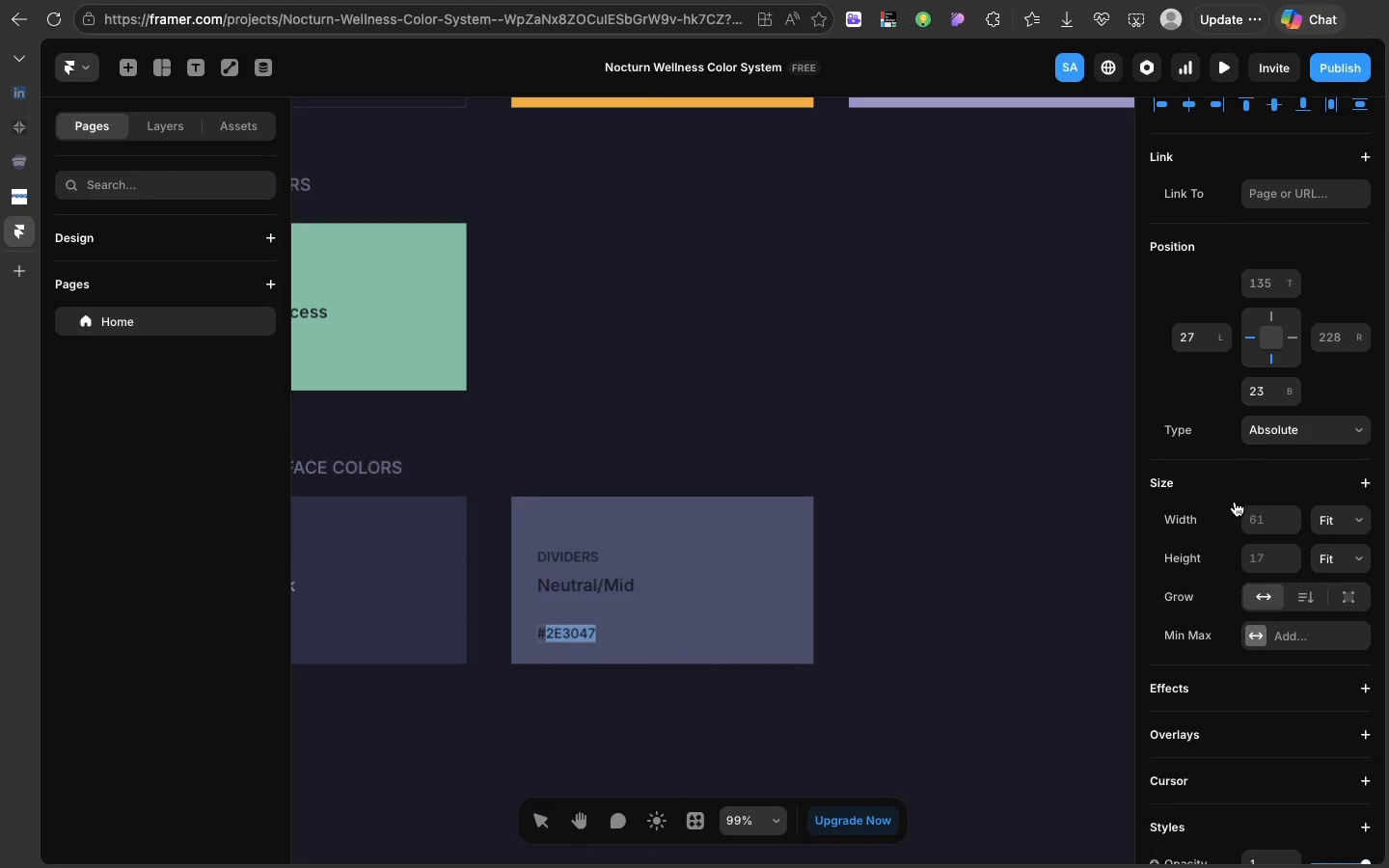 
scroll: coordinate [1235, 502], scroll_direction: down, amount: 118.0
 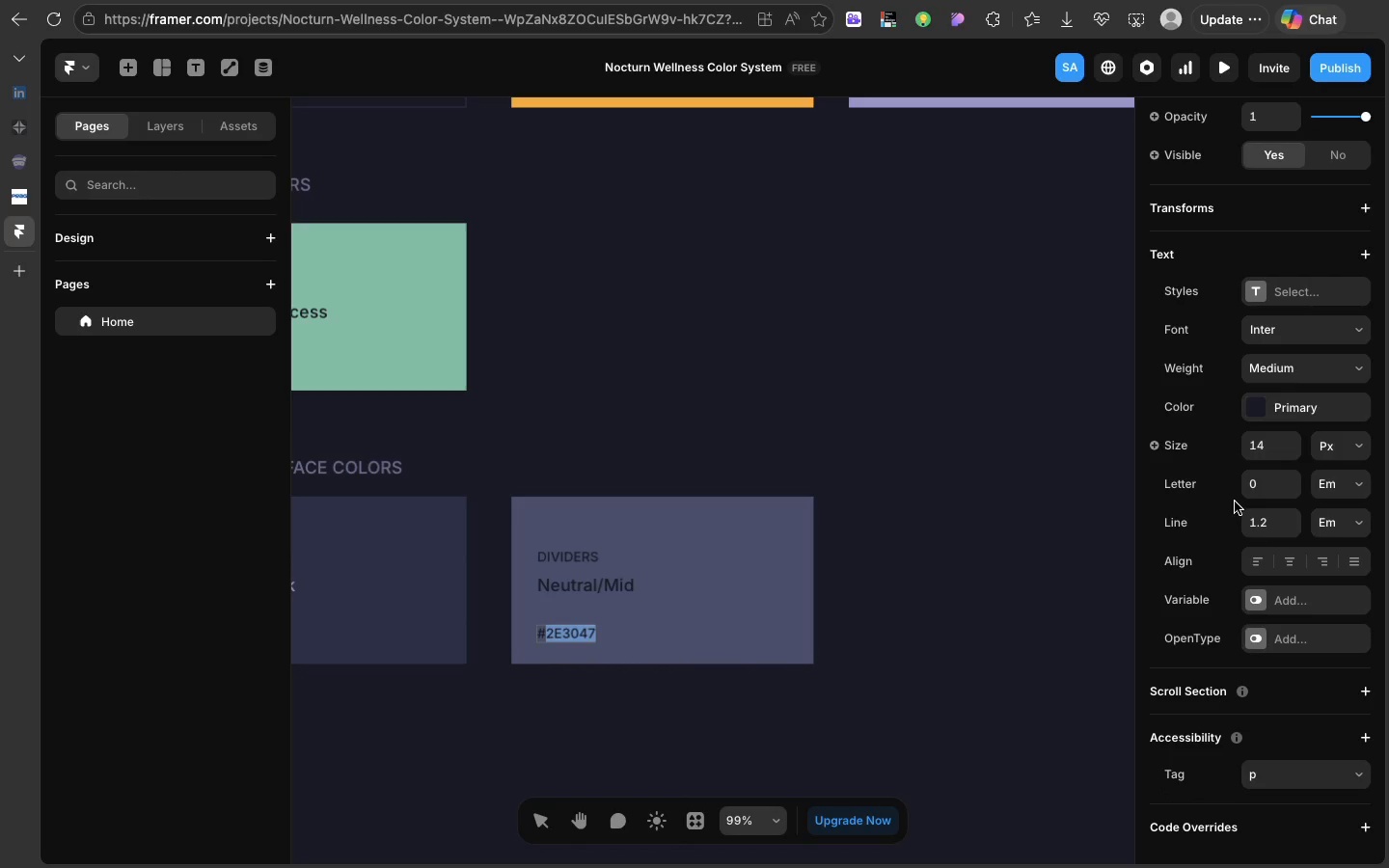 
key(4)
 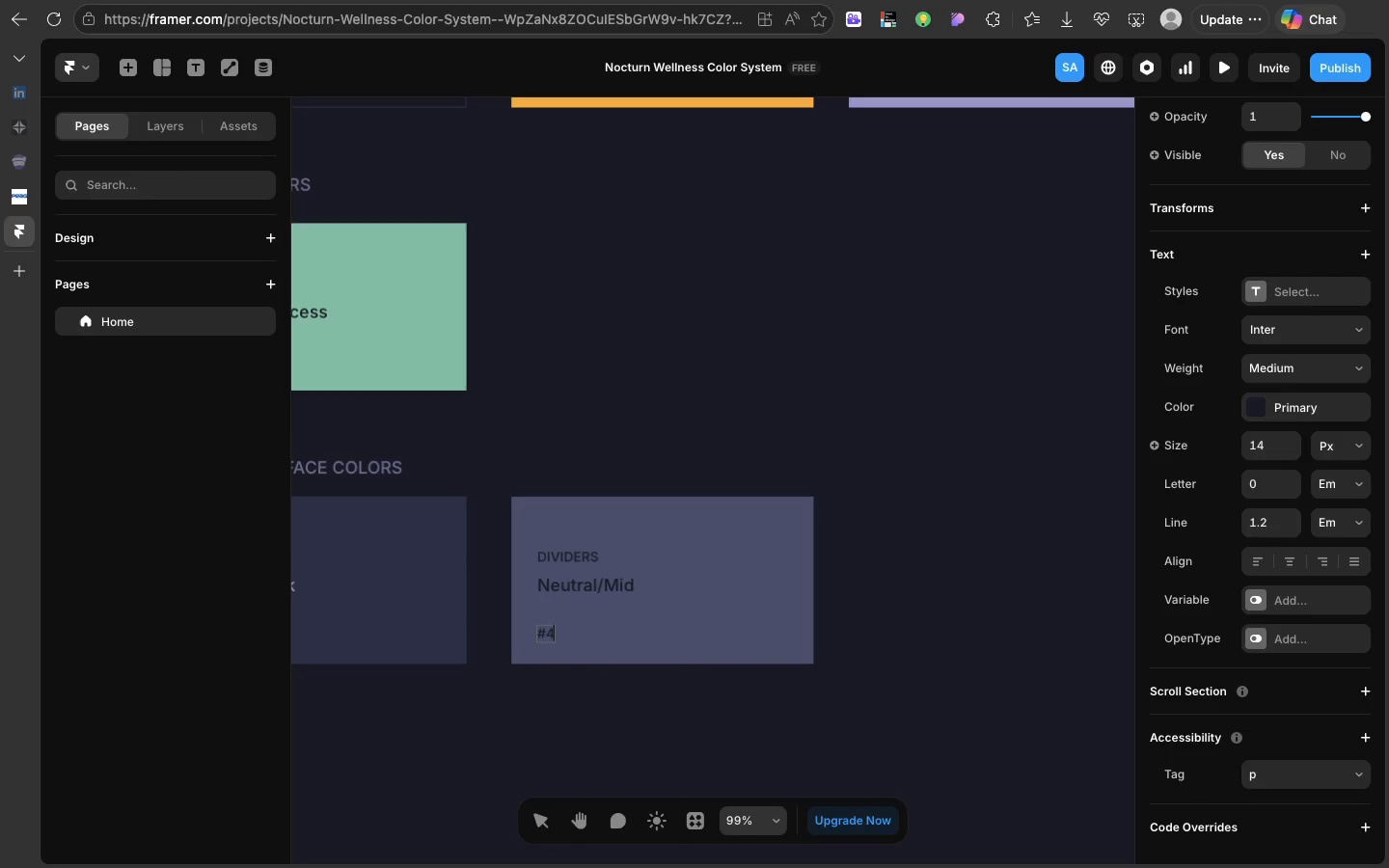 
key(A)
 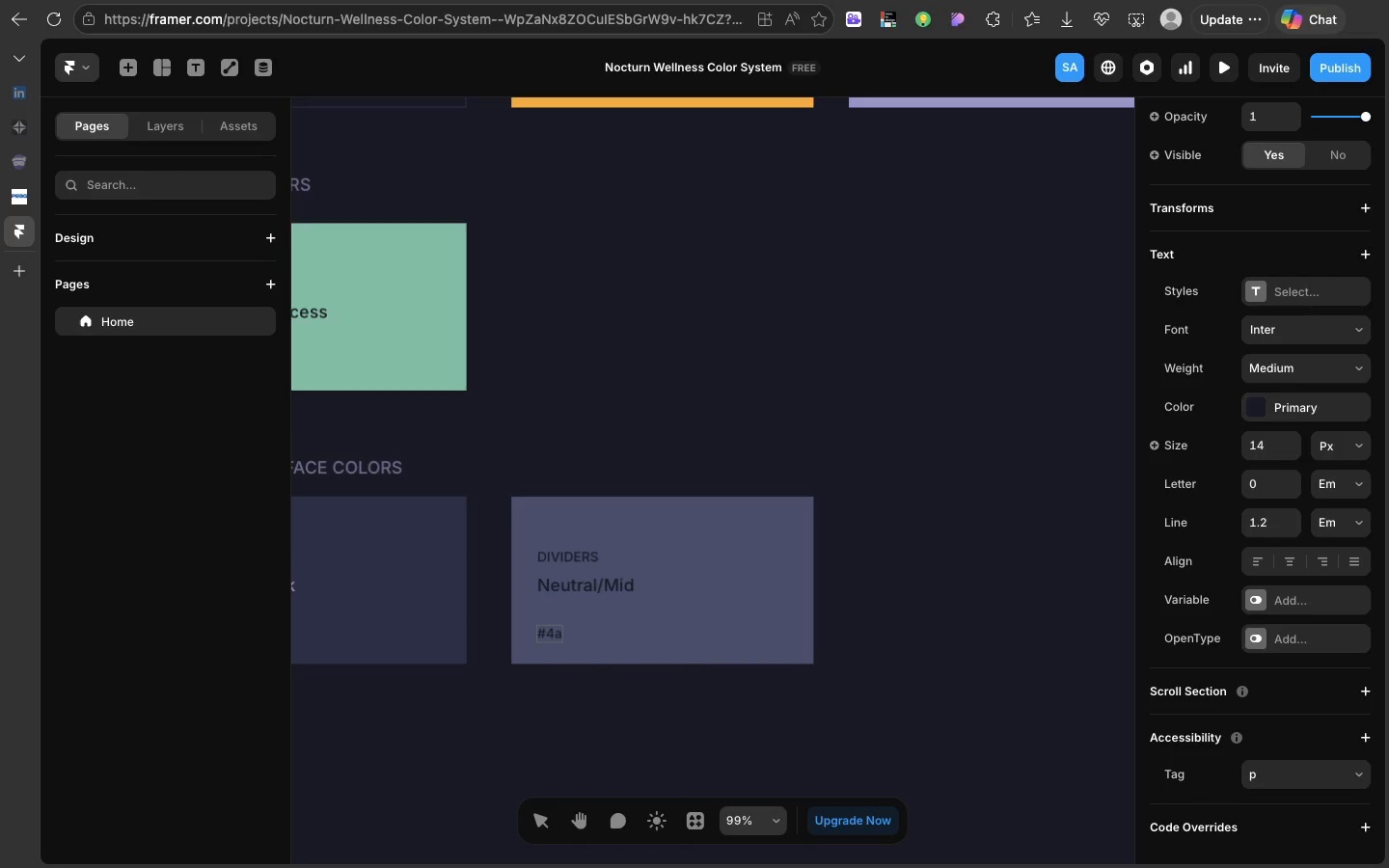 
key(Backspace)
 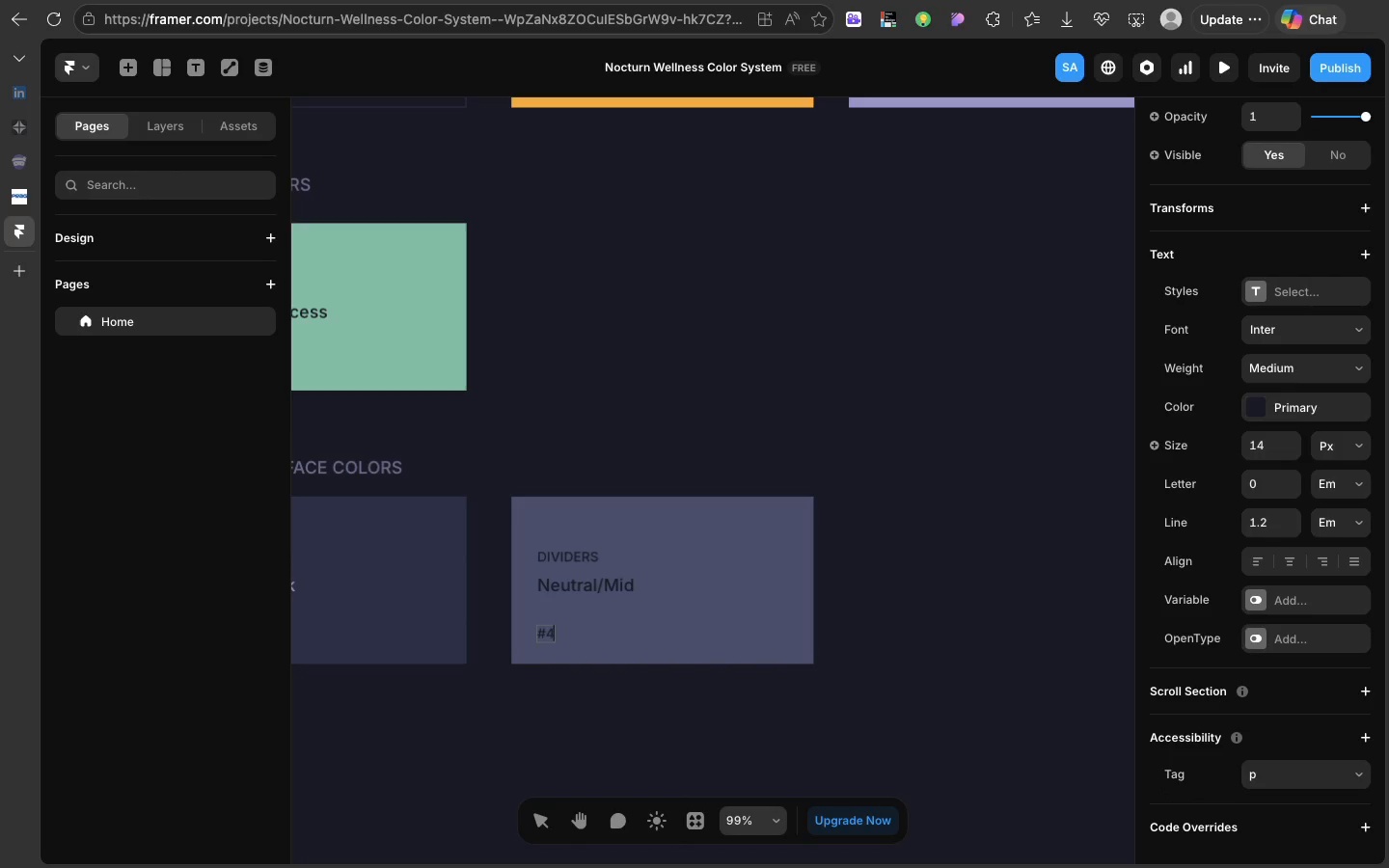 
key(CapsLock)
 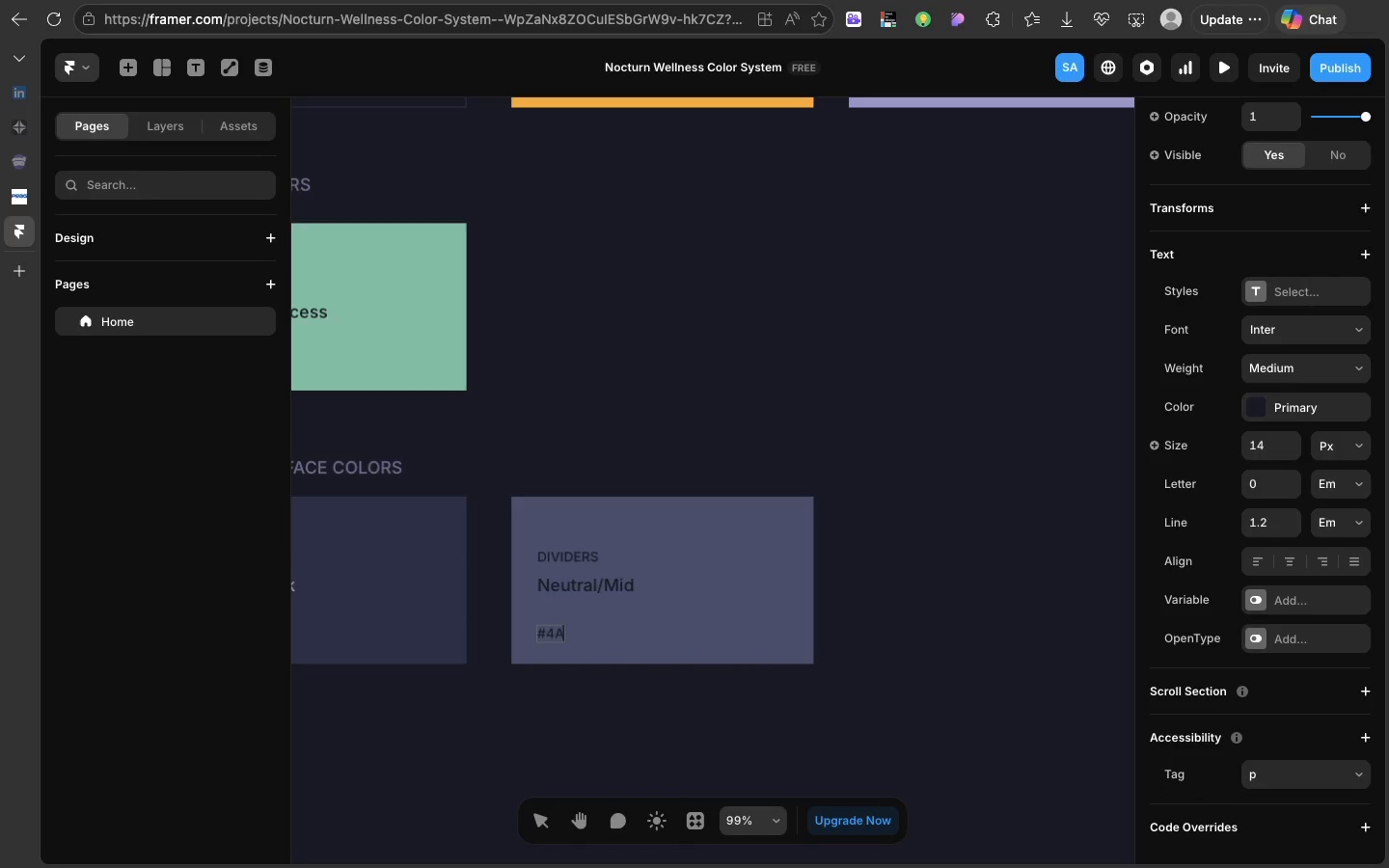 
key(A)
 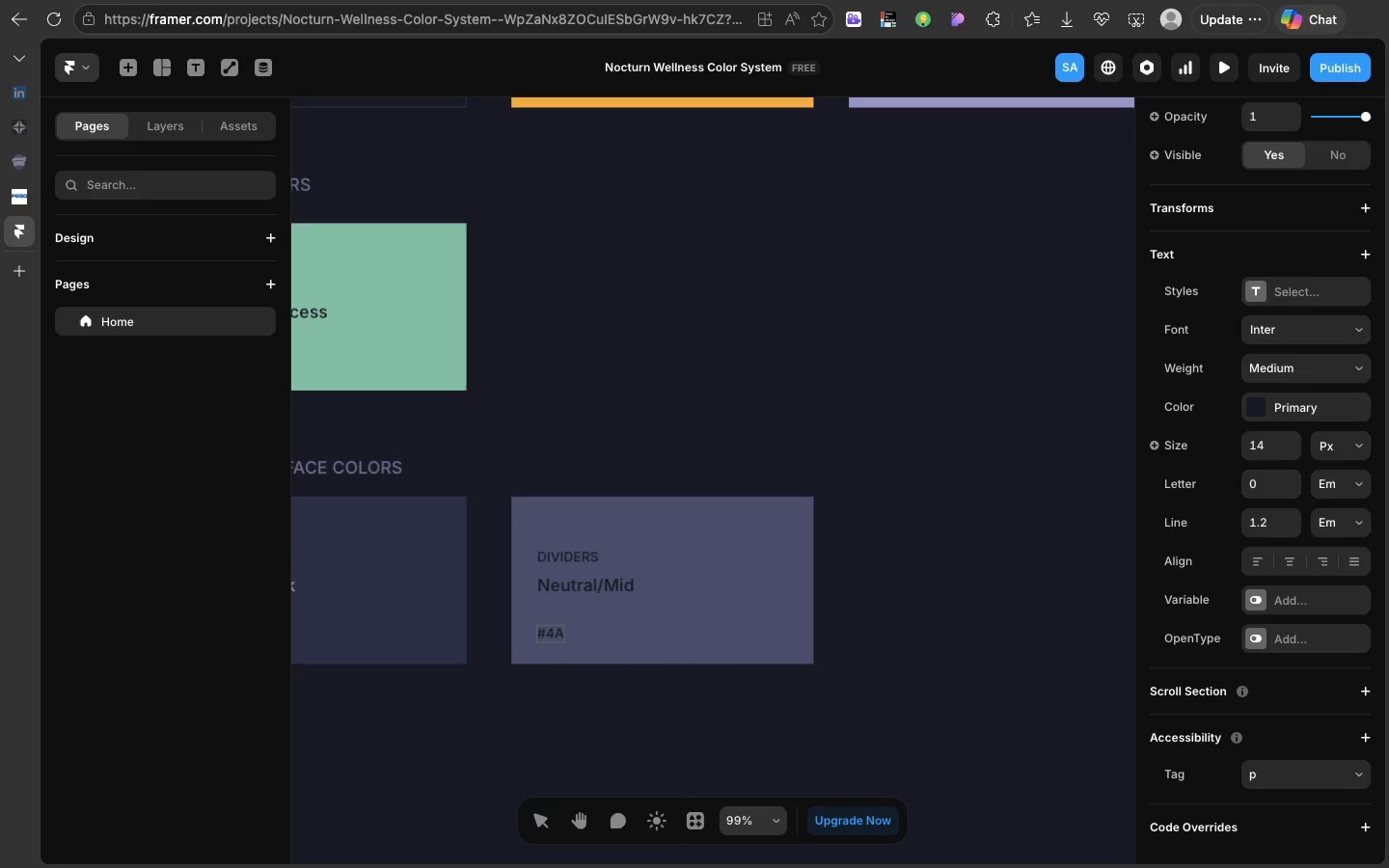 
type(4E6A)
 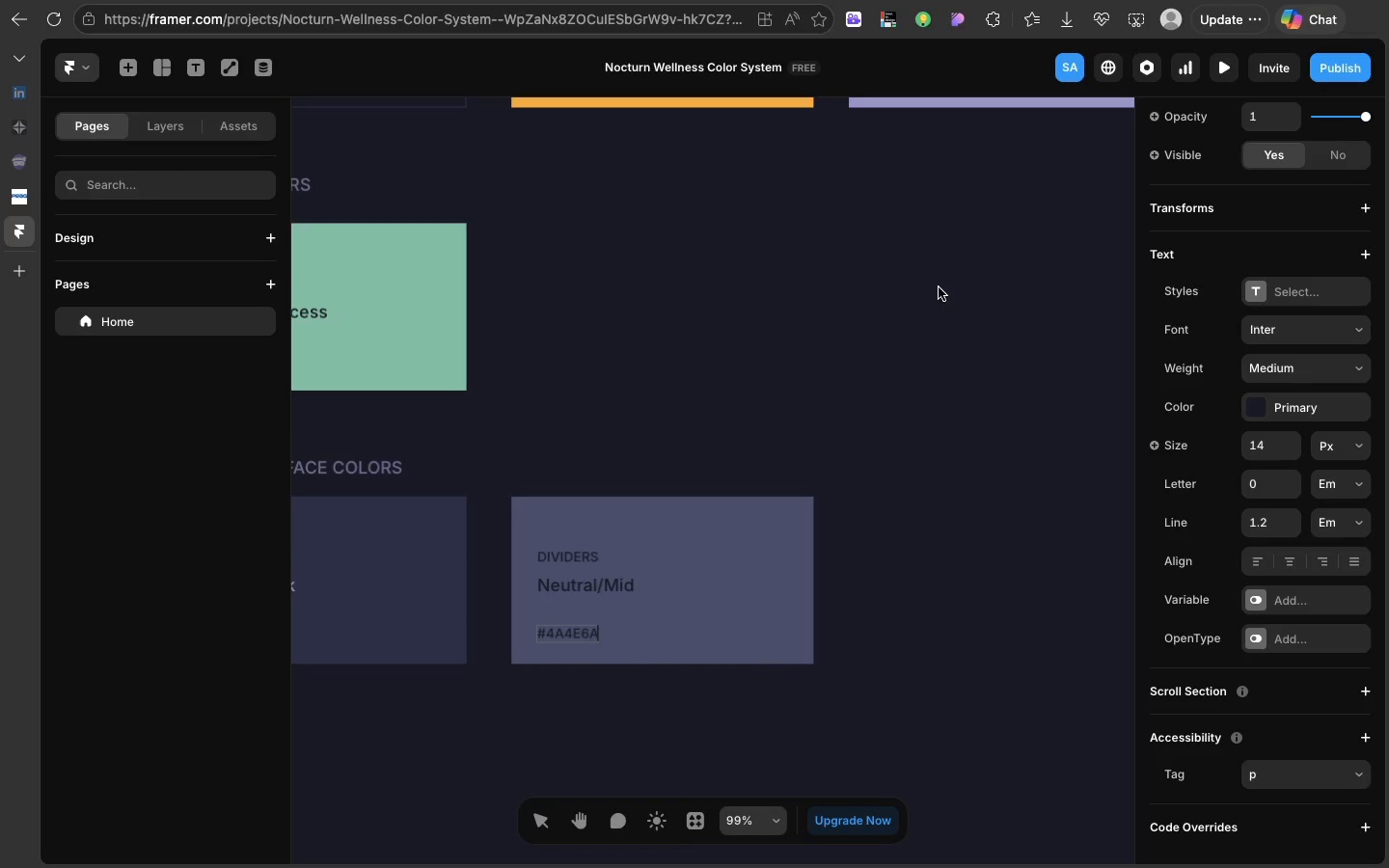 
left_click([939, 287])
 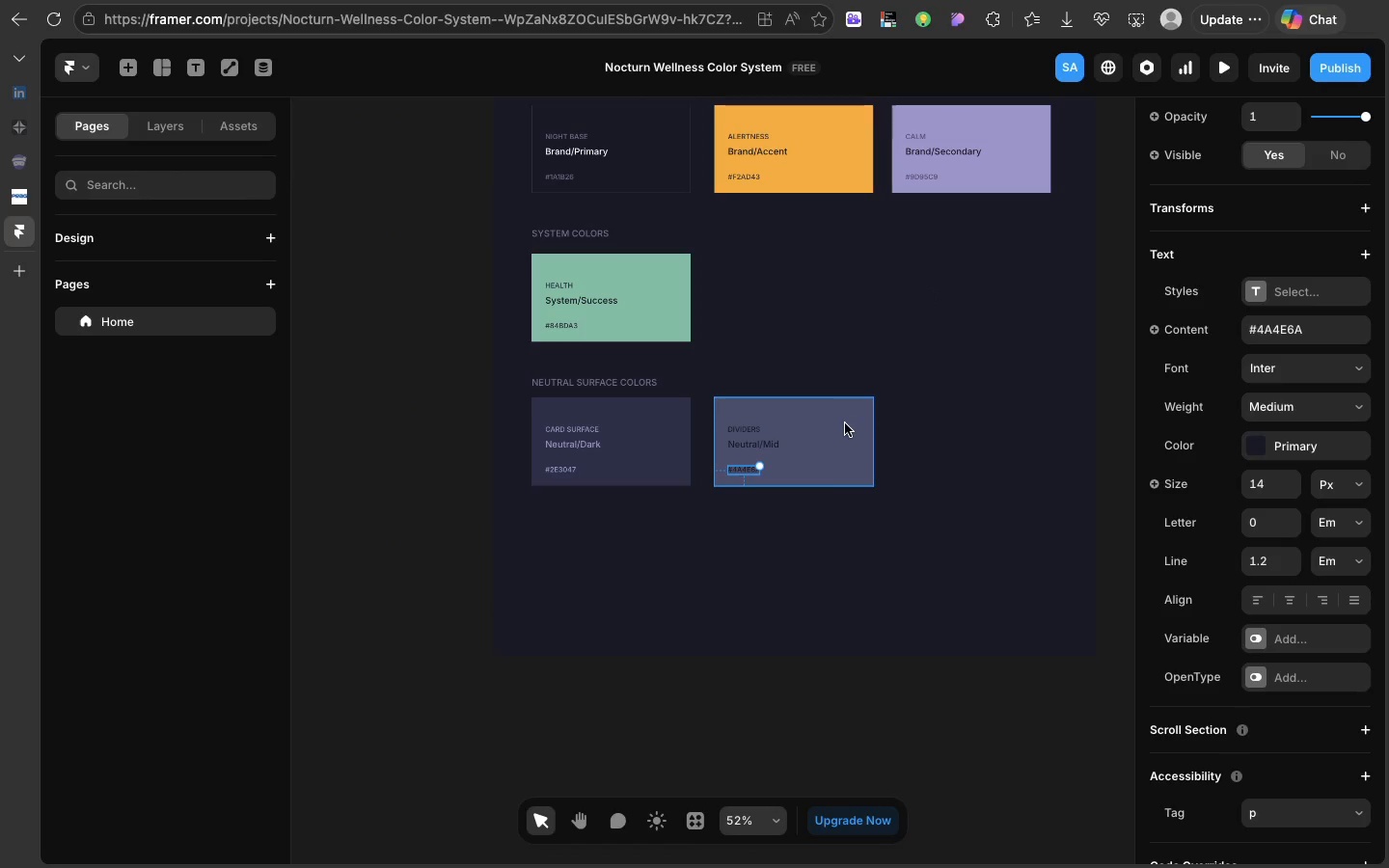 
left_click([845, 423])
 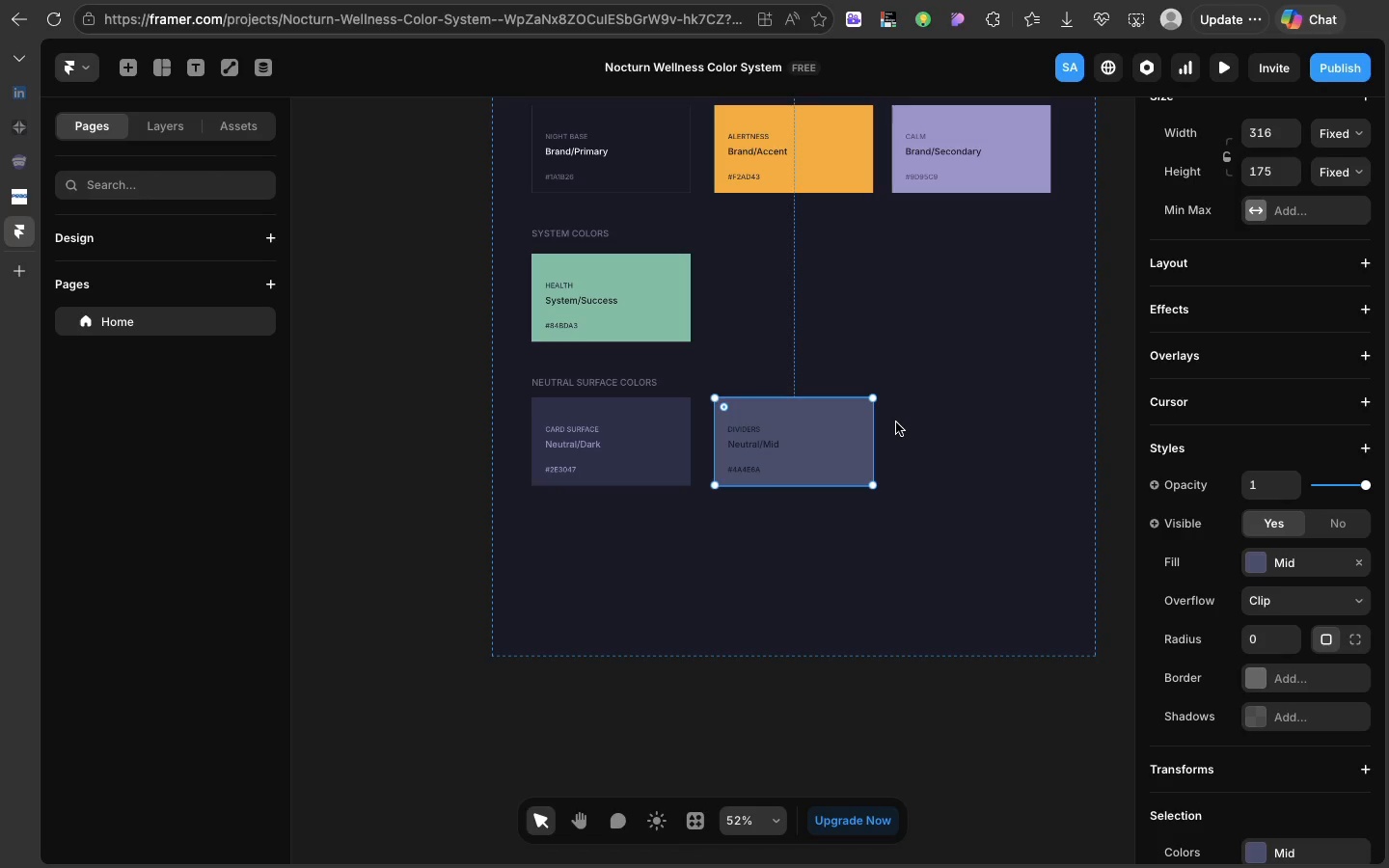 
key(Meta+D)
 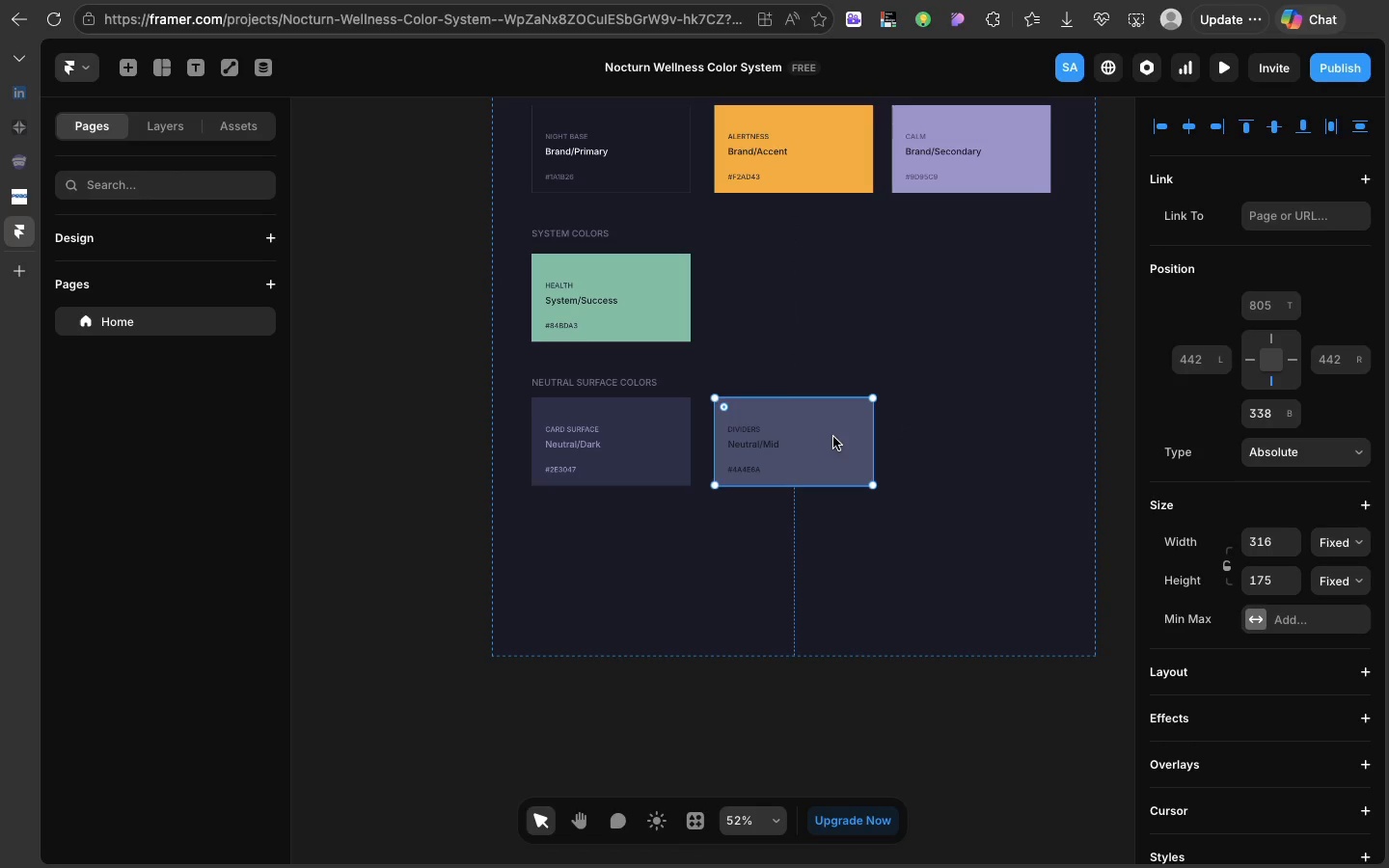 
left_click_drag(start_coordinate=[833, 437], to_coordinate=[1012, 438])
 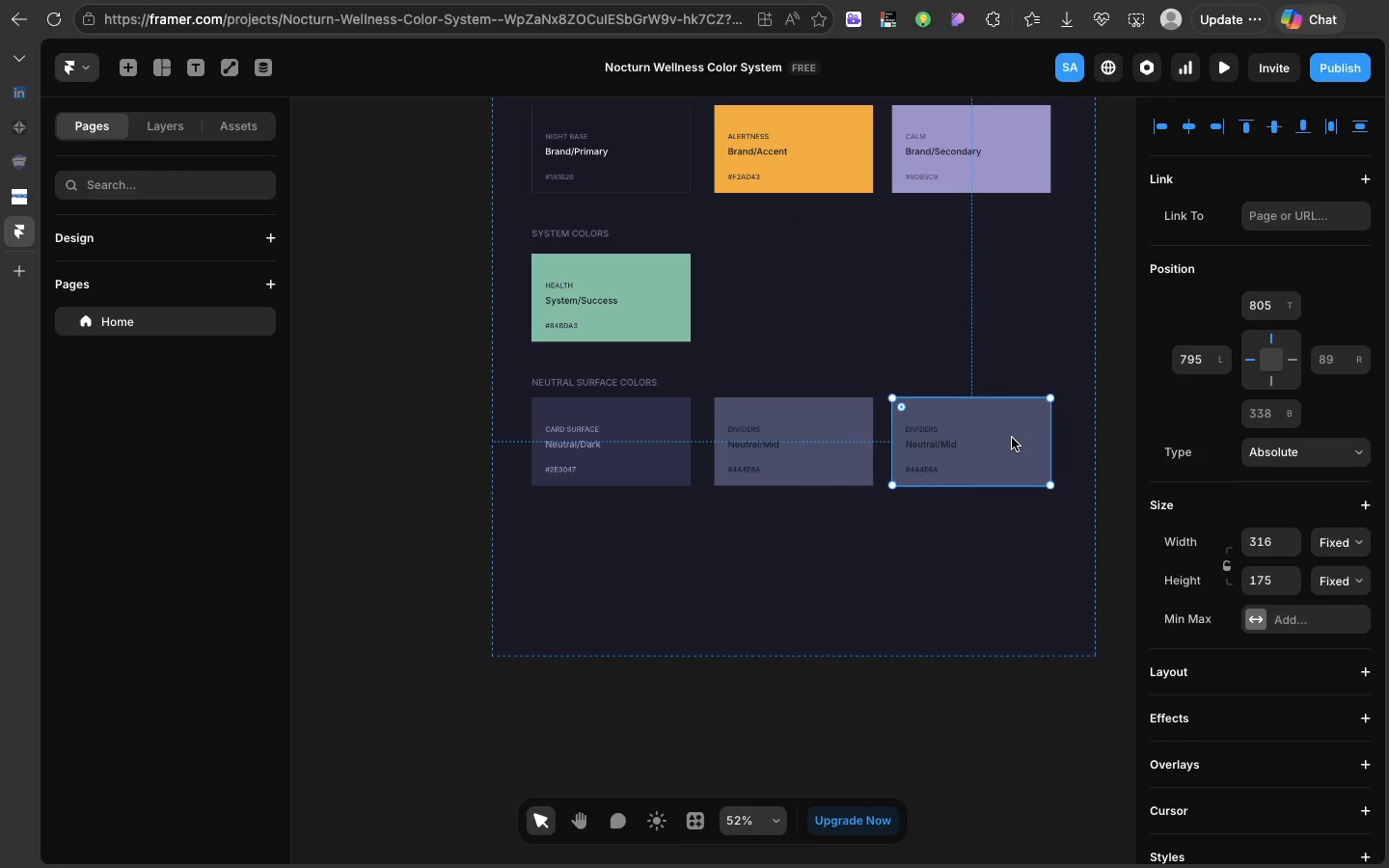 
scroll: coordinate [1012, 438], scroll_direction: up, amount: 18.0
 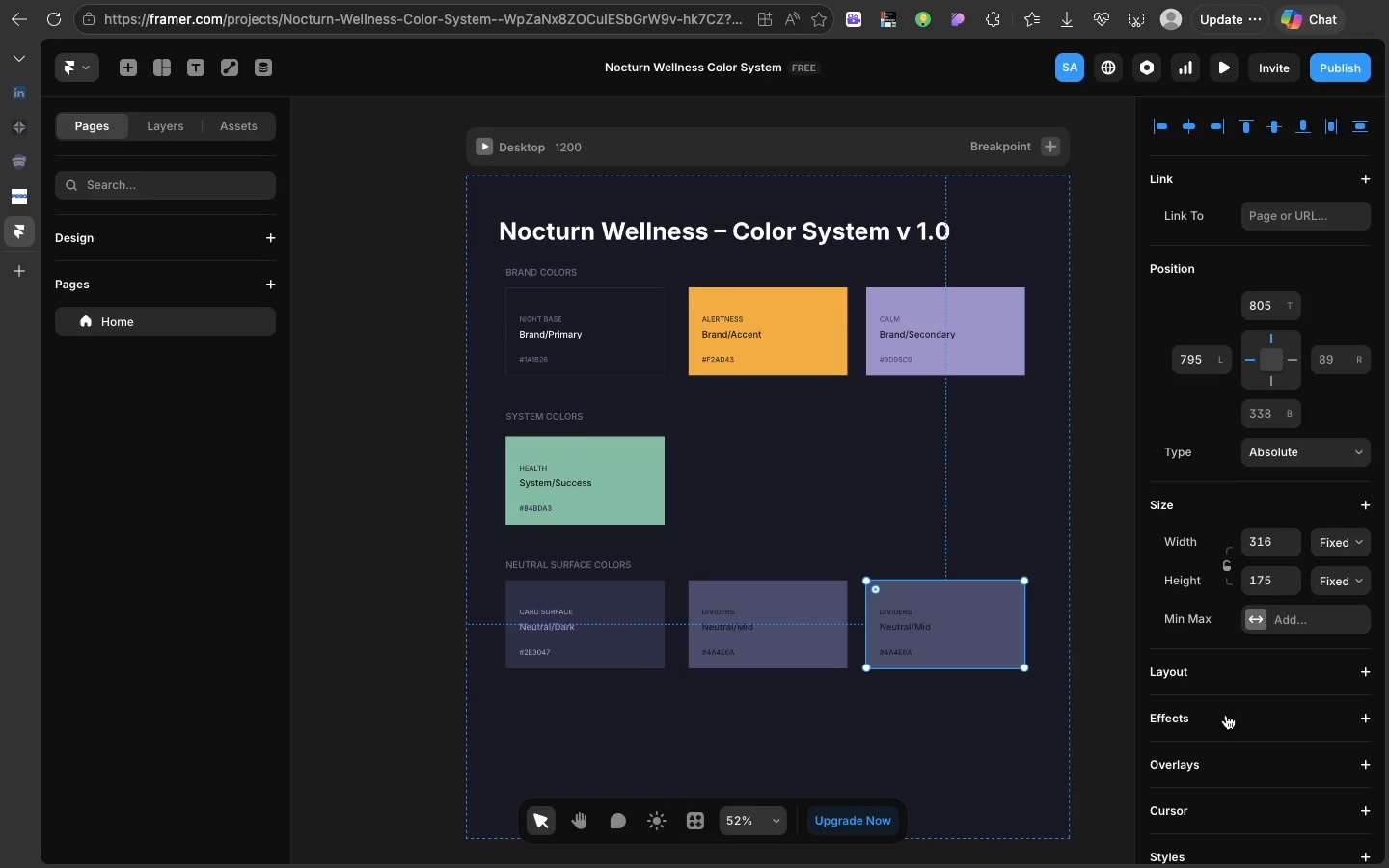 
scroll: coordinate [1227, 687], scroll_direction: down, amount: 35.0
 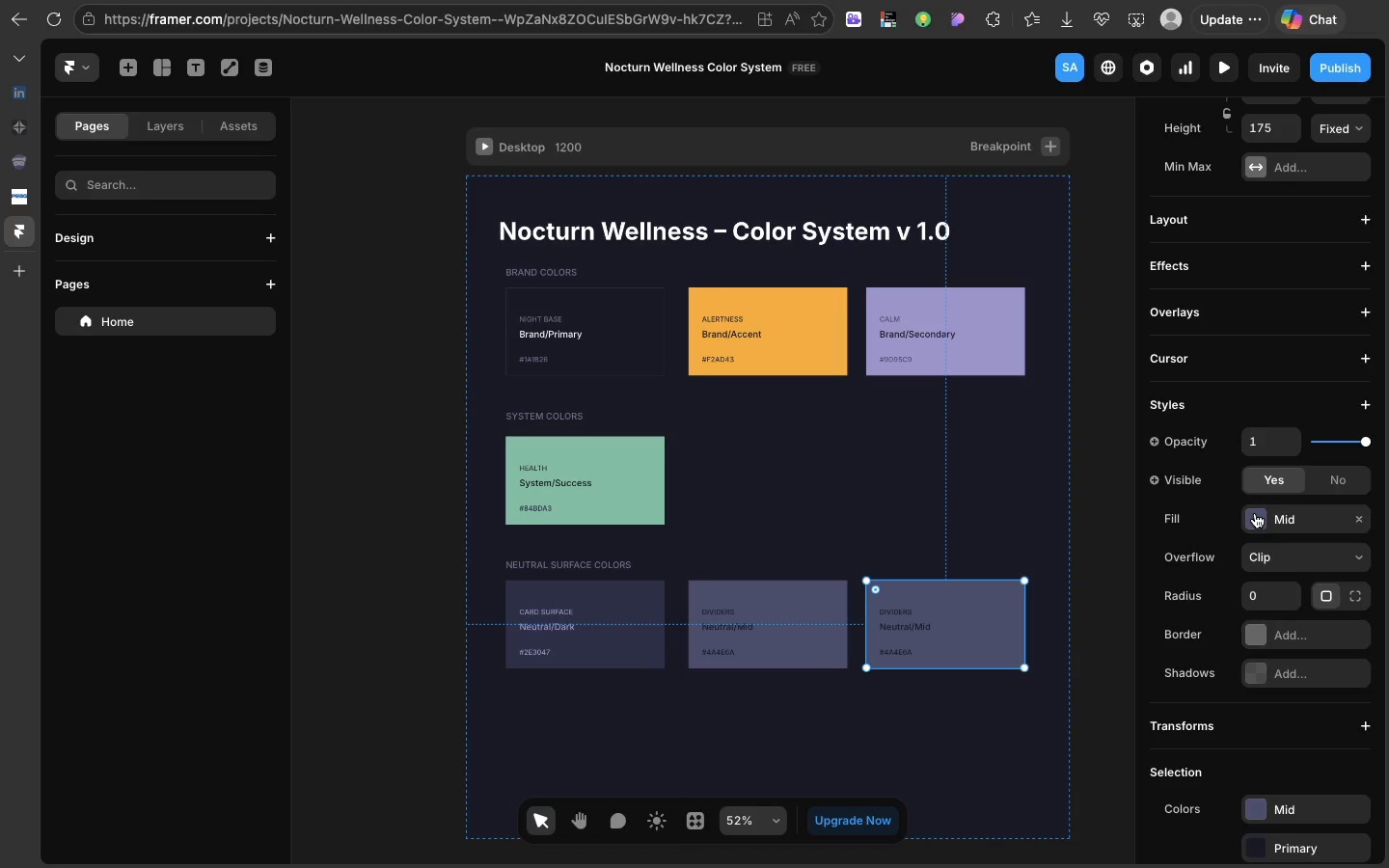 
left_click([1255, 513])
 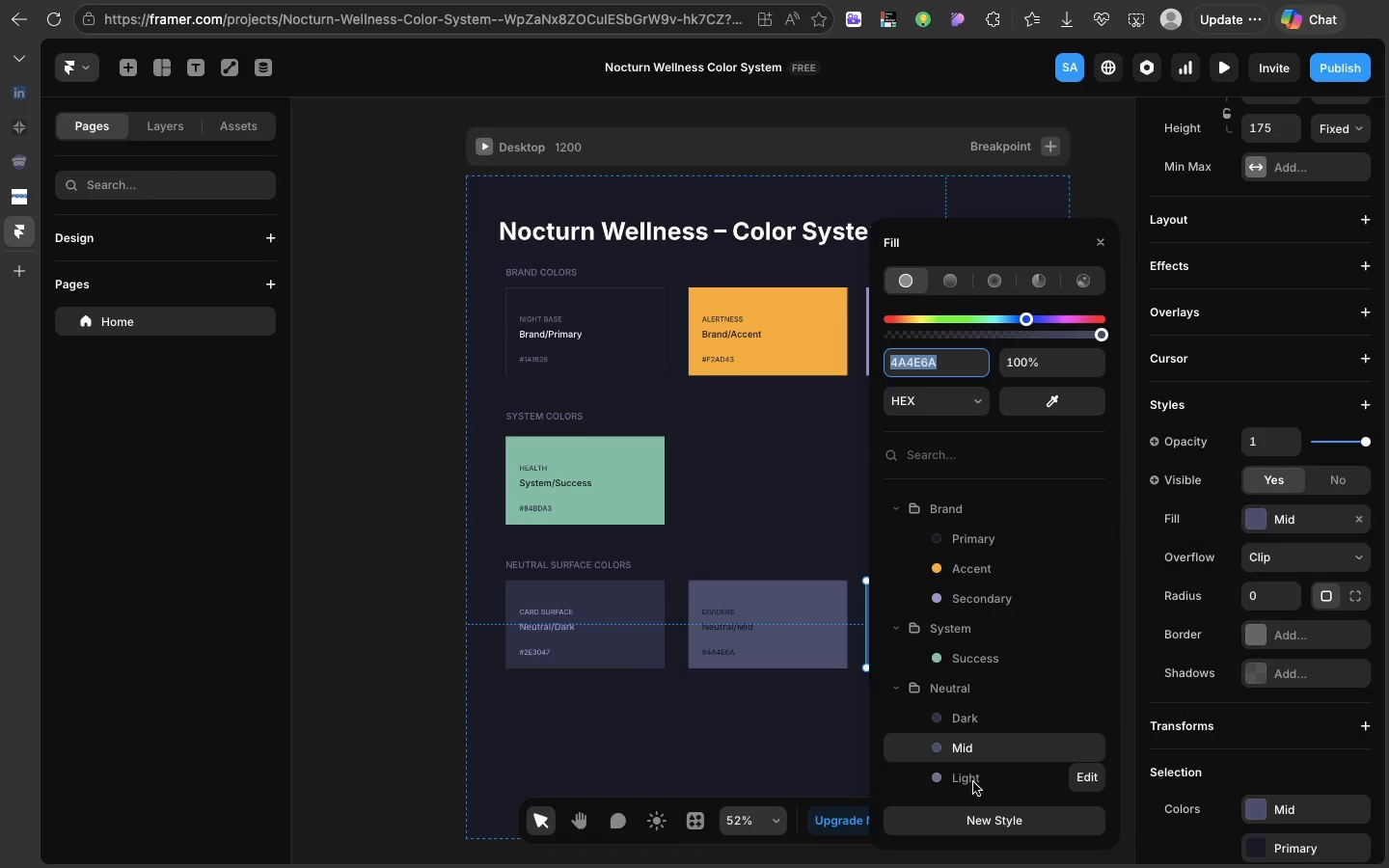 
left_click([973, 782])
 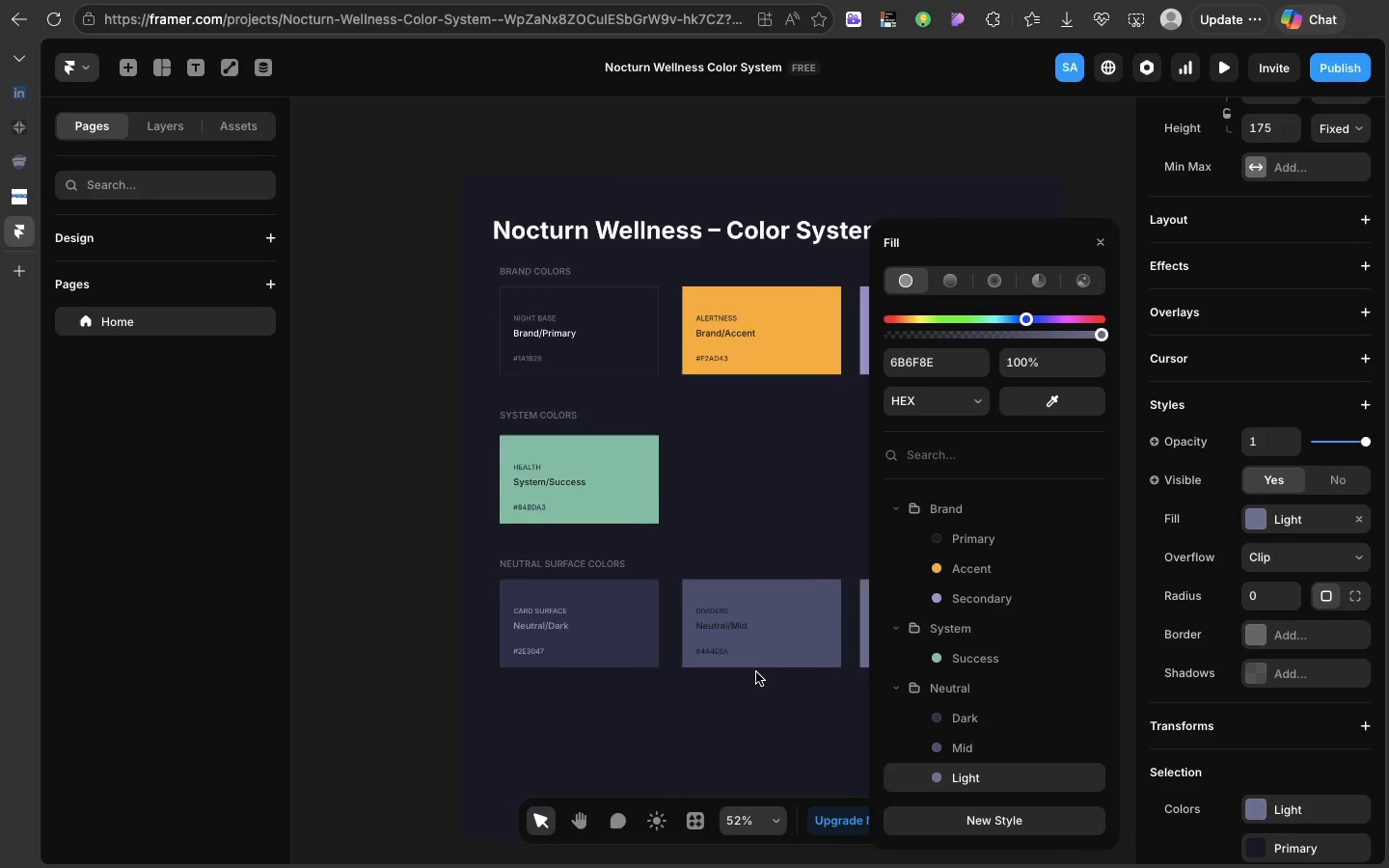 
scroll: coordinate [756, 672], scroll_direction: down, amount: 23.0
 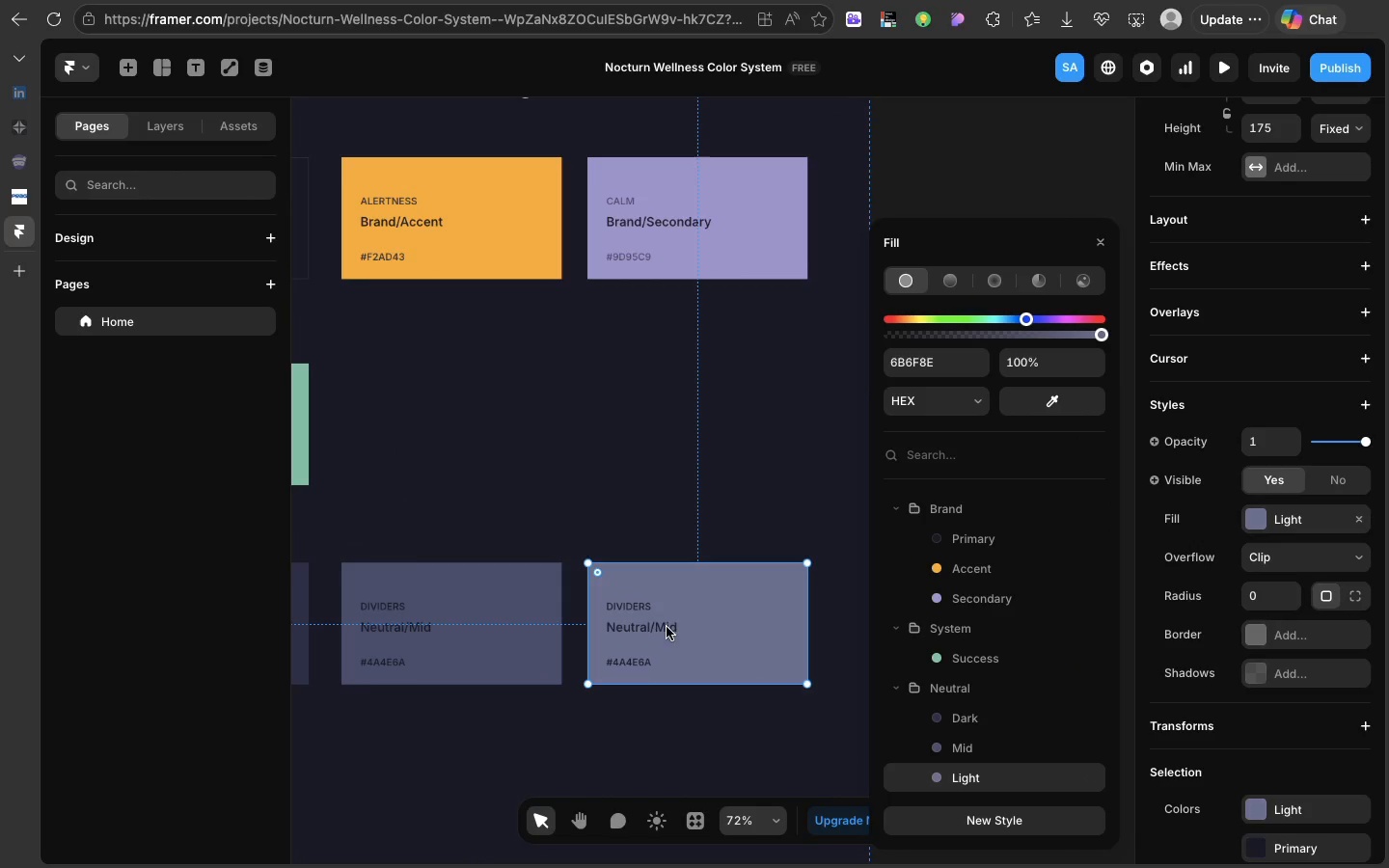 
double_click([622, 601])
 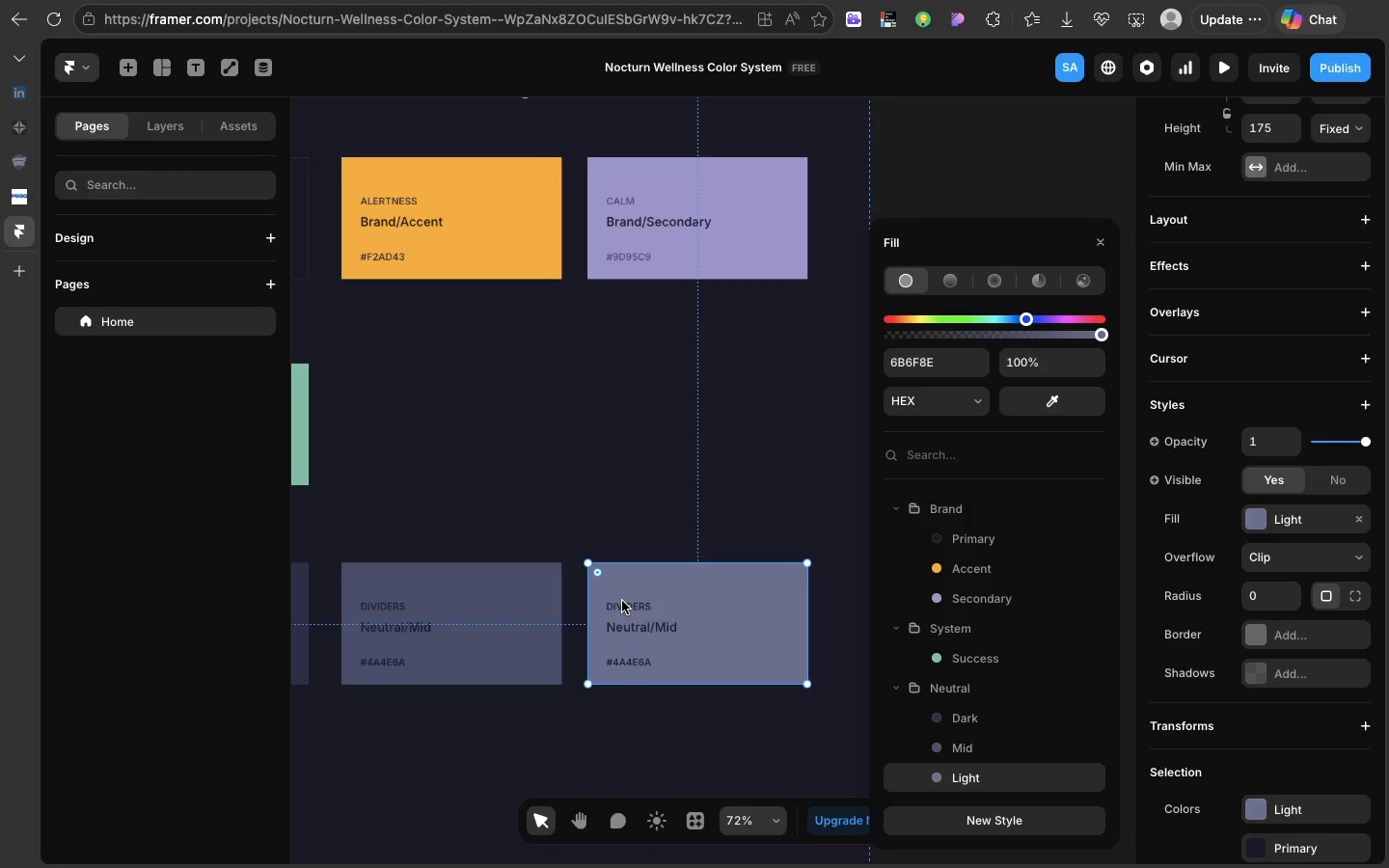 
triple_click([622, 601])
 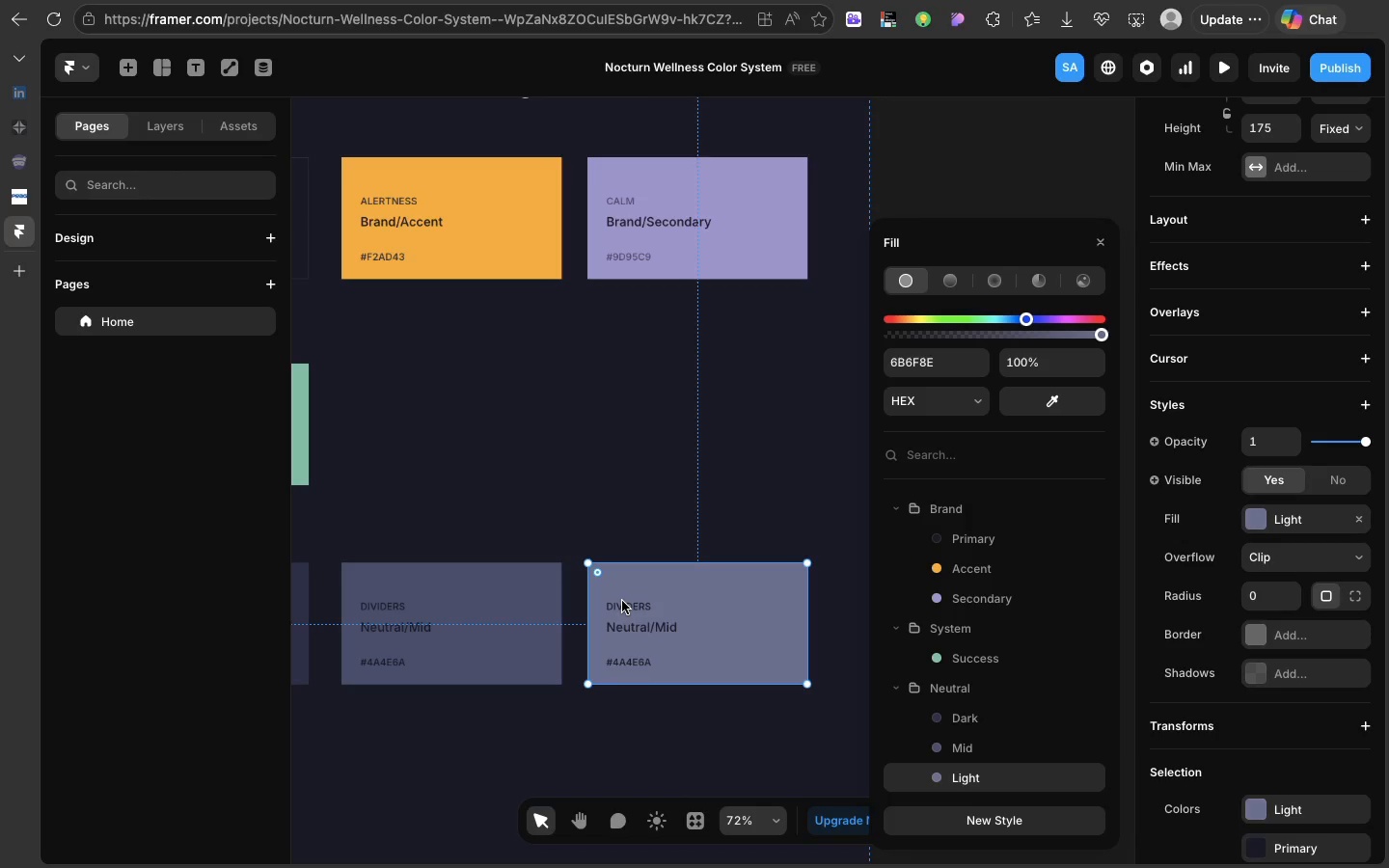 
double_click([622, 601])
 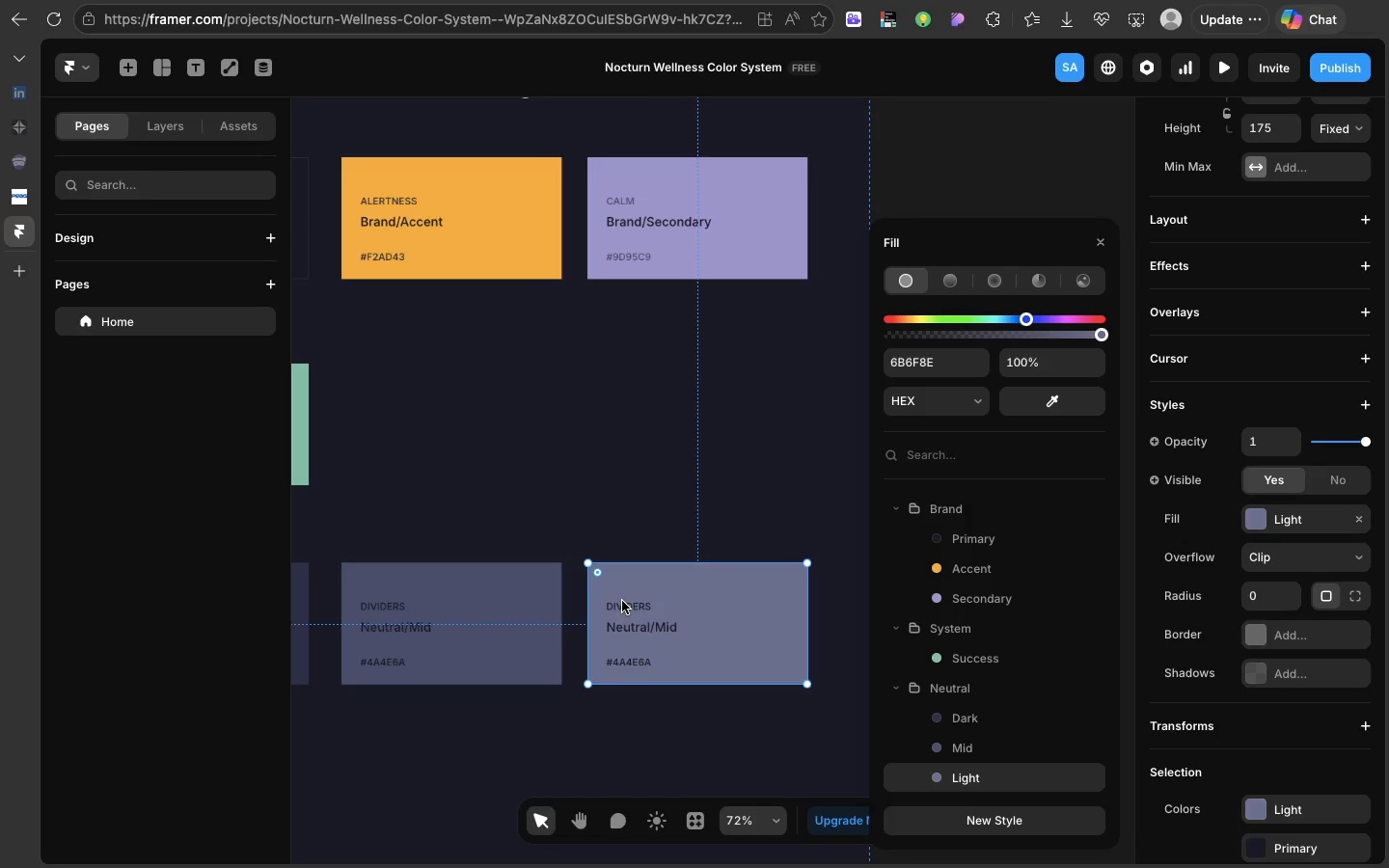 
triple_click([622, 601])
 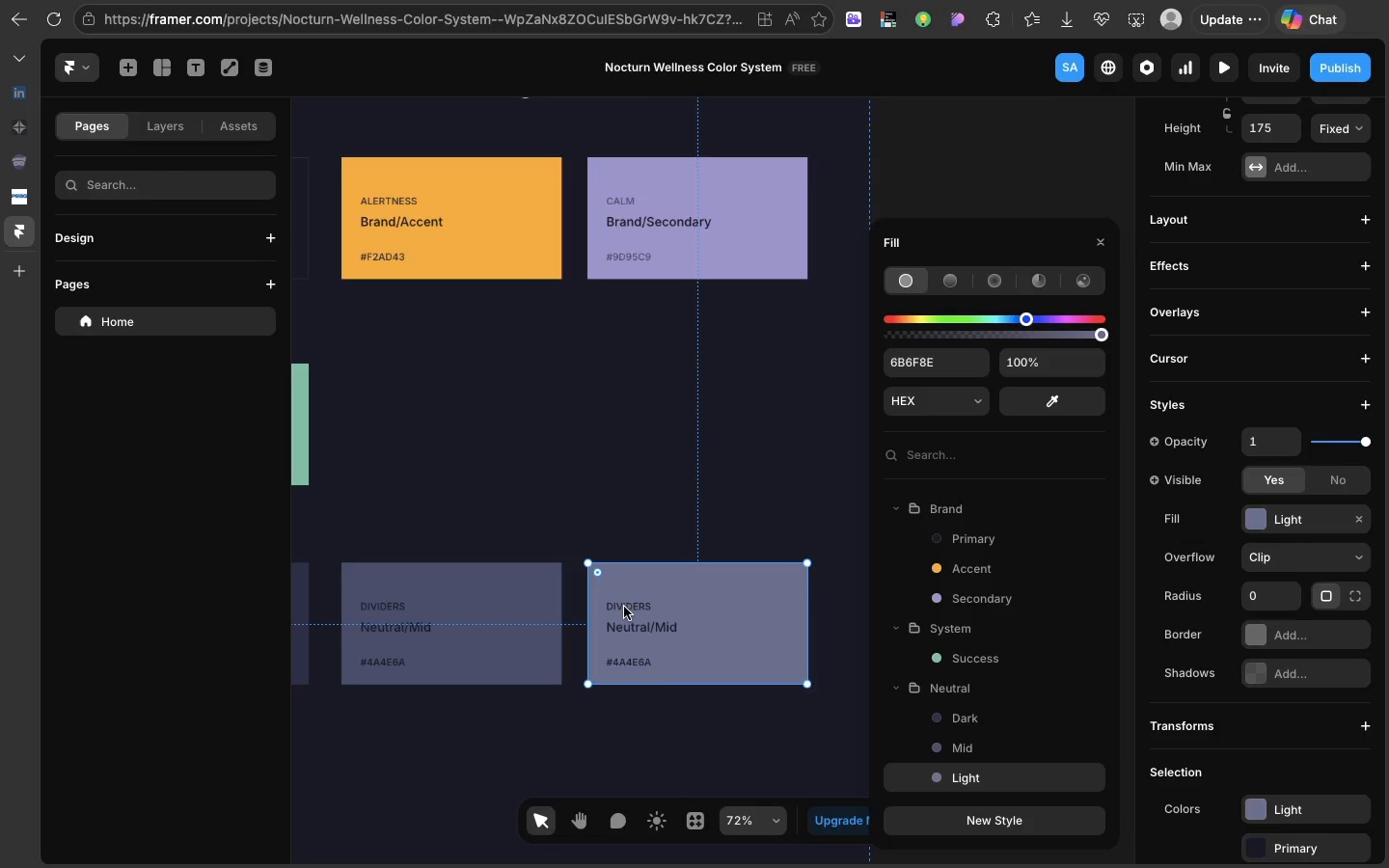 
double_click([624, 607])
 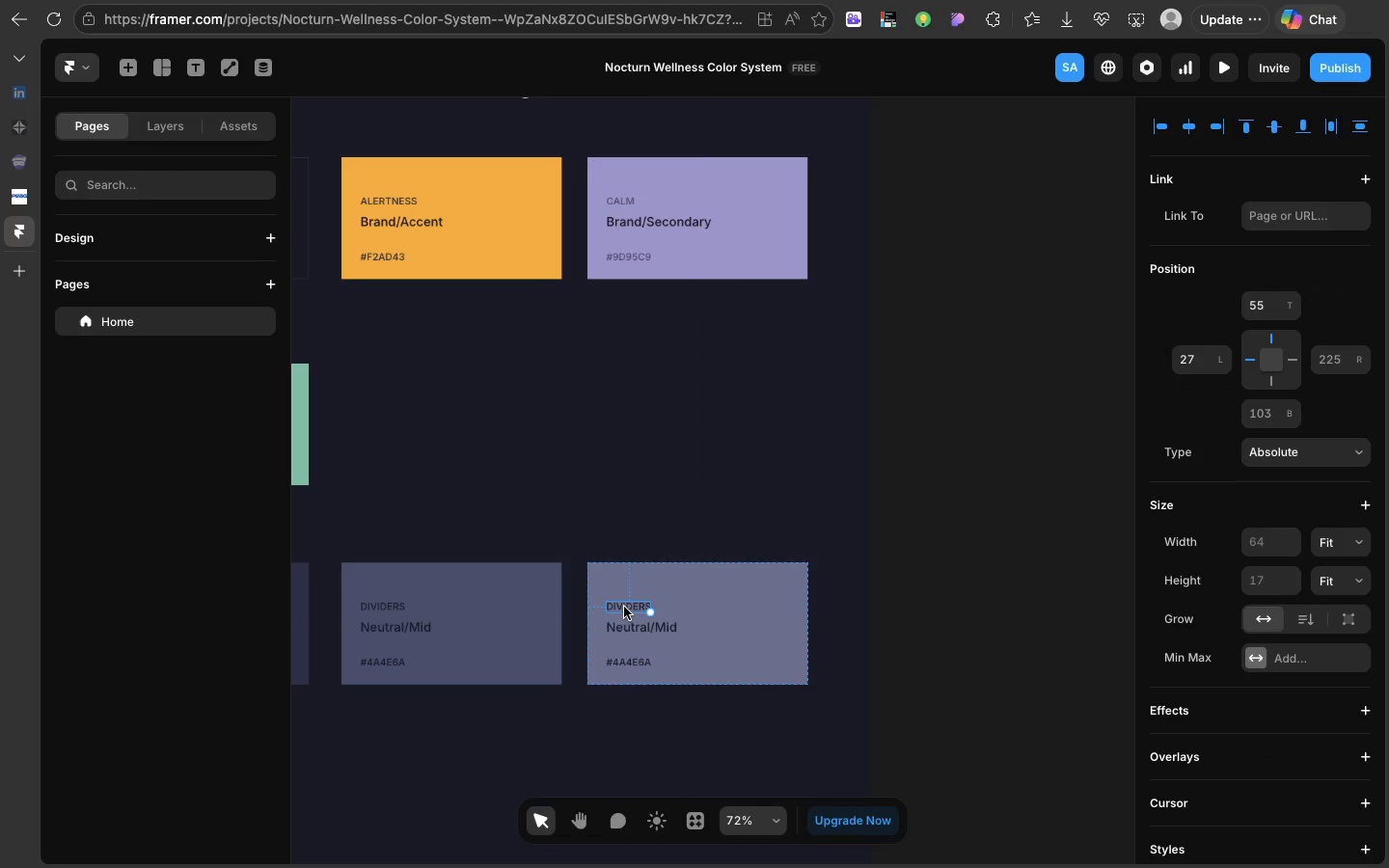 
triple_click([624, 607])
 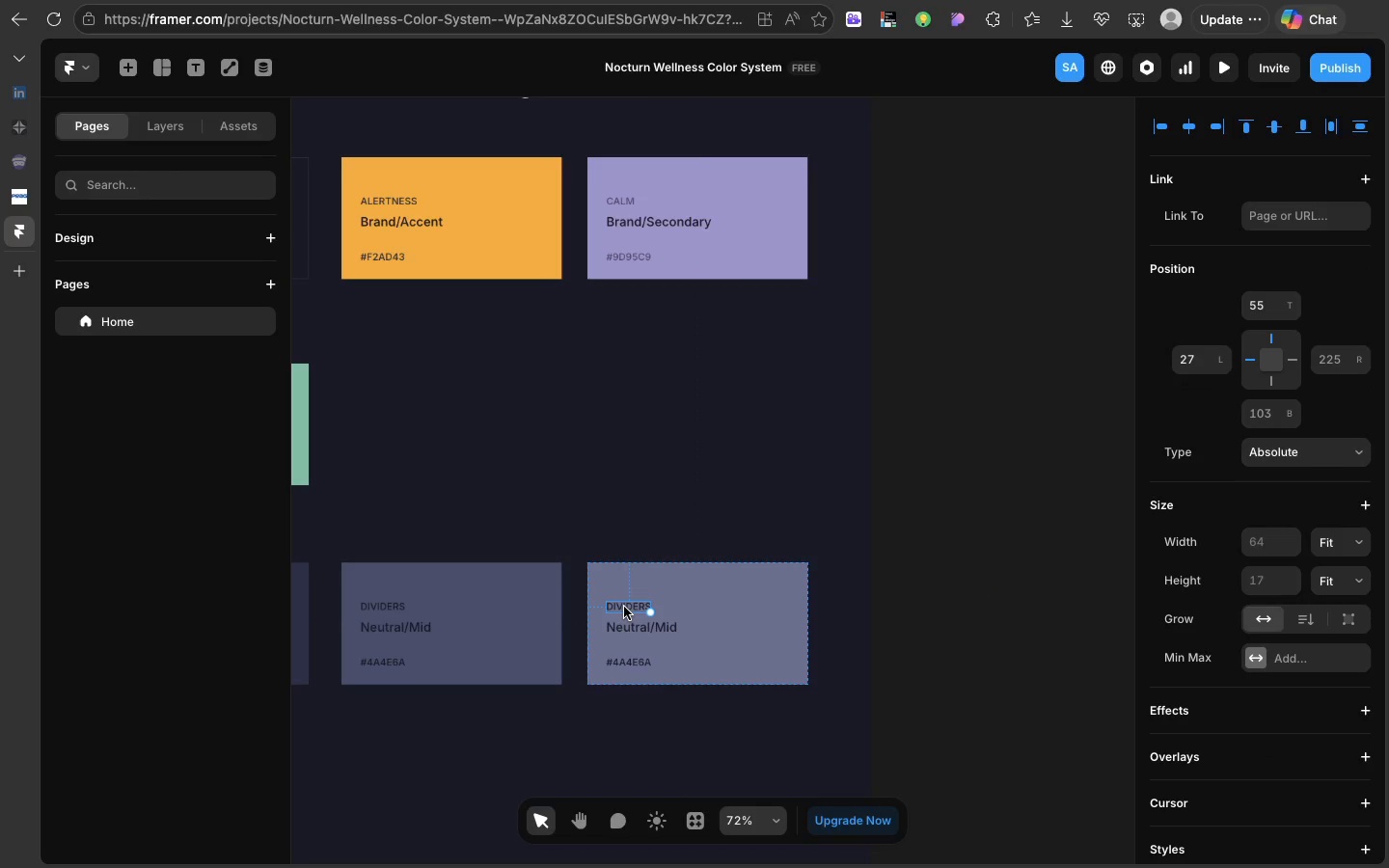 
left_click([624, 607])
 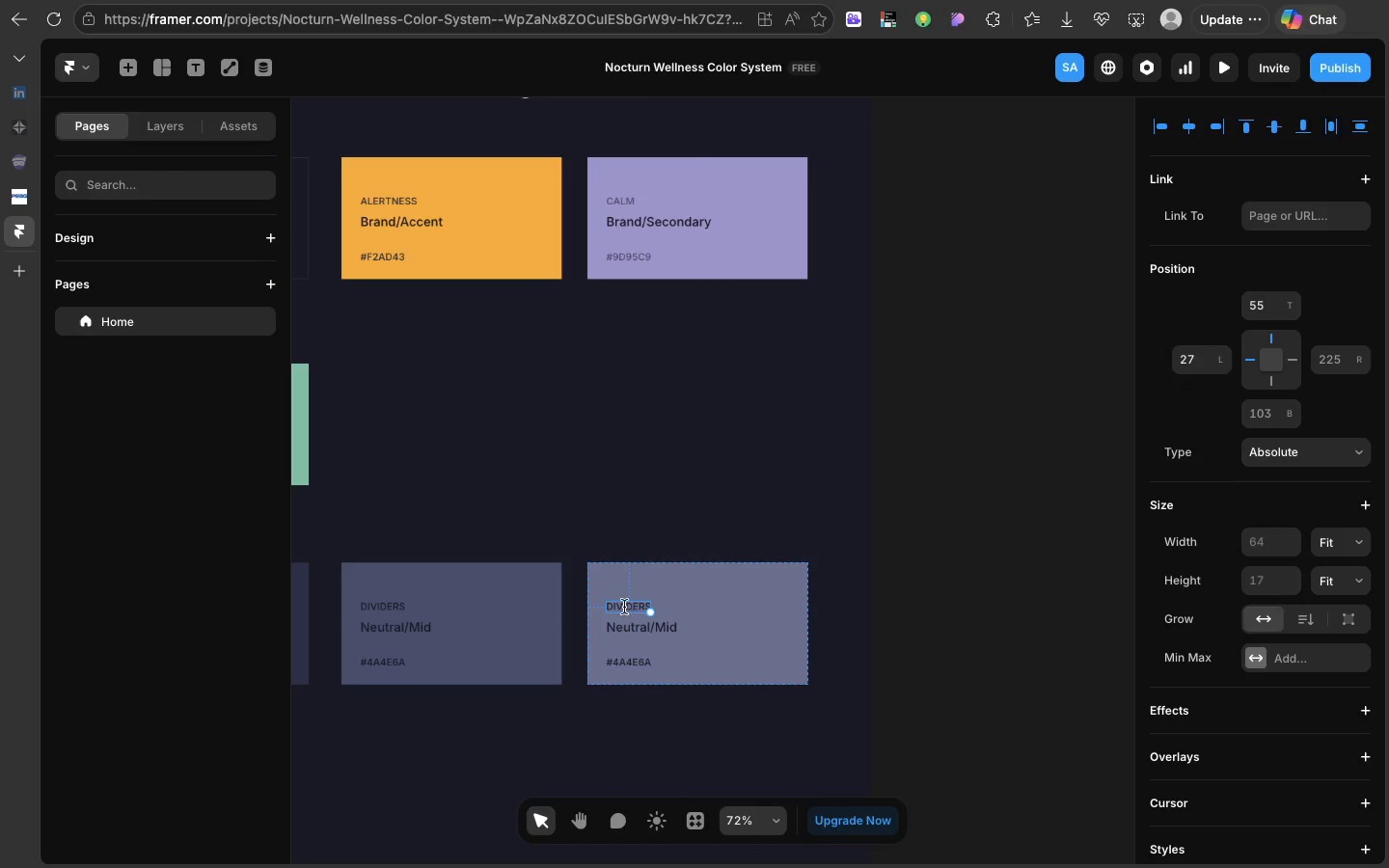 
double_click([624, 607])
 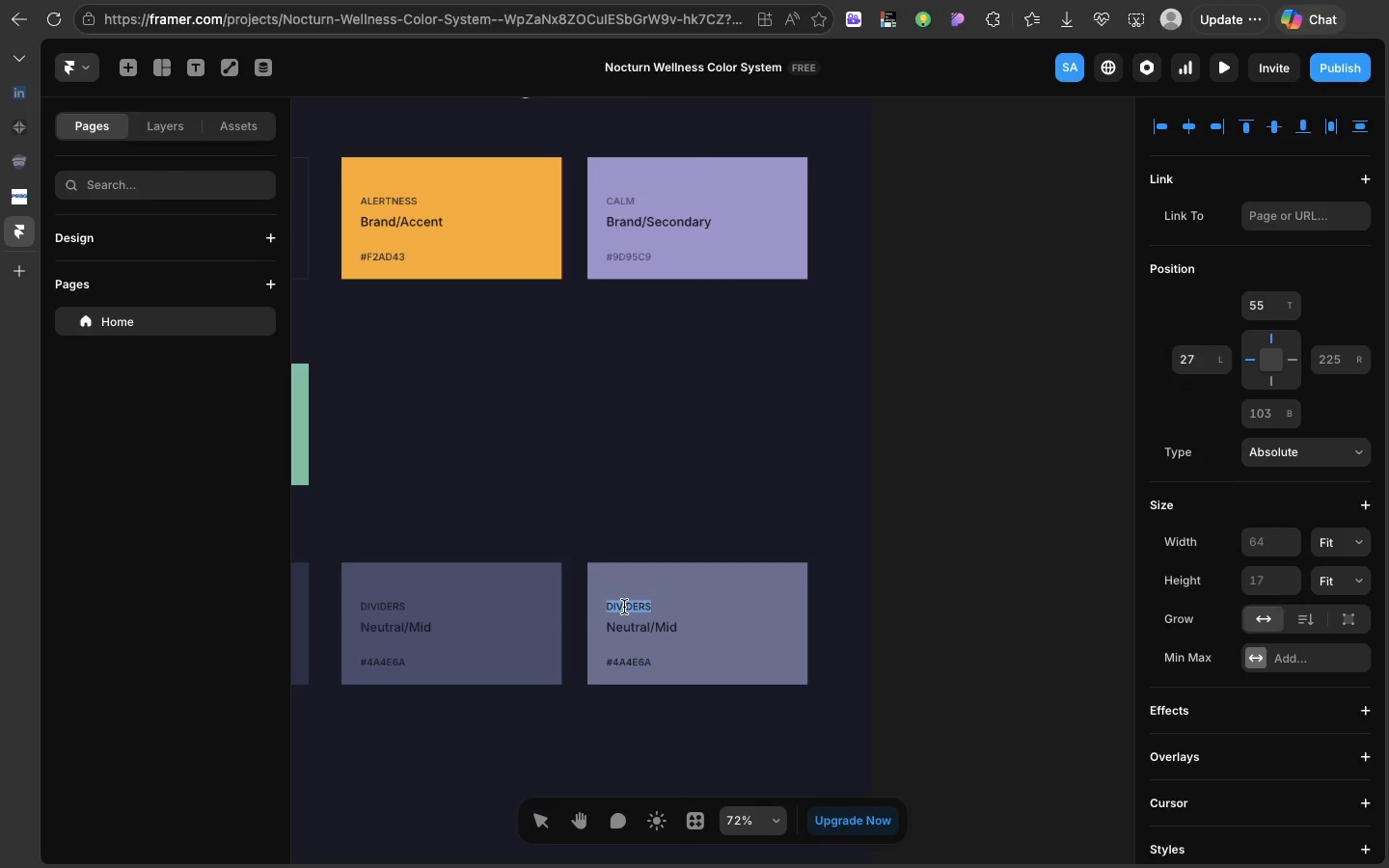 
type(LABELS)
 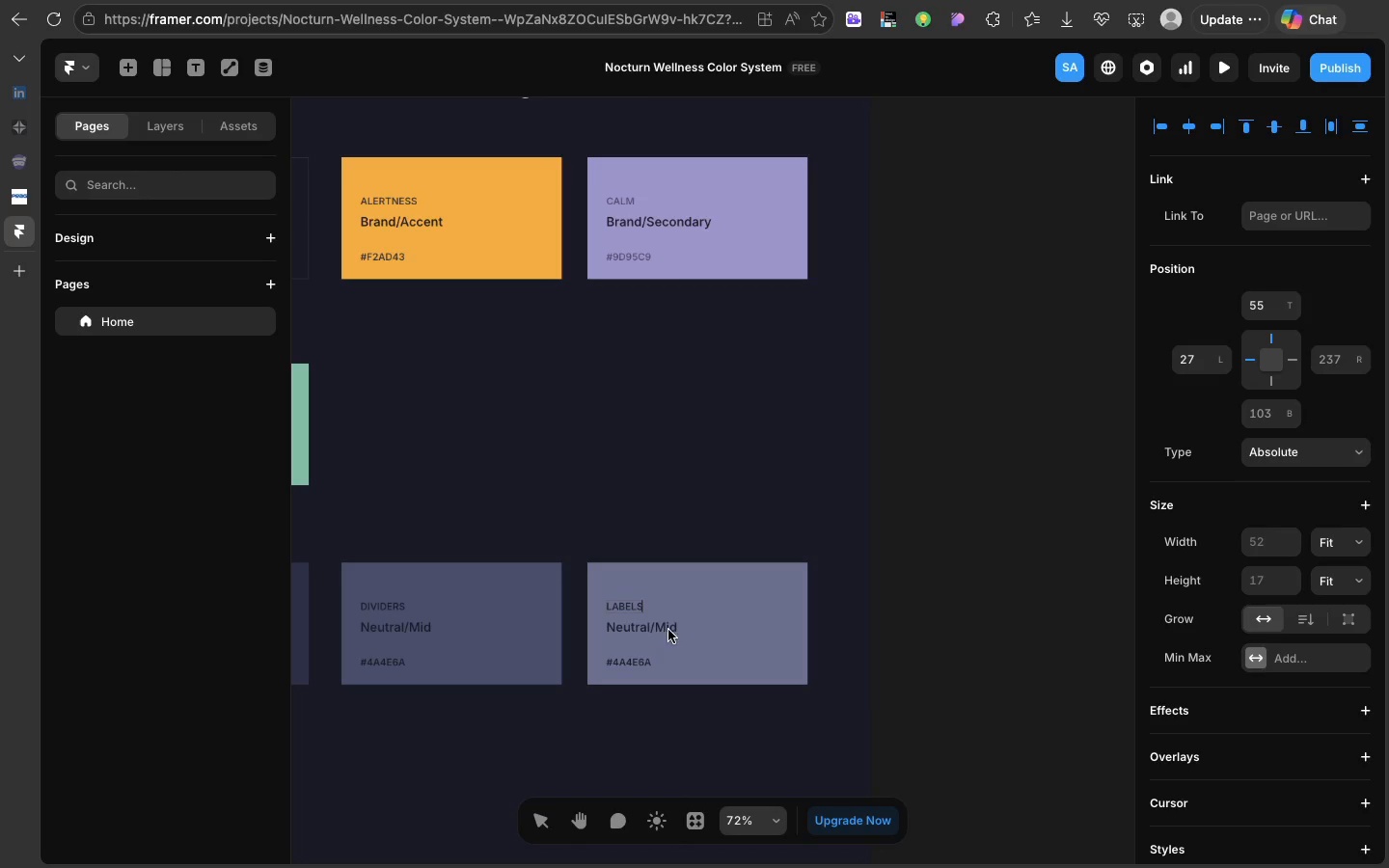 
double_click([667, 629])
 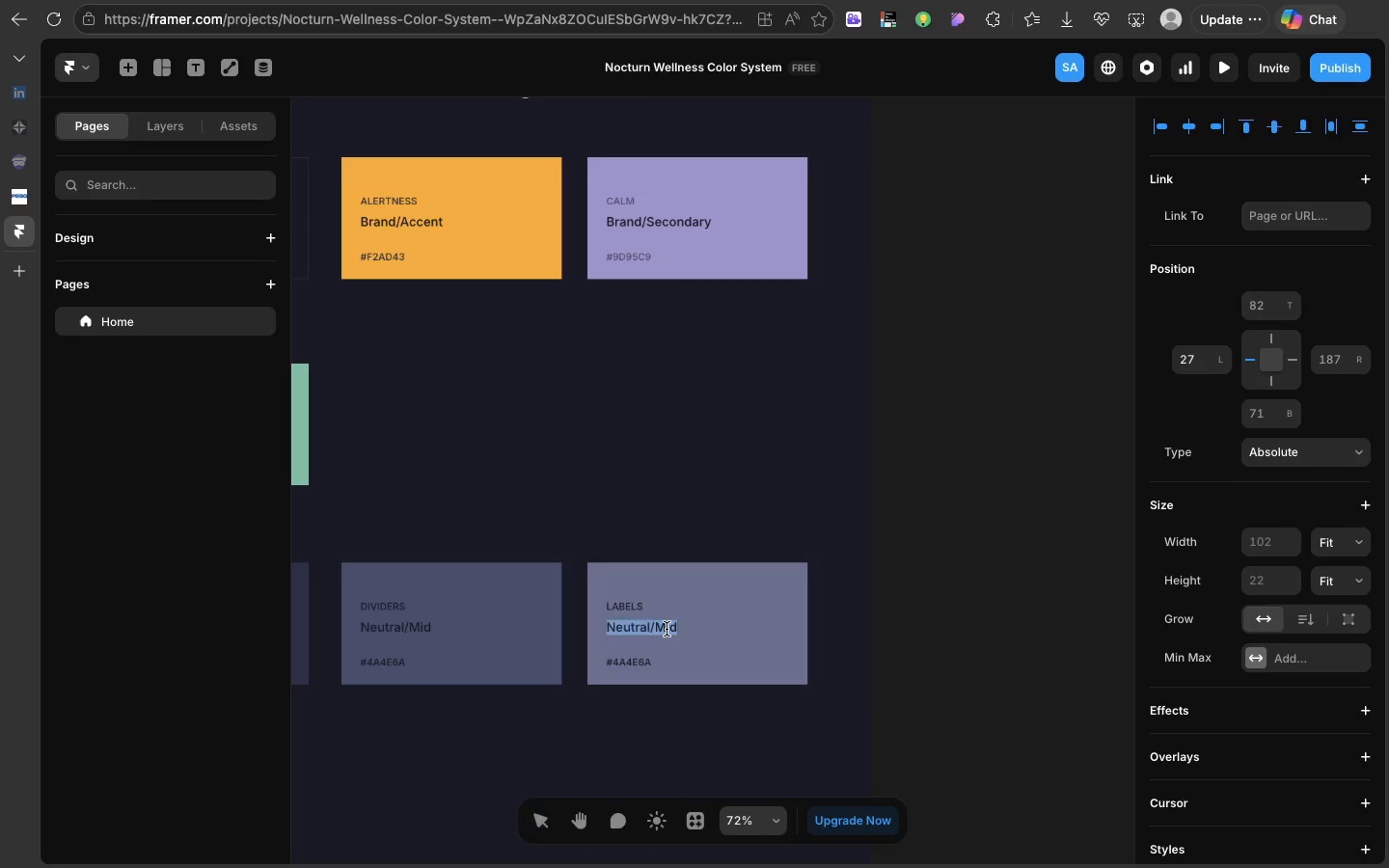 
triple_click([667, 629])
 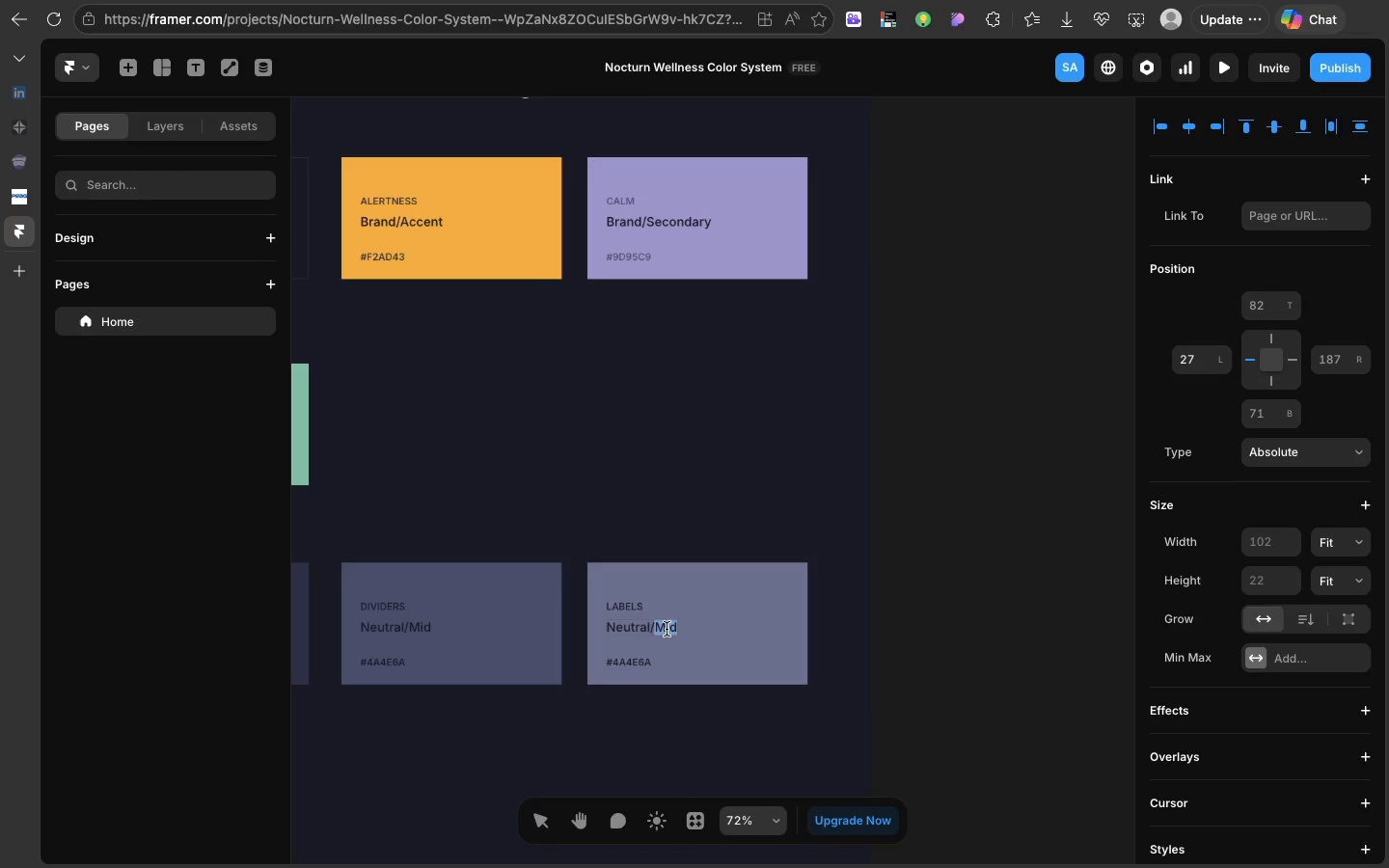 
double_click([667, 629])
 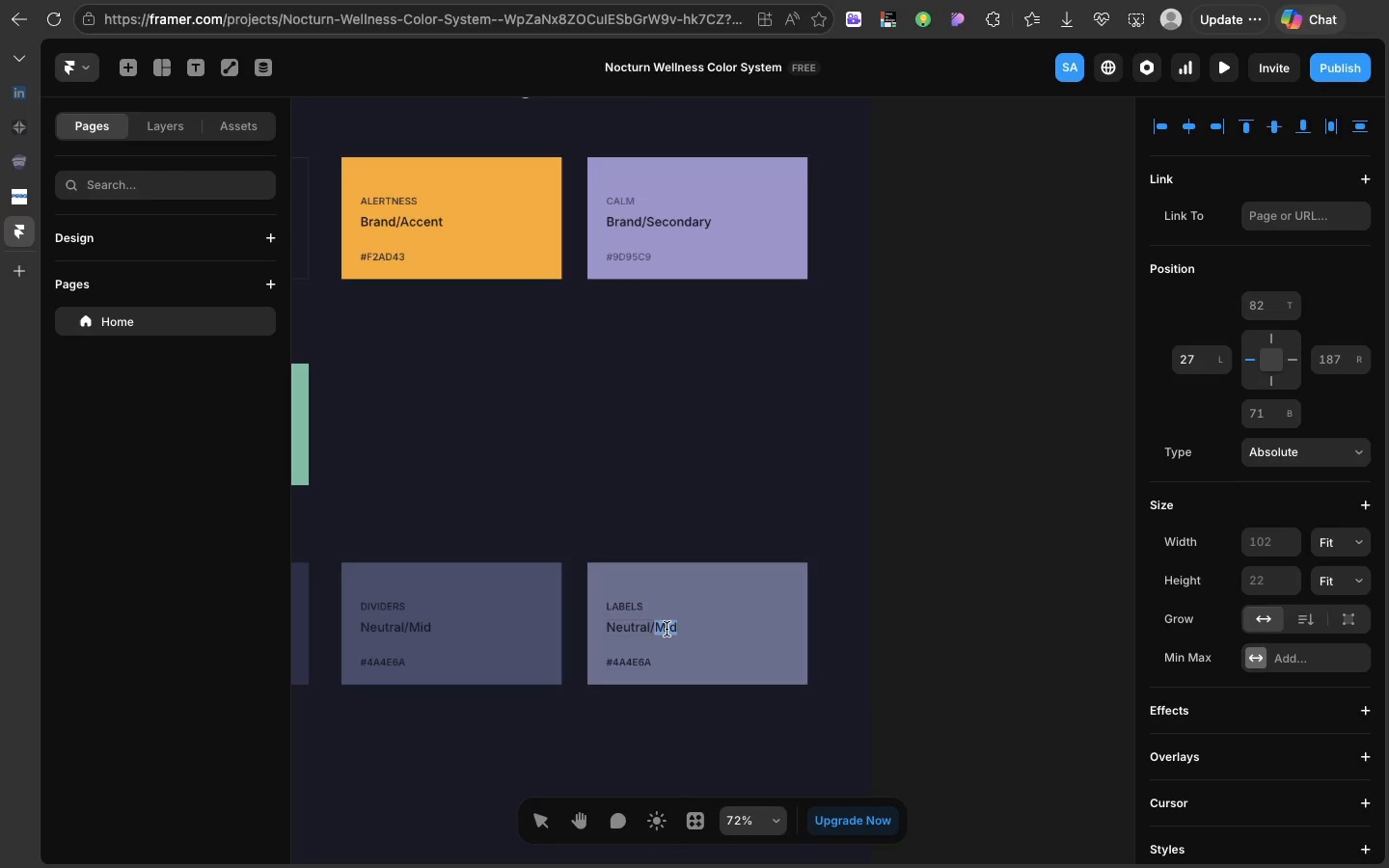 
type(LIGHT)
key(Backspace)
key(Backspace)
key(Backspace)
key(Backspace)
type(ight)
 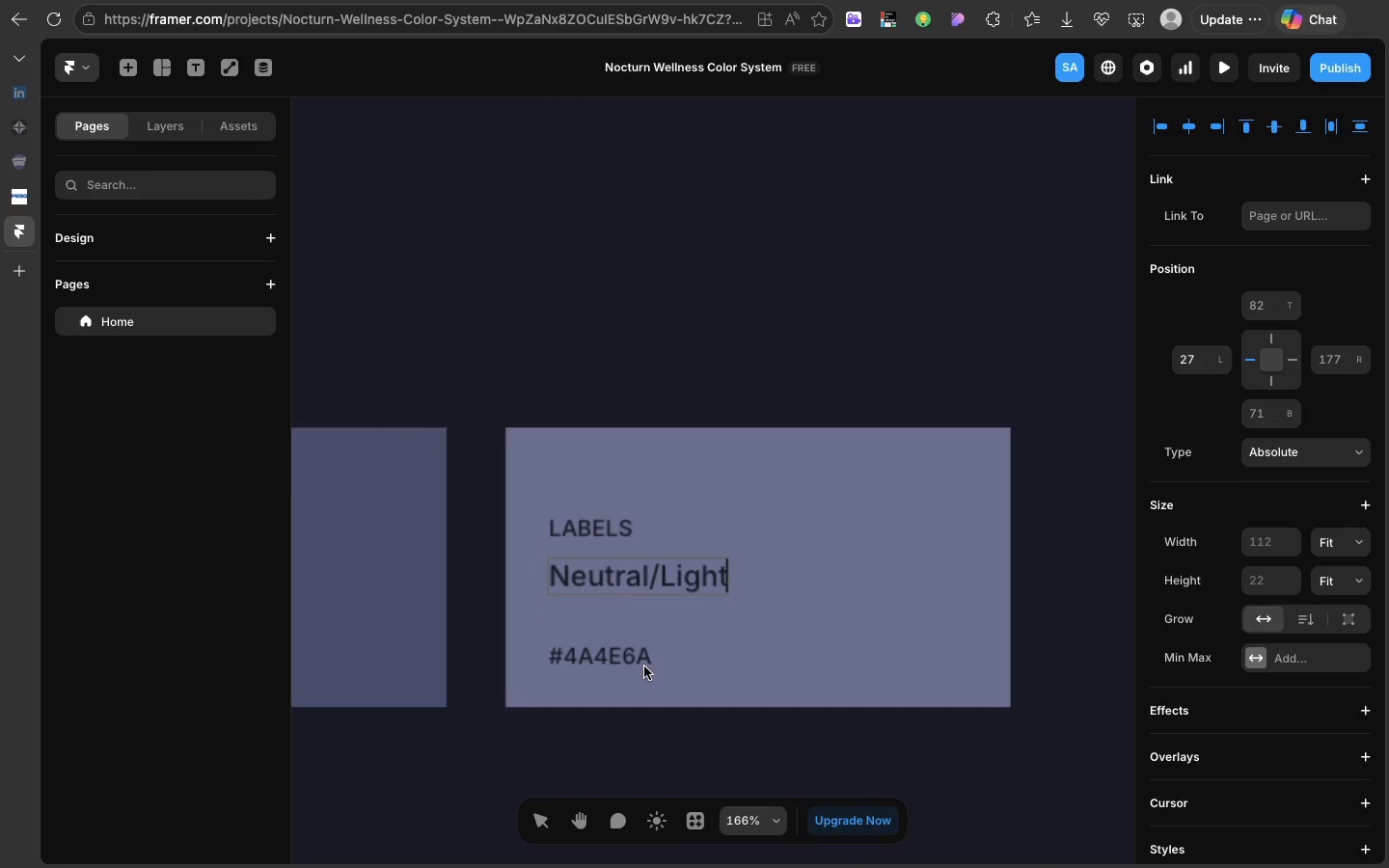 
double_click([620, 661])
 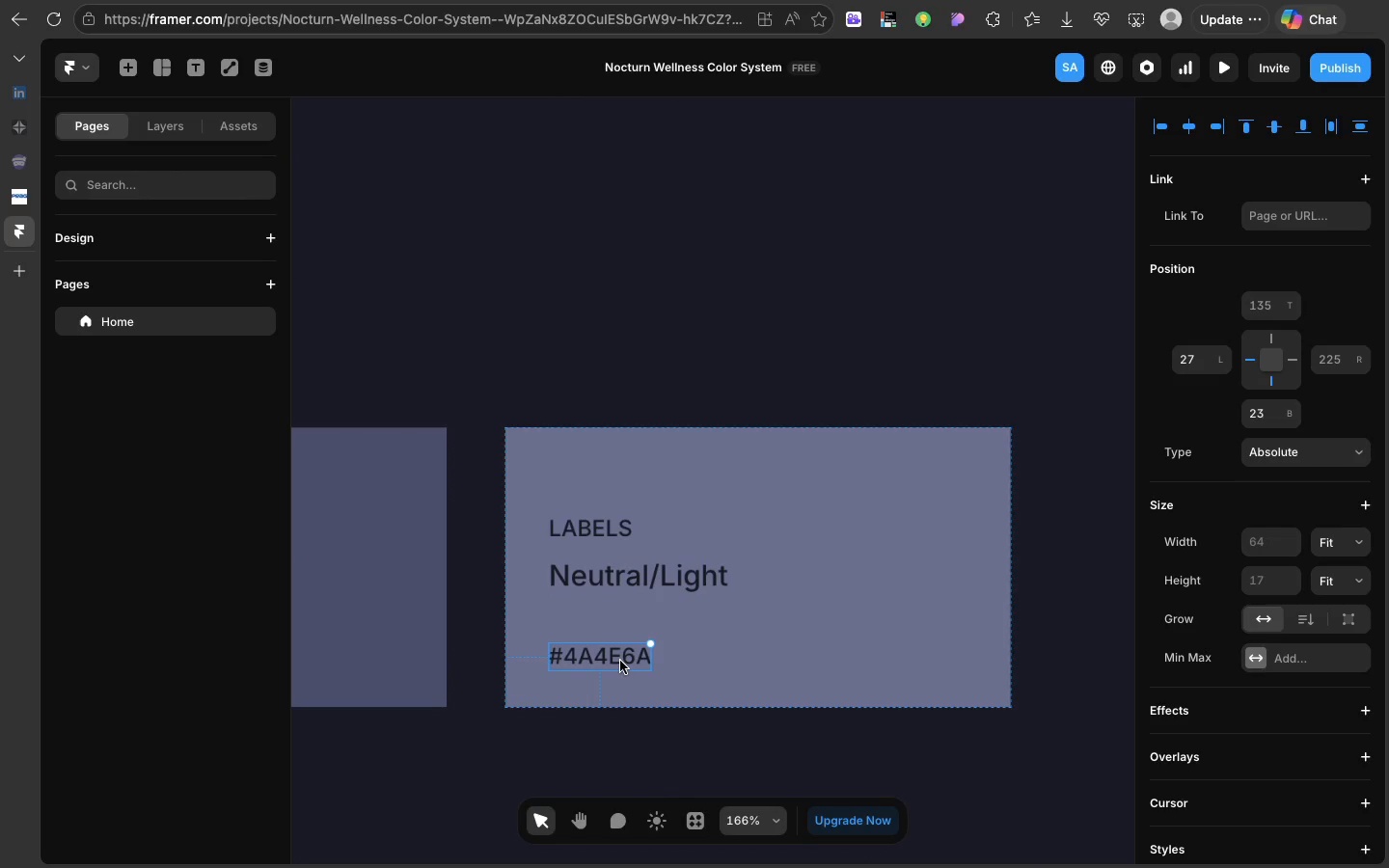 
triple_click([620, 661])
 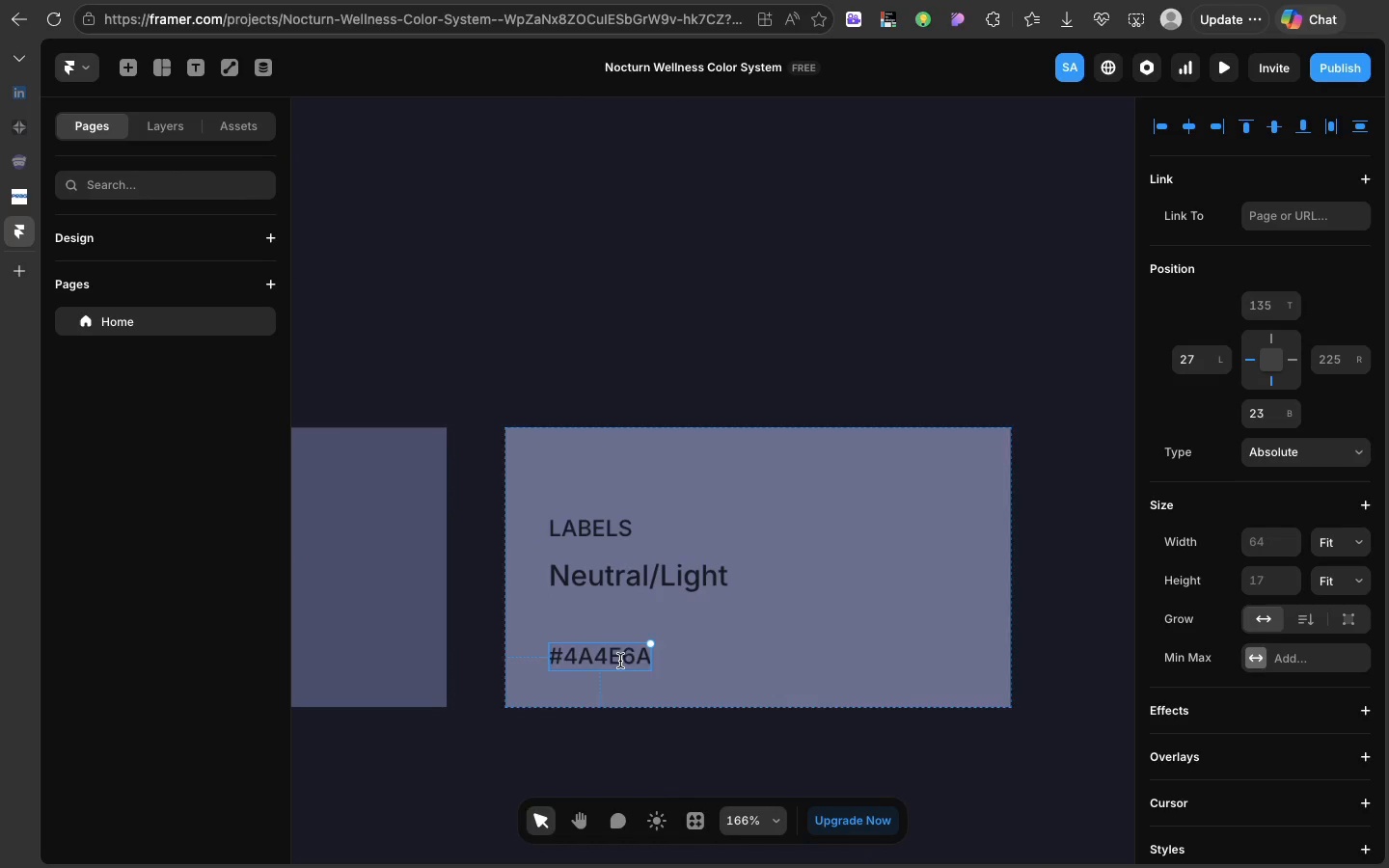 
double_click([620, 661])
 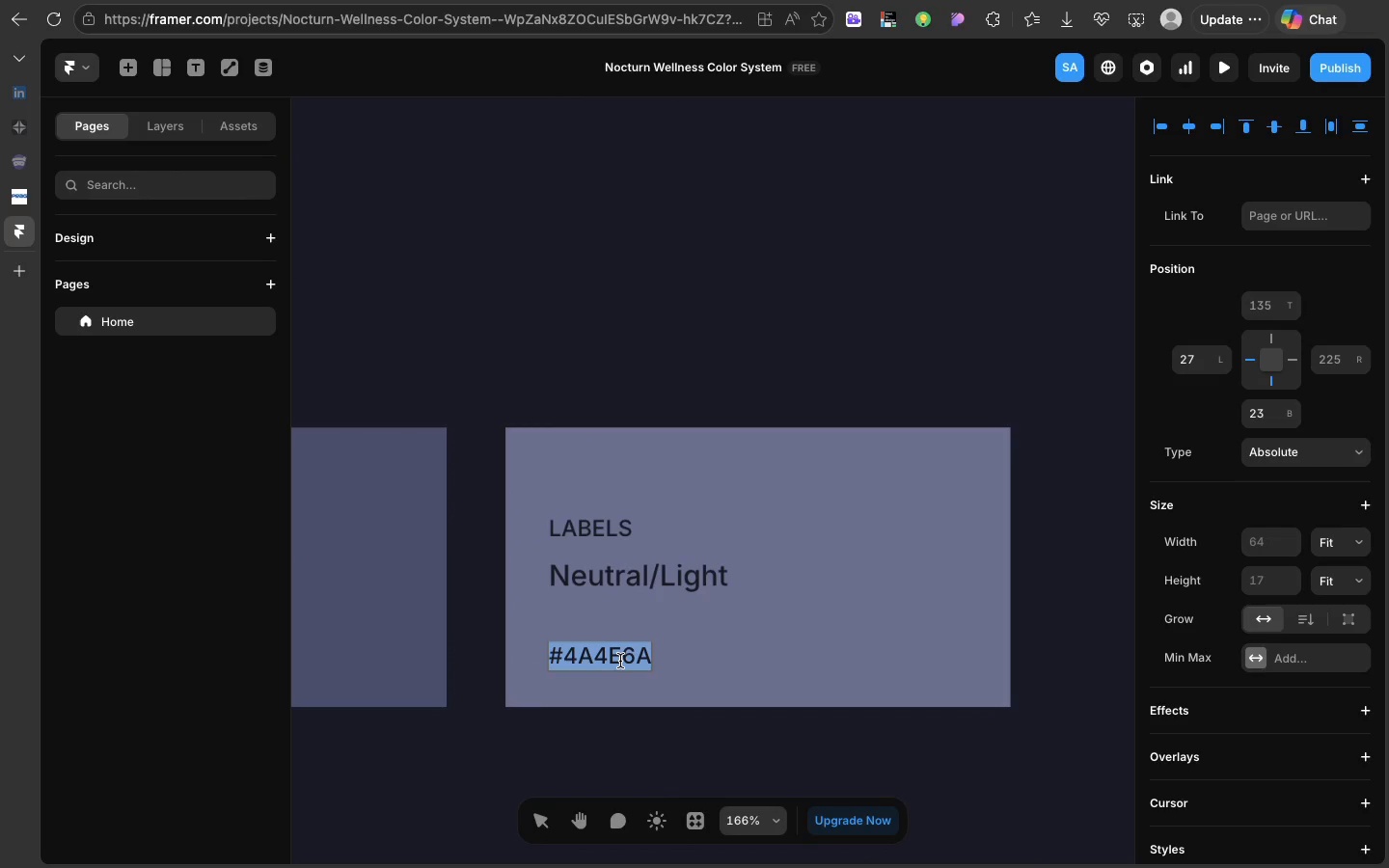 
triple_click([620, 661])
 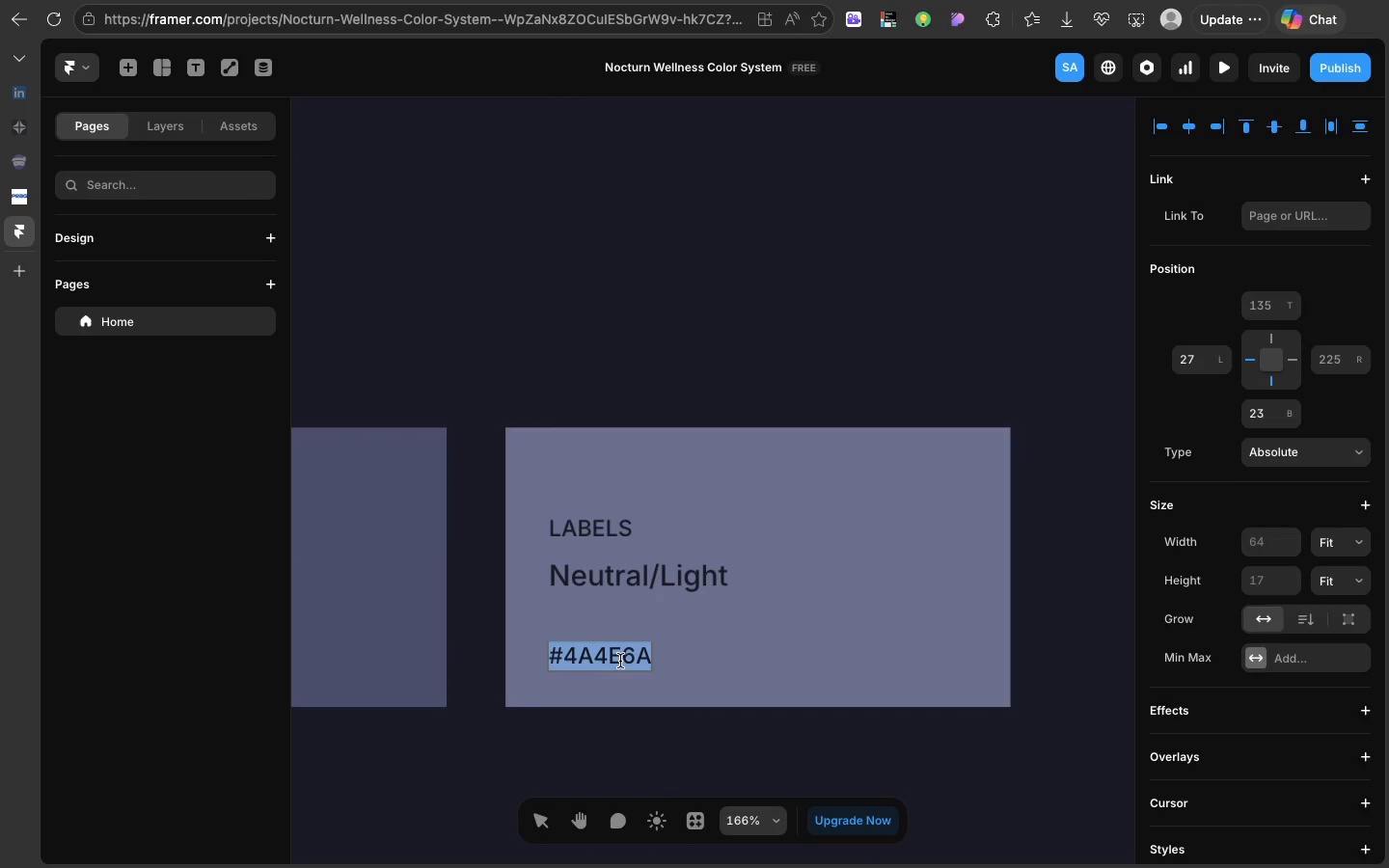 
triple_click([620, 661])
 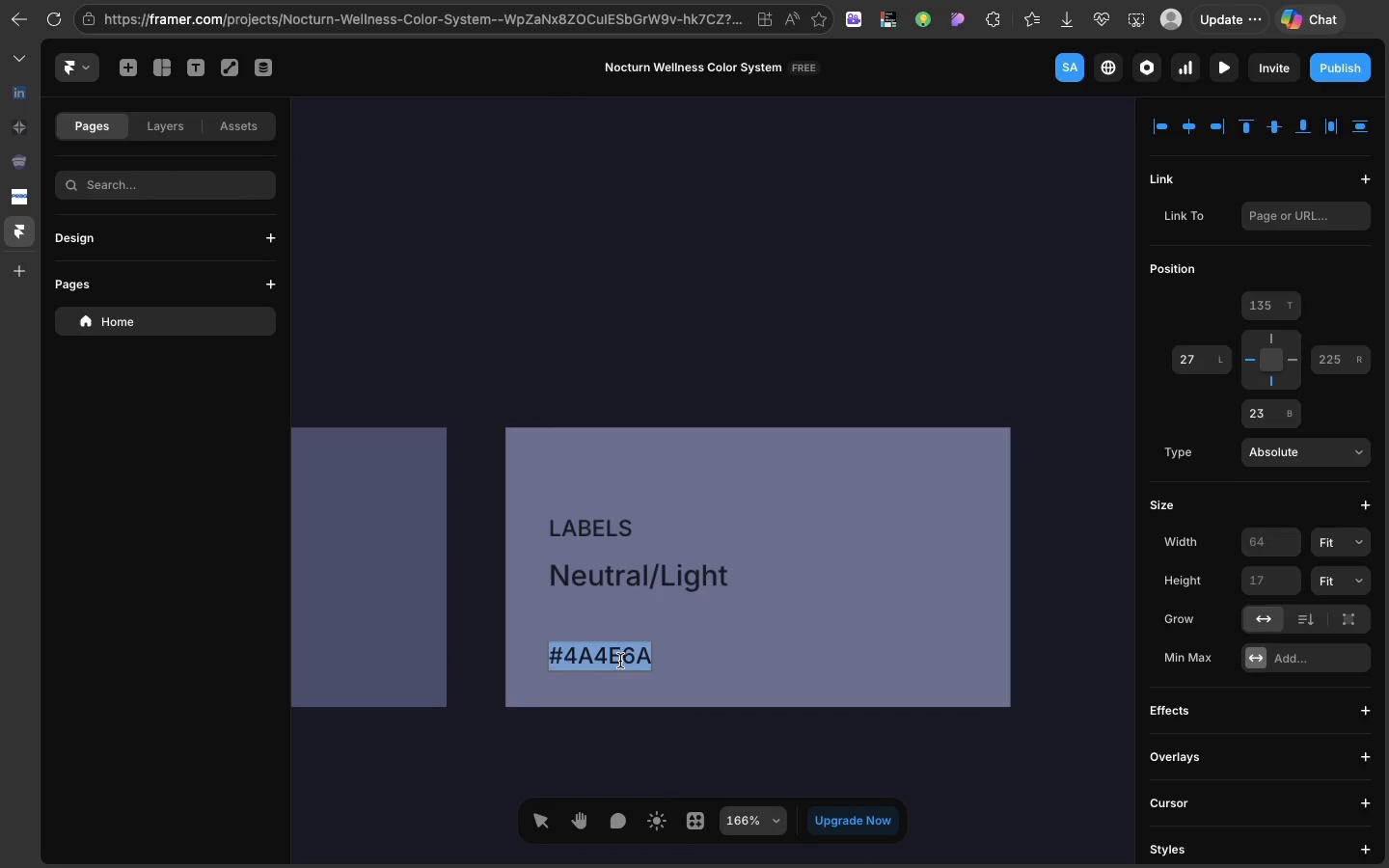 
triple_click([620, 661])
 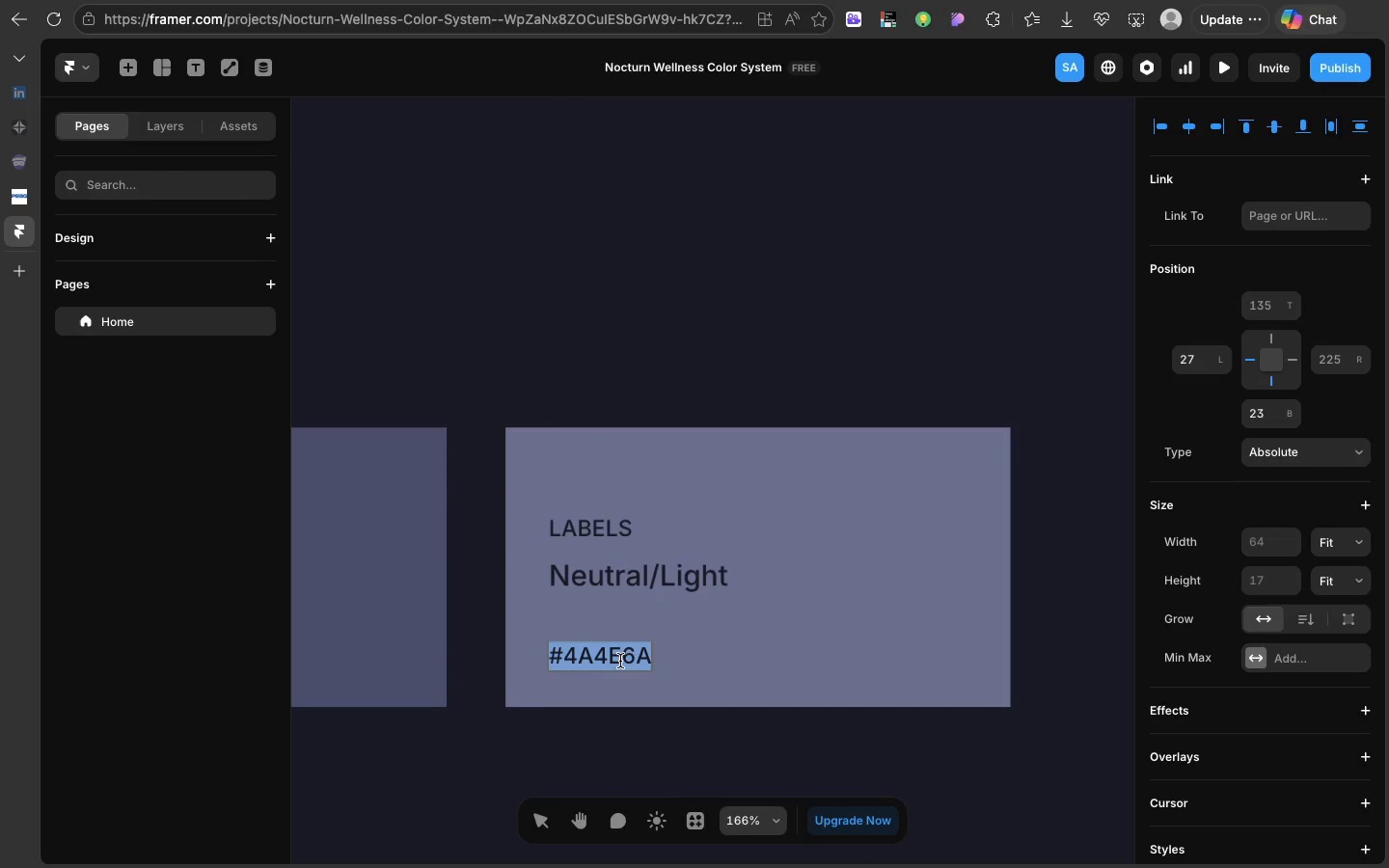 
triple_click([620, 661])
 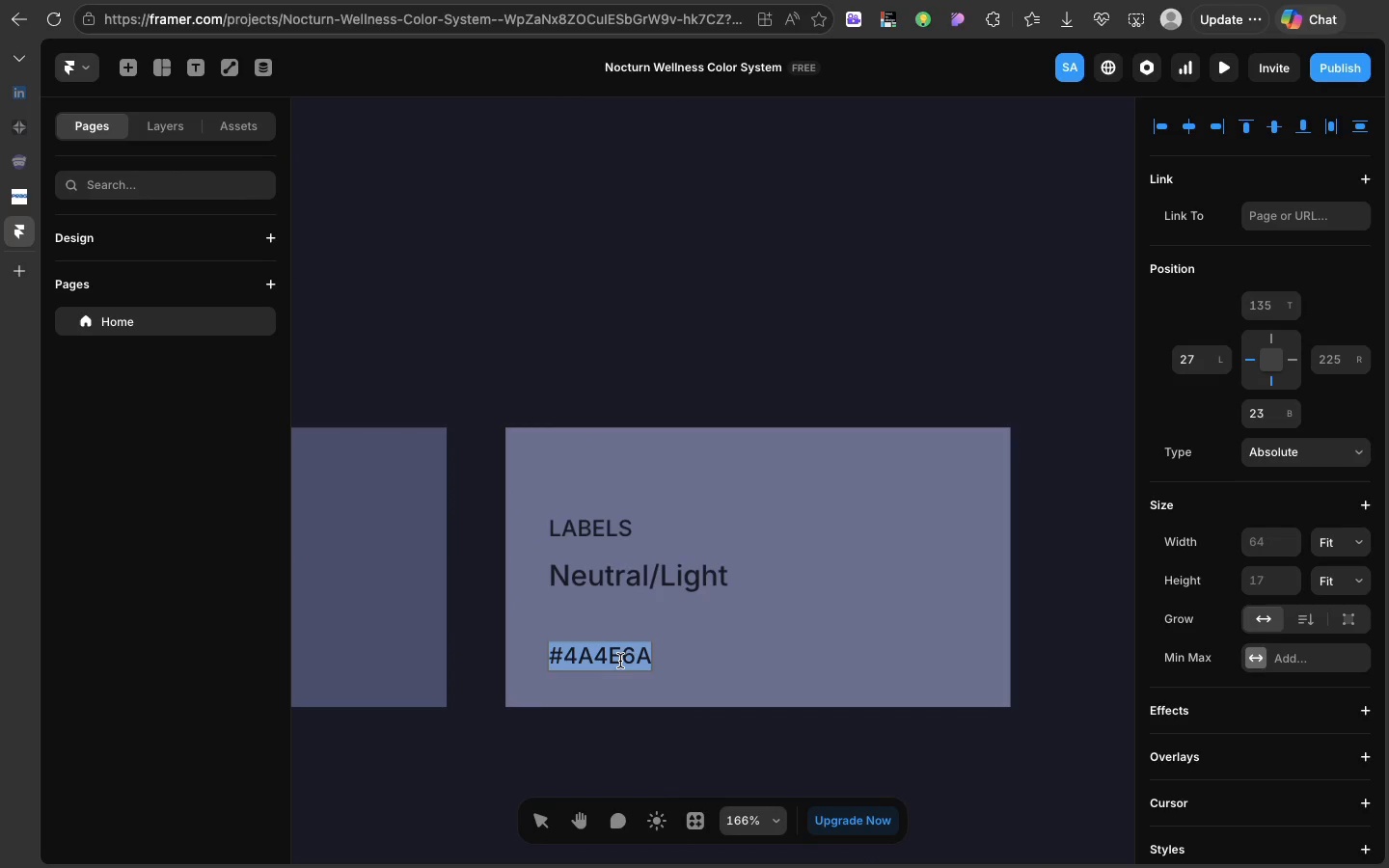 
triple_click([620, 661])
 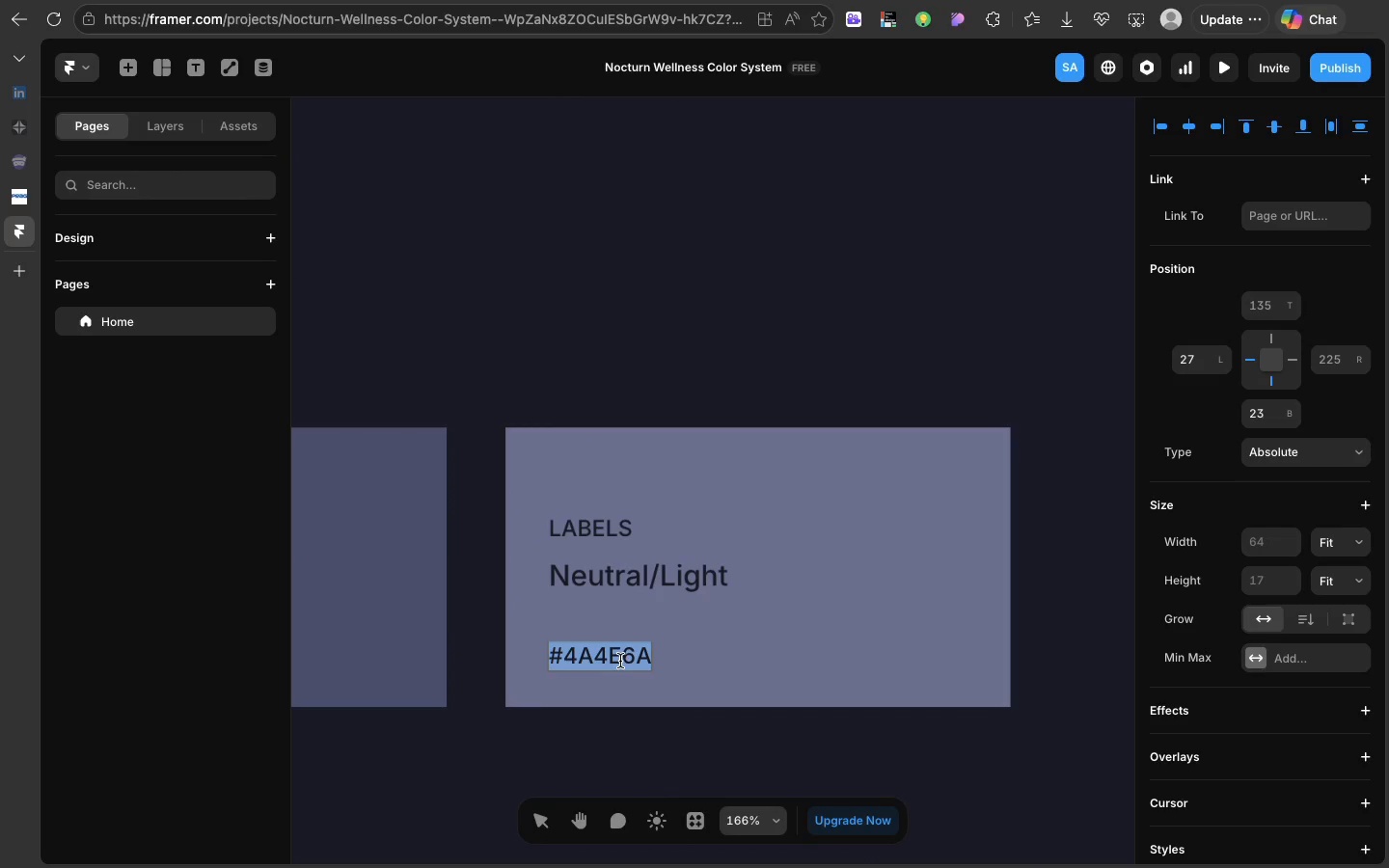 
triple_click([620, 661])
 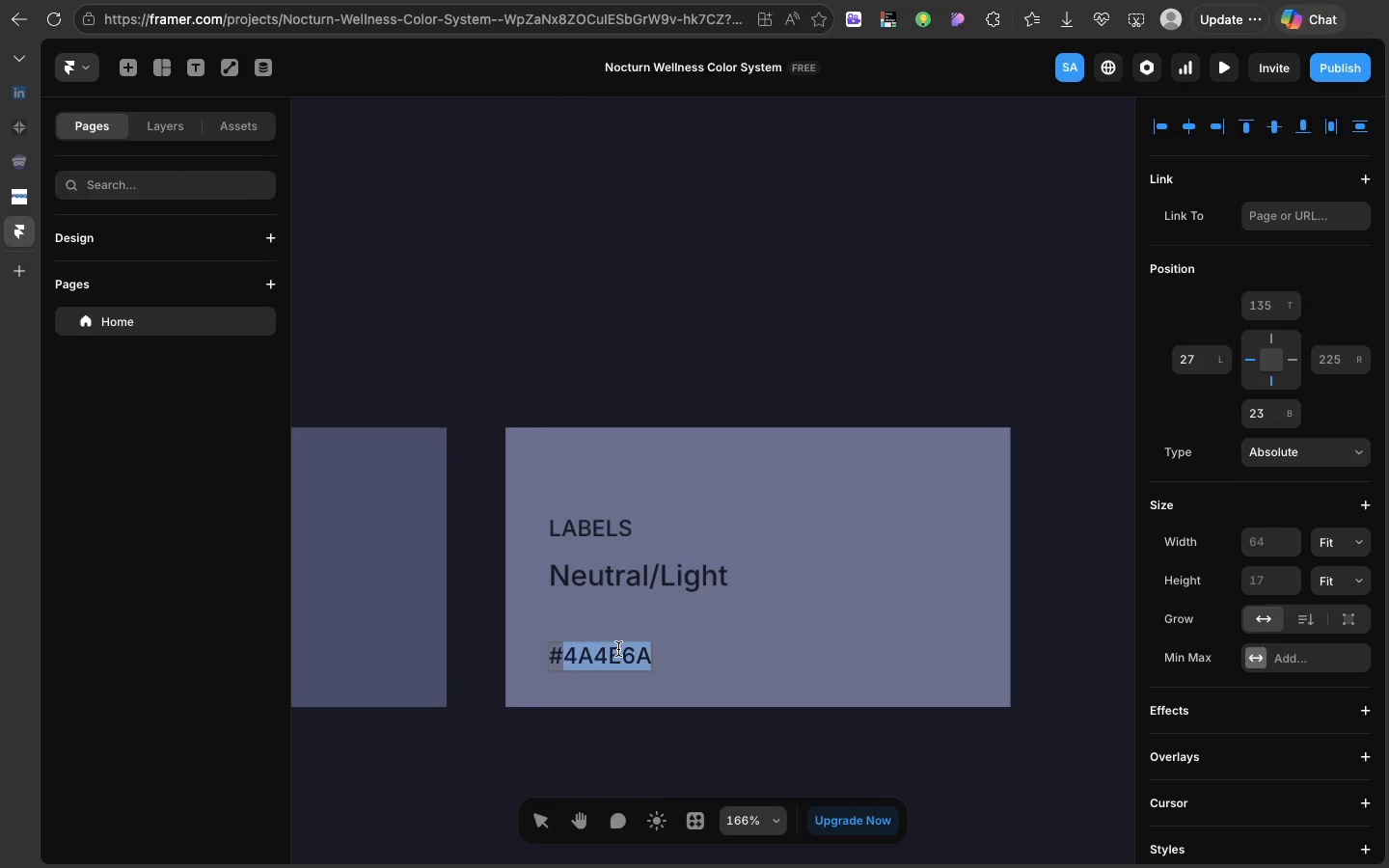 
double_click([618, 649])
 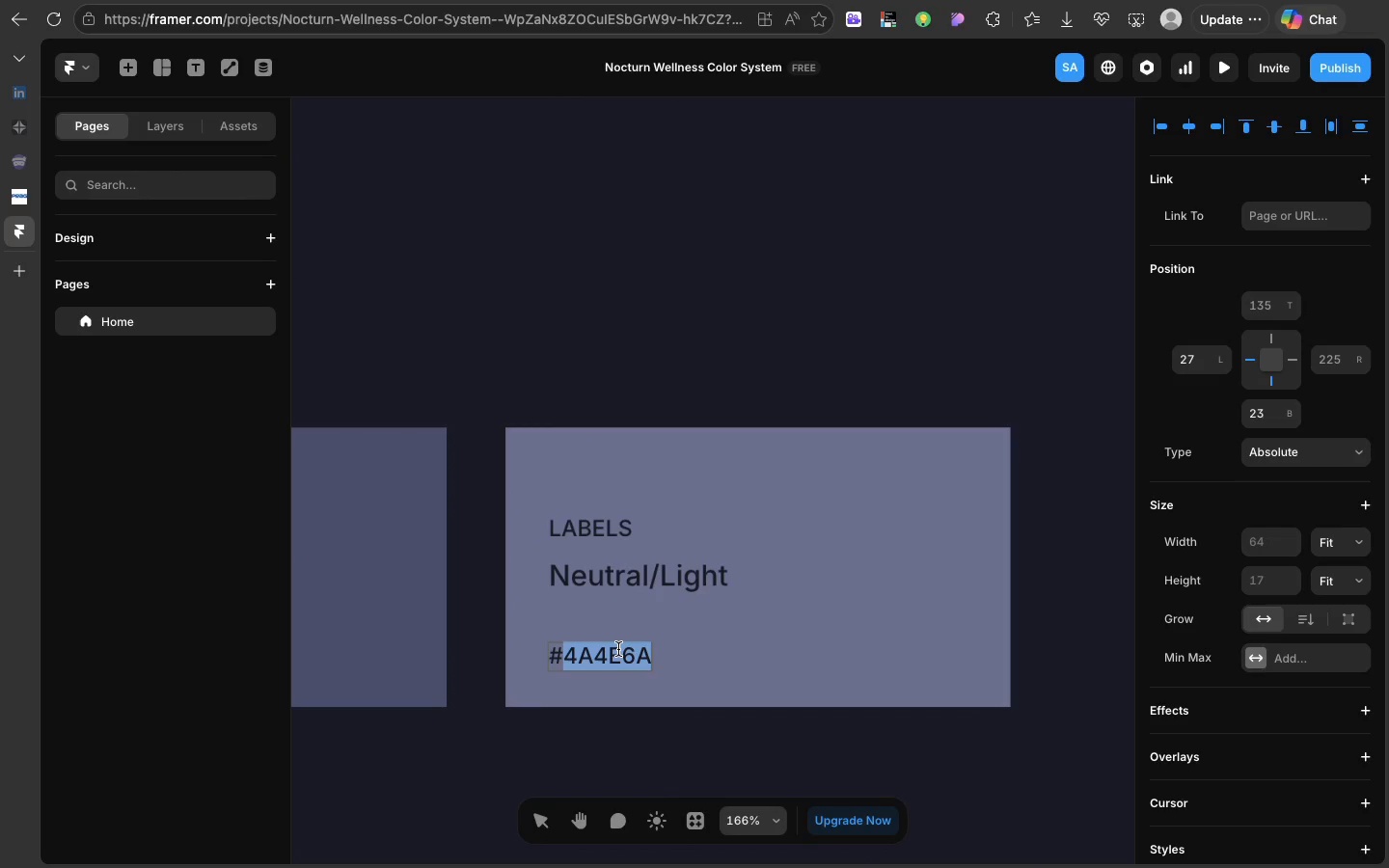 
type(6B6F8E)
 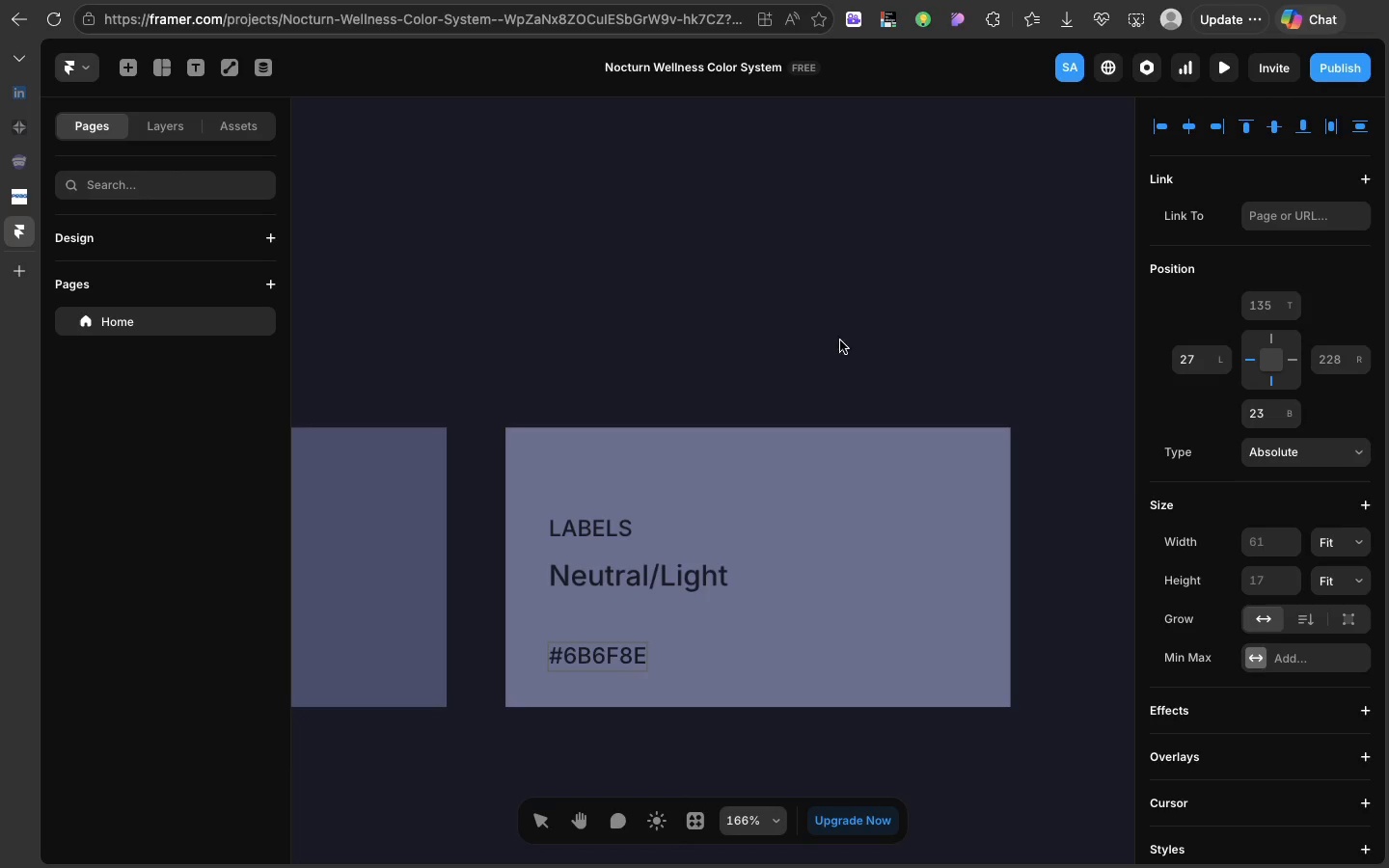 
left_click([840, 340])
 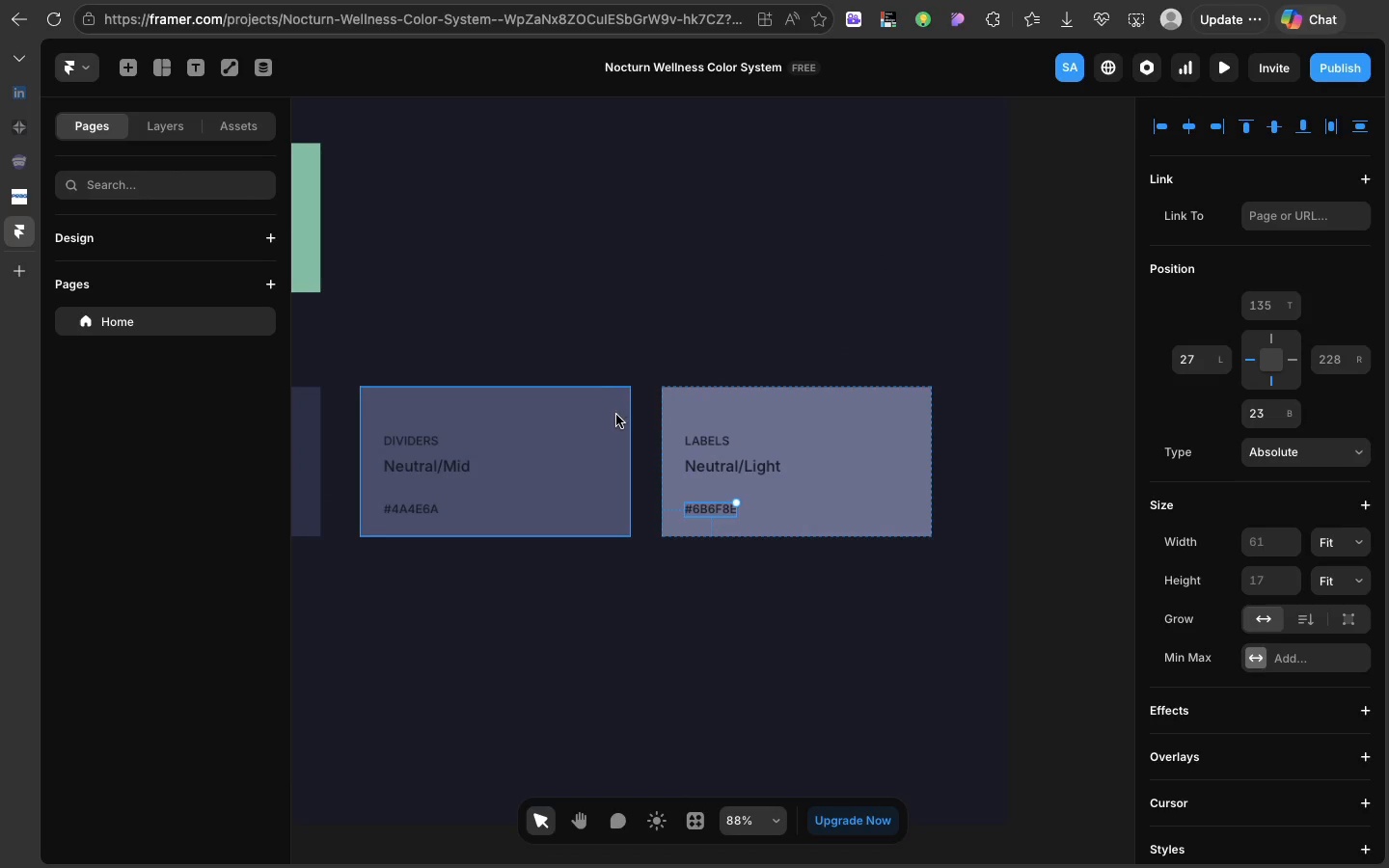 
left_click([616, 415])
 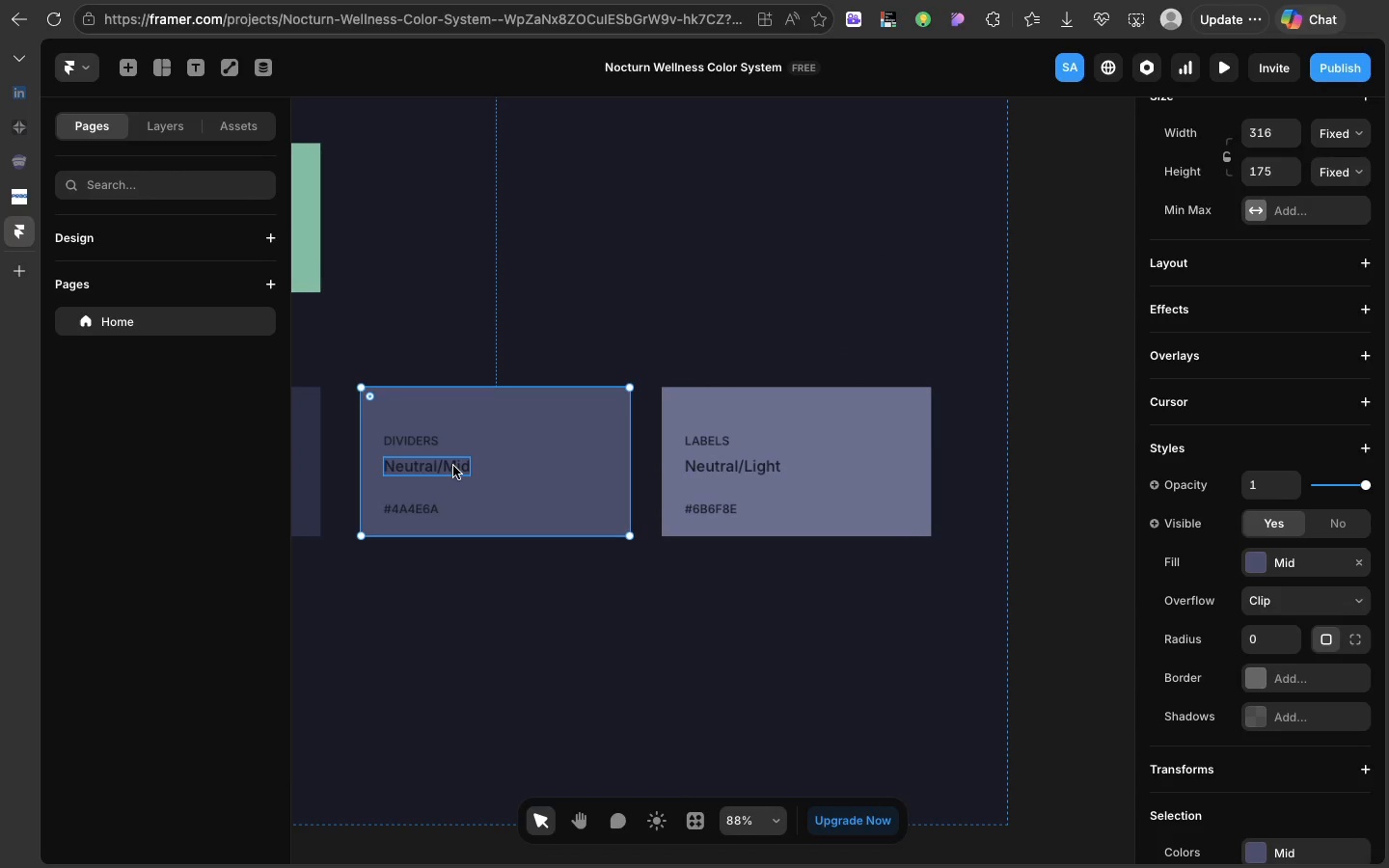 
left_click([453, 466])
 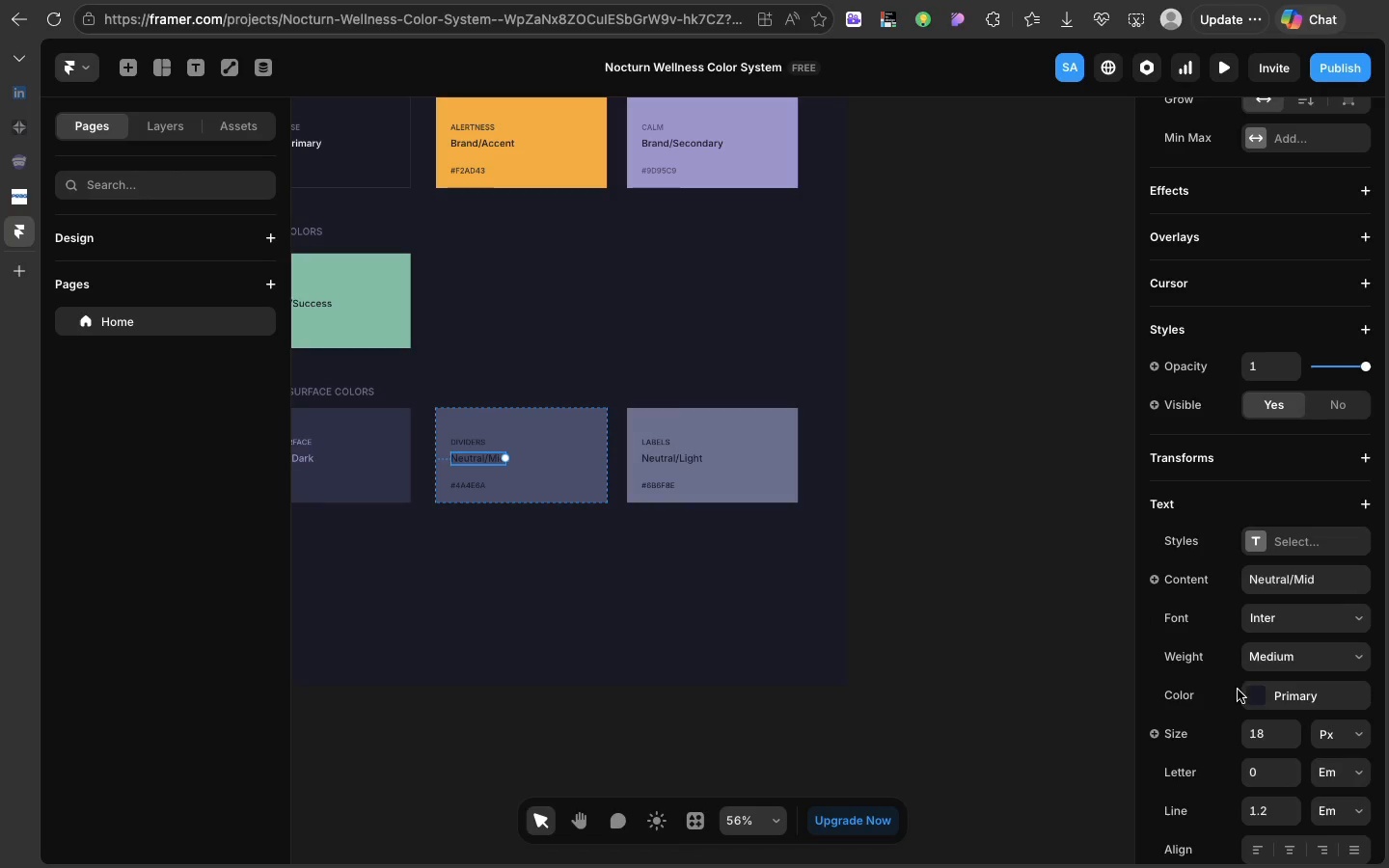 
left_click([1253, 696])
 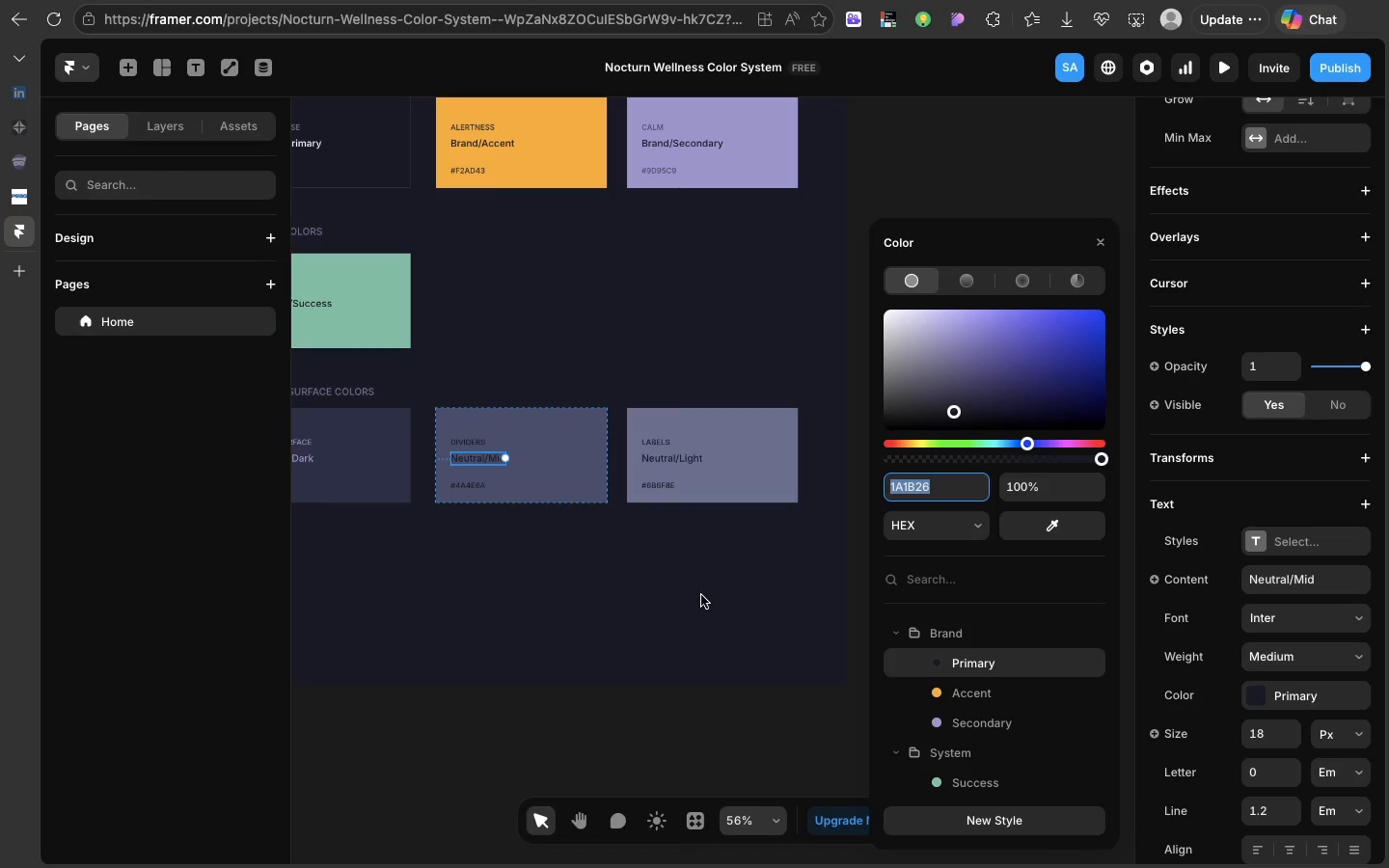 
left_click([701, 595])
 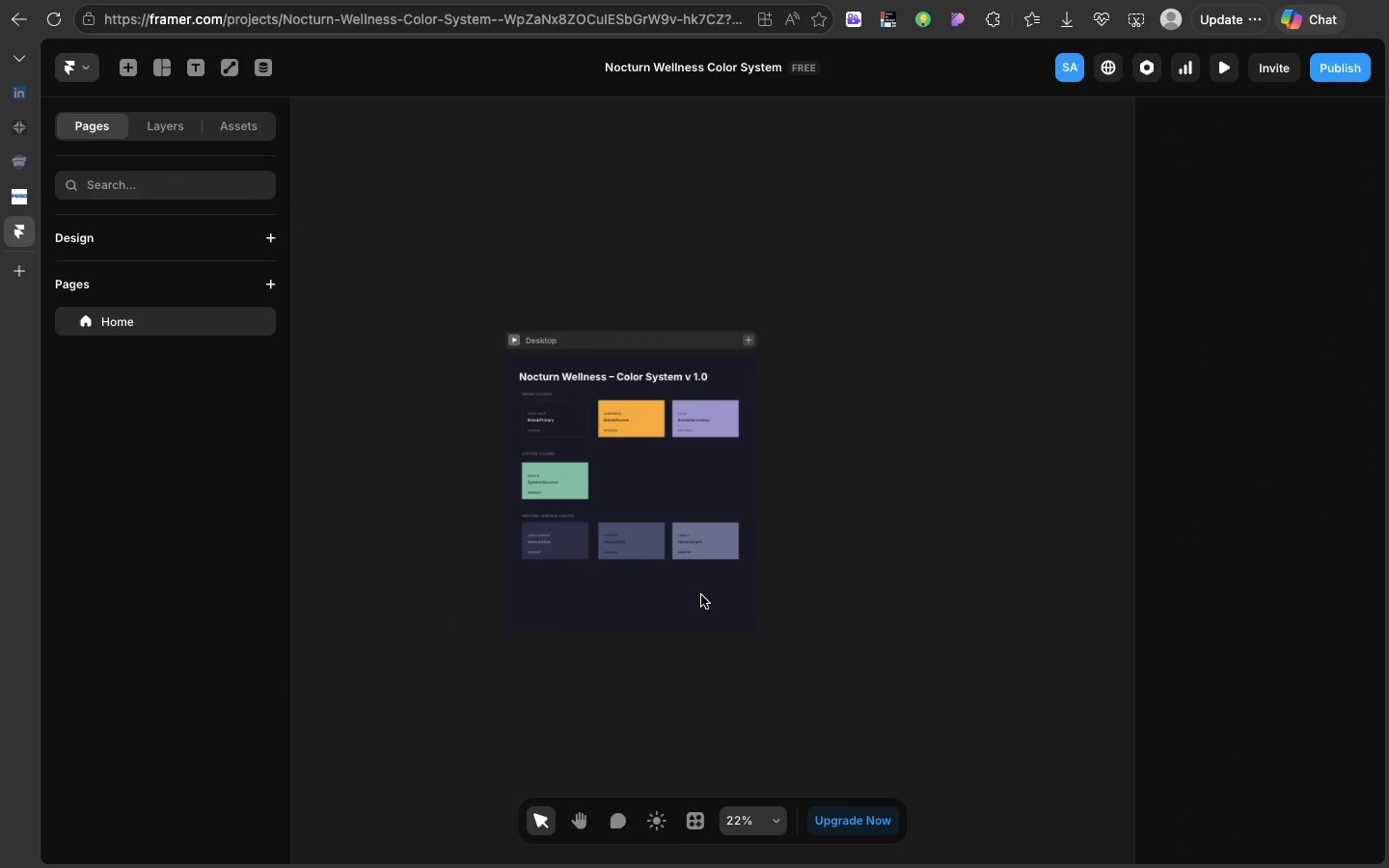 
wait(7.64)
 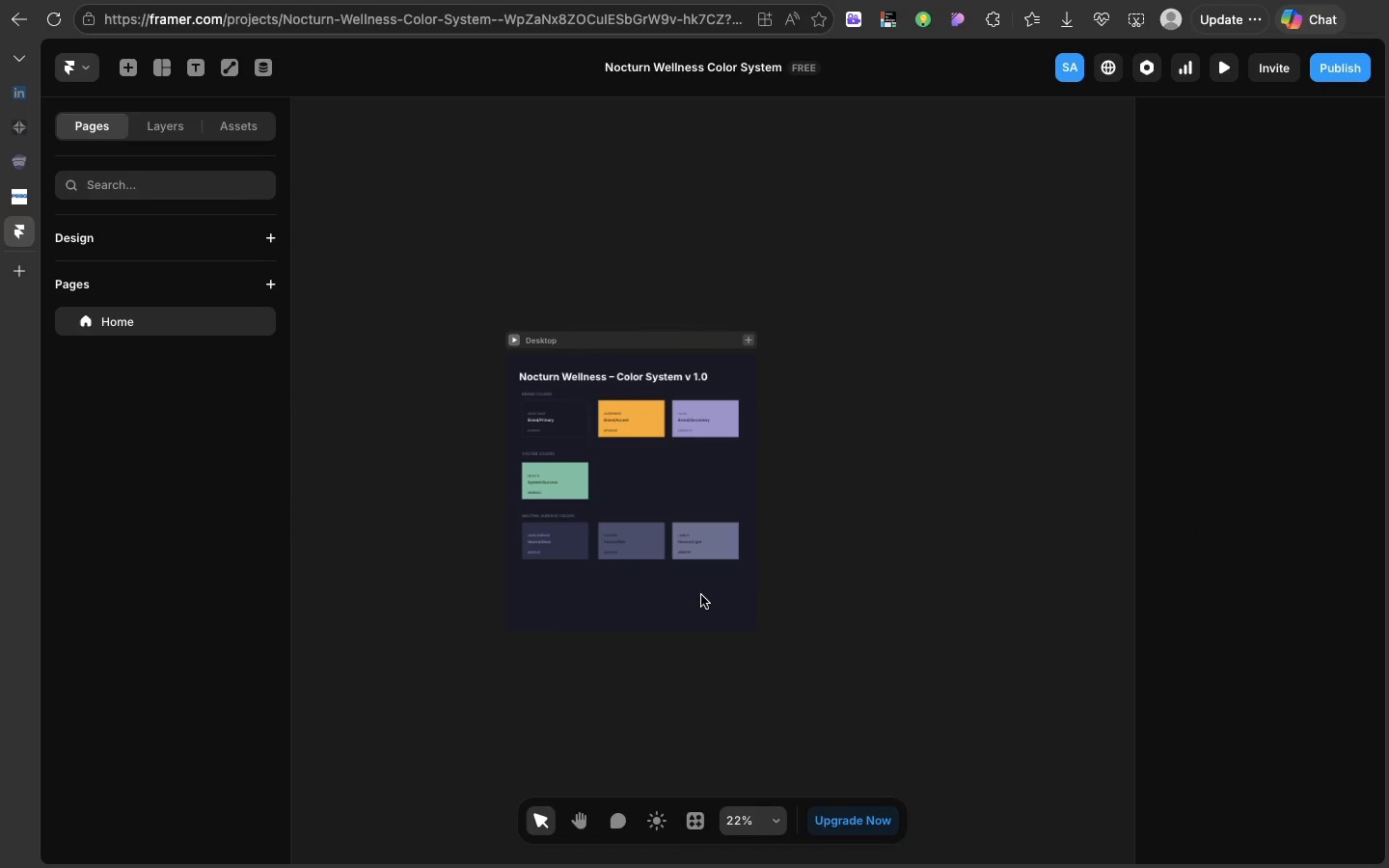 
scroll: coordinate [532, 470], scroll_direction: down, amount: 10.0
 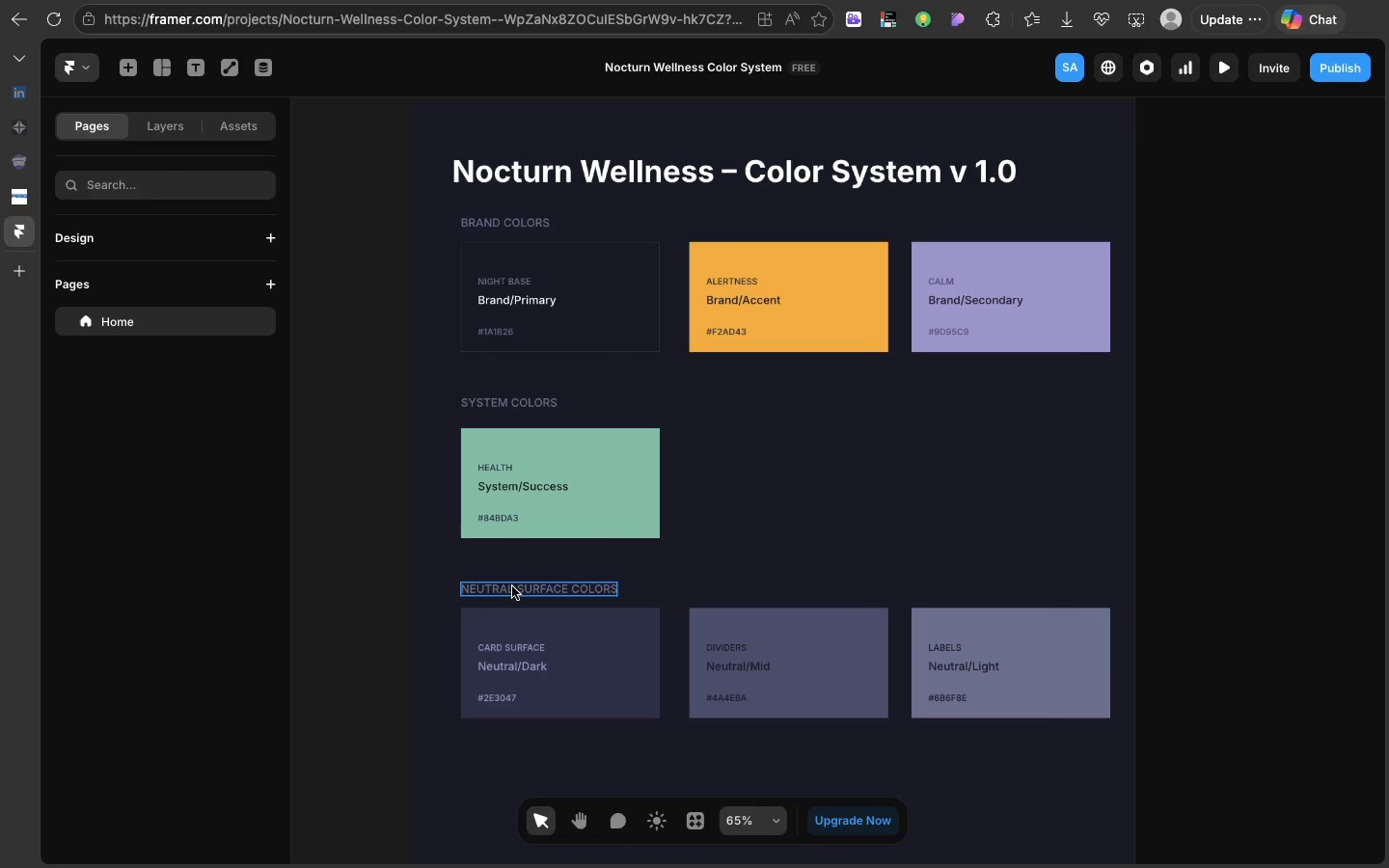 
left_click([512, 586])
 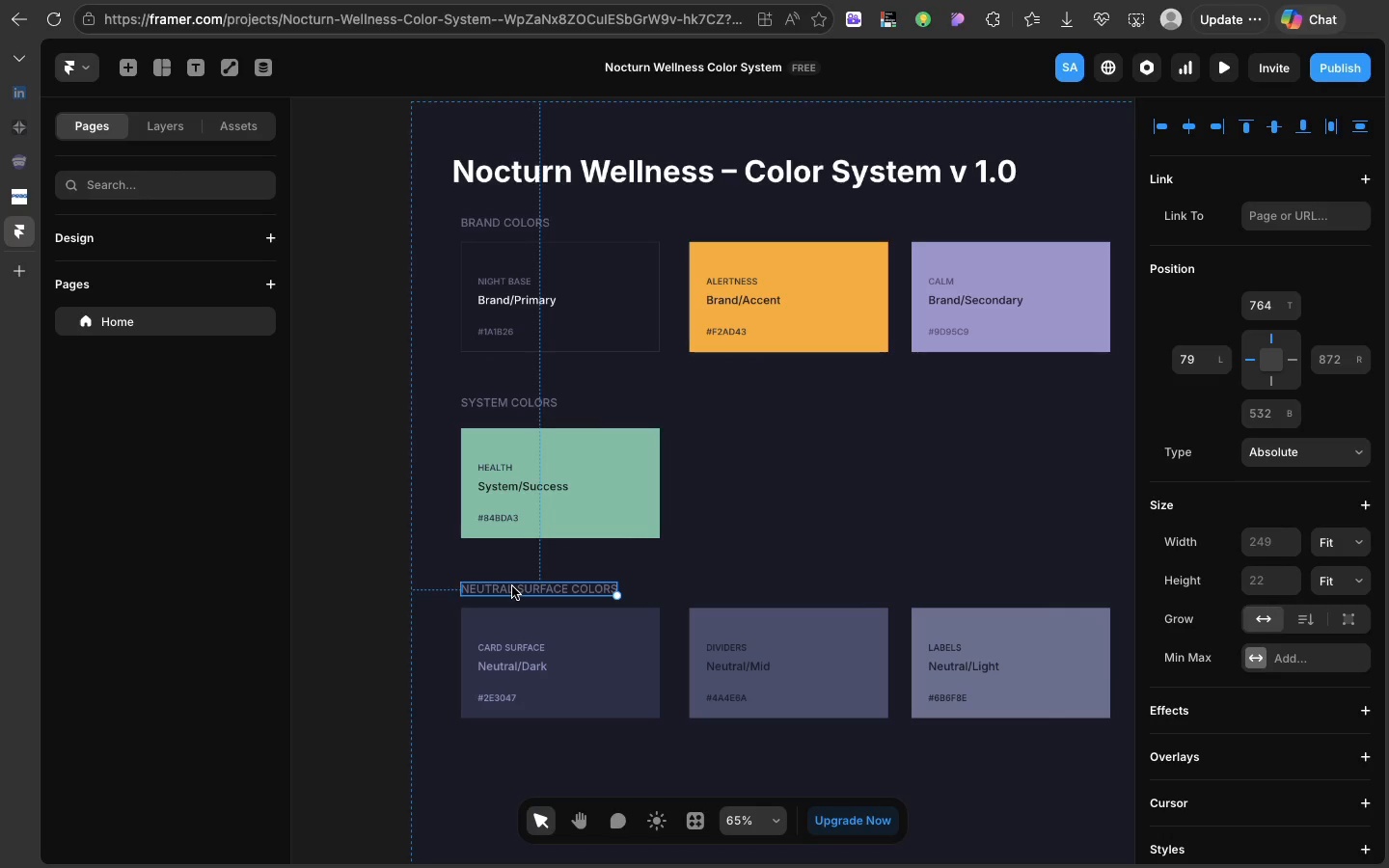 
key(Meta+D)
 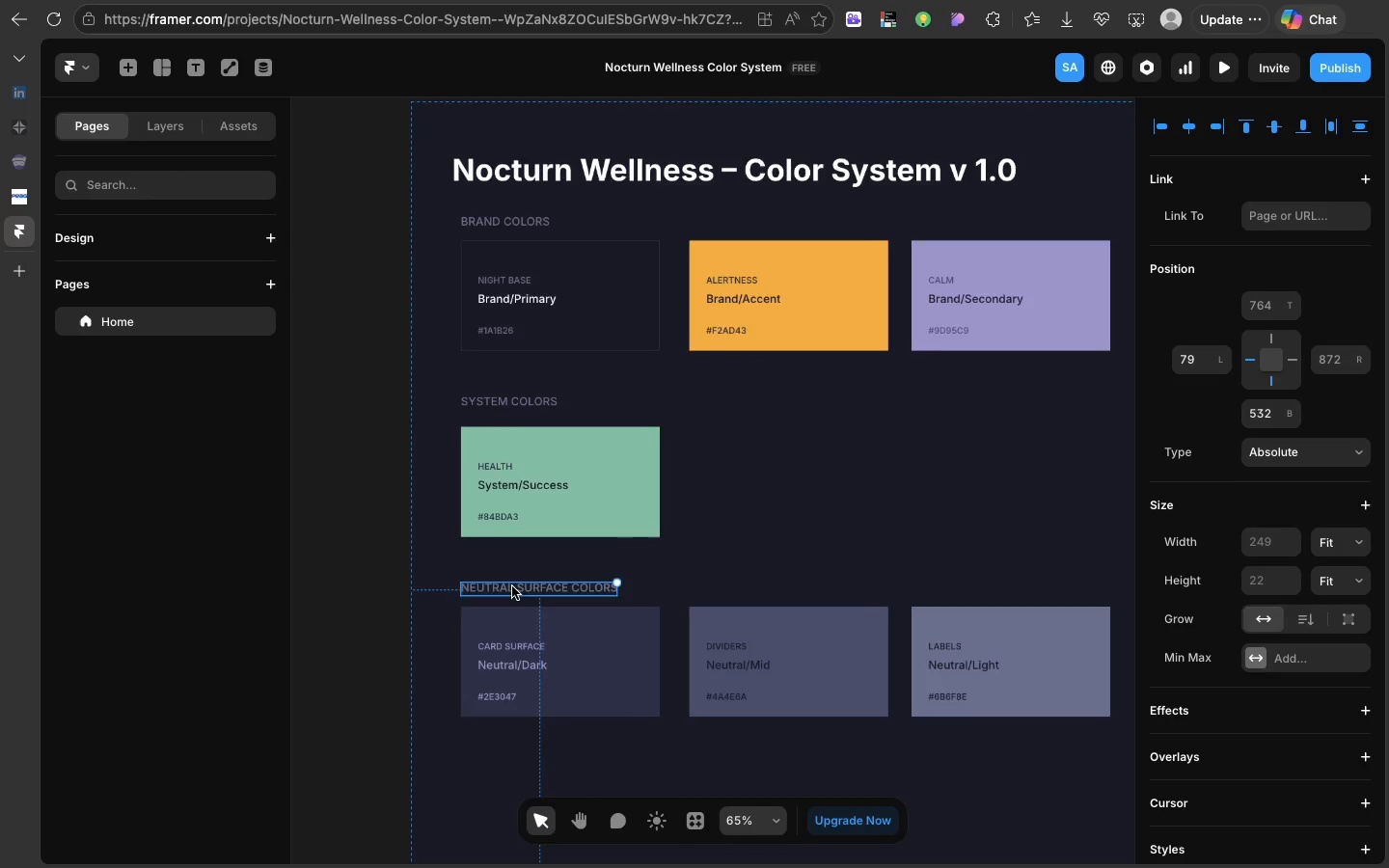 
scroll: coordinate [512, 586], scroll_direction: down, amount: 20.0
 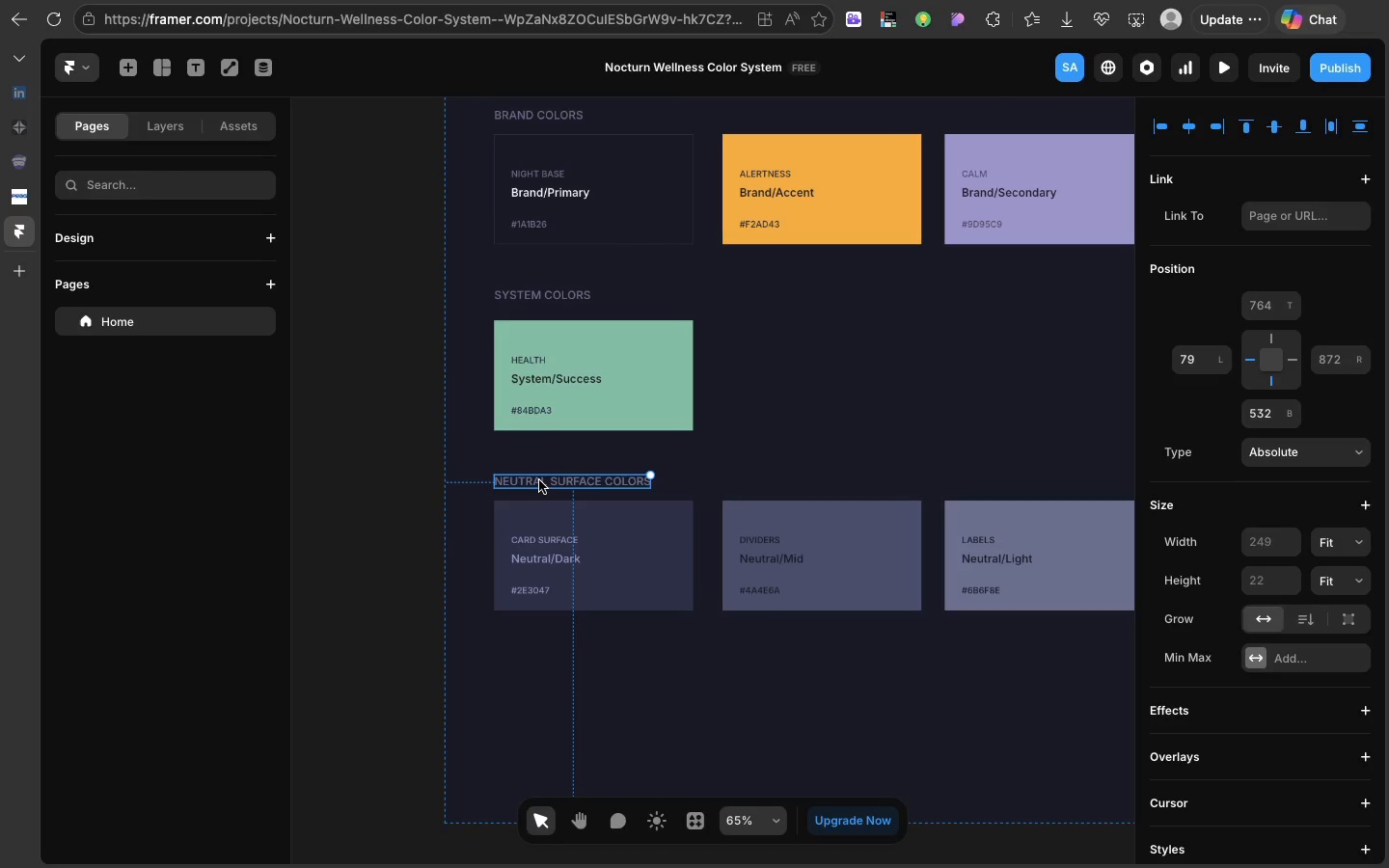 
left_click_drag(start_coordinate=[539, 480], to_coordinate=[535, 755])
 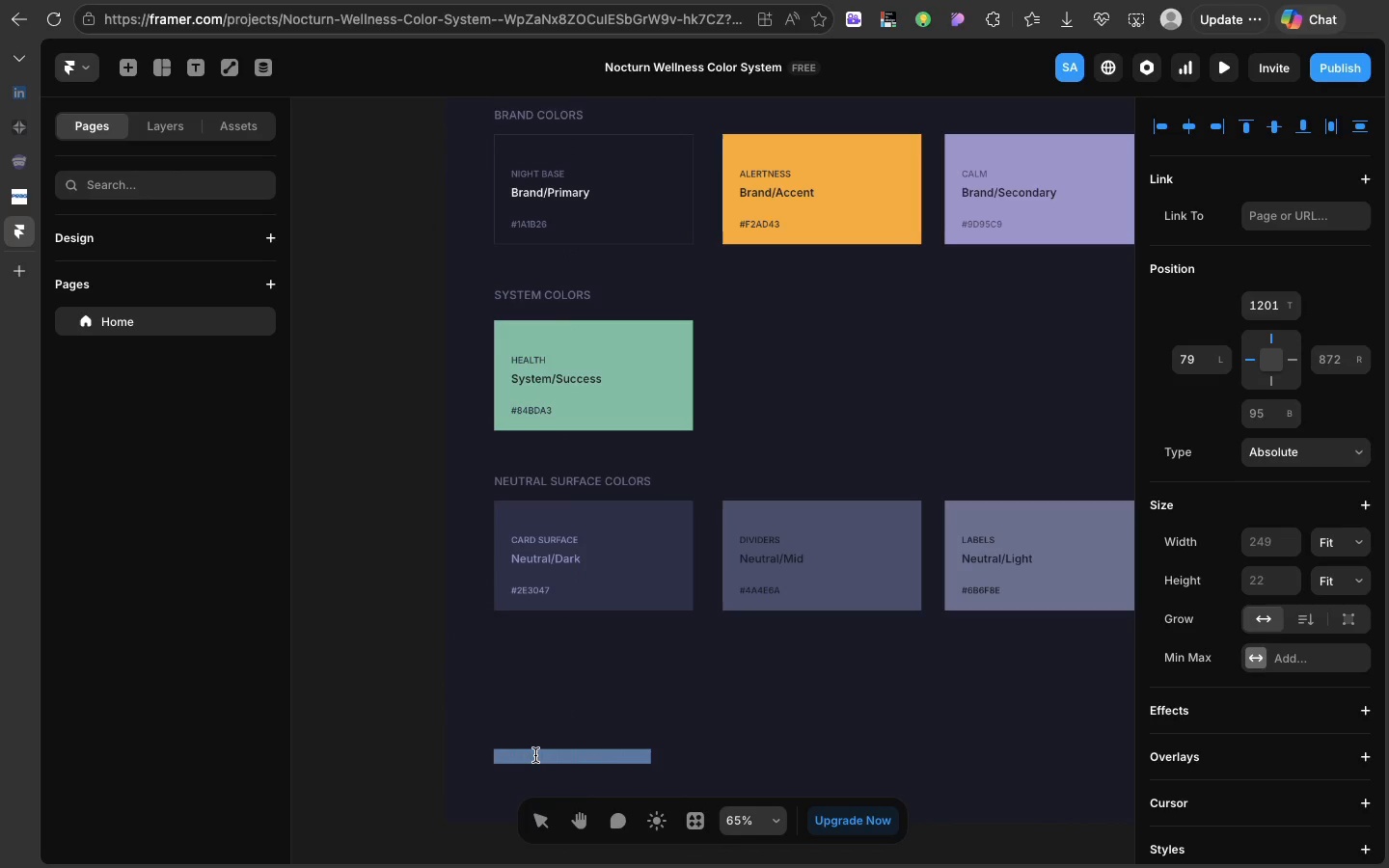 
wait(6.29)
 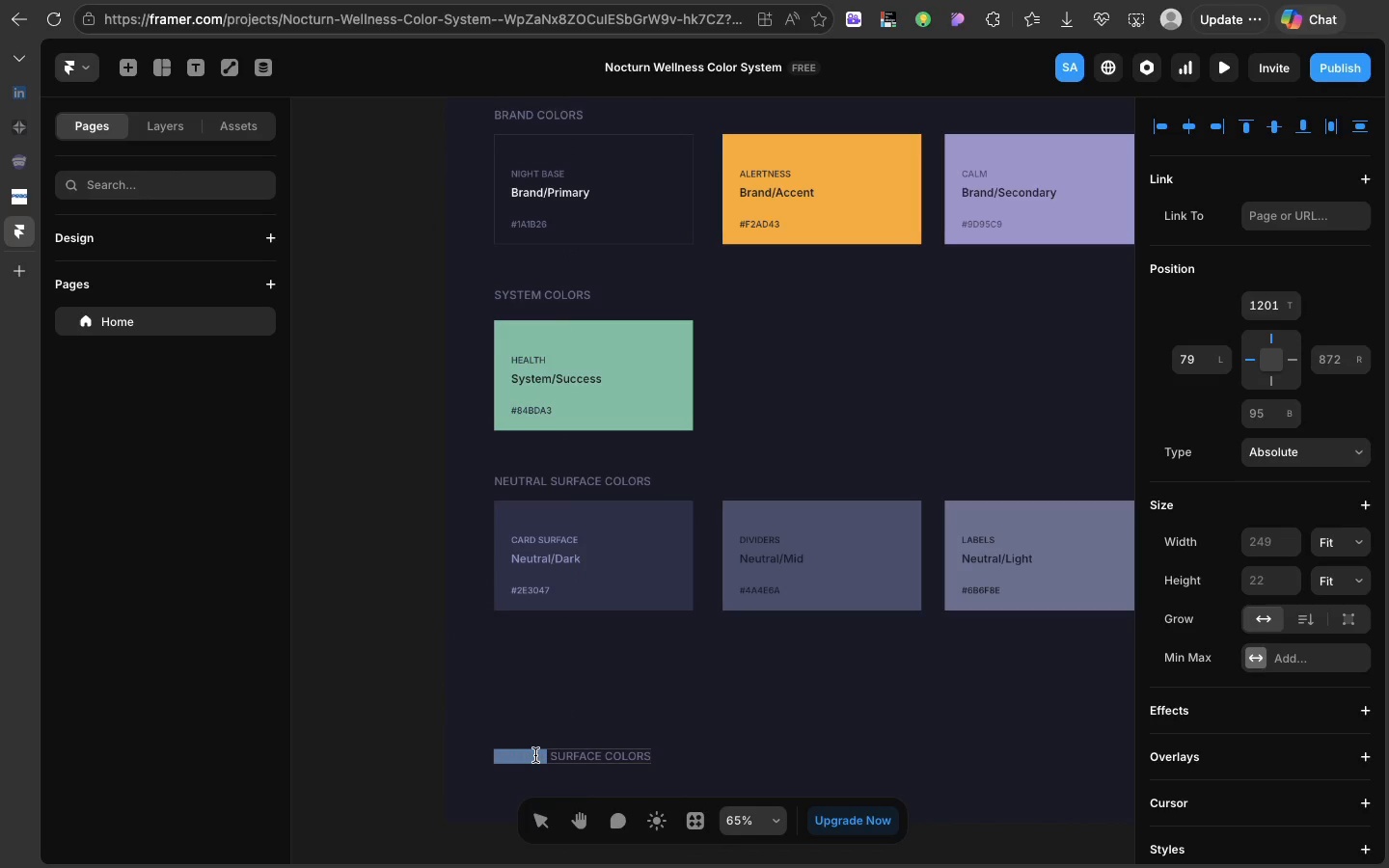 
type(Nocturn WE)
key(Backspace)
type(w)
key(Backspace)
type(ellness)
 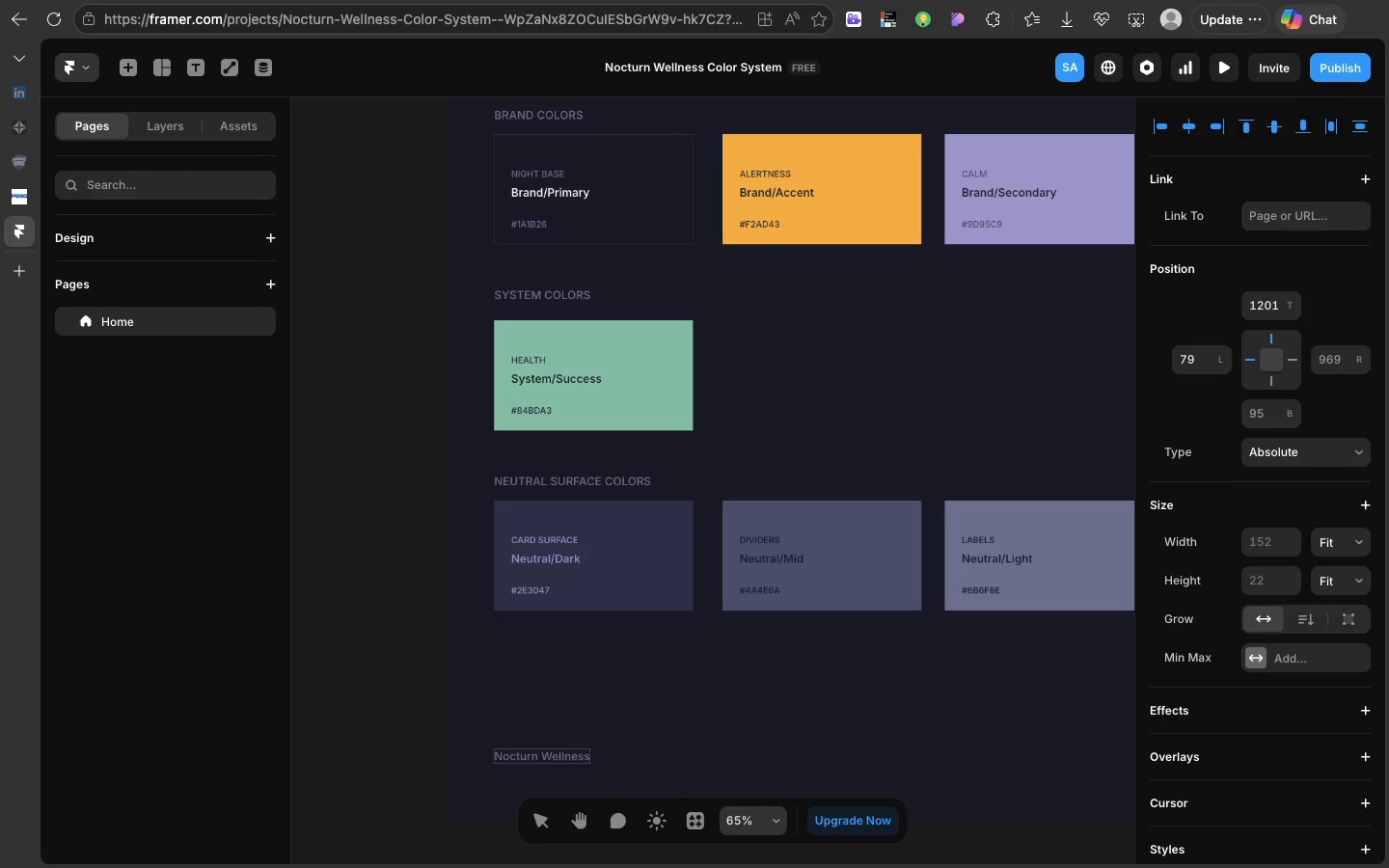 
wait(5.75)
 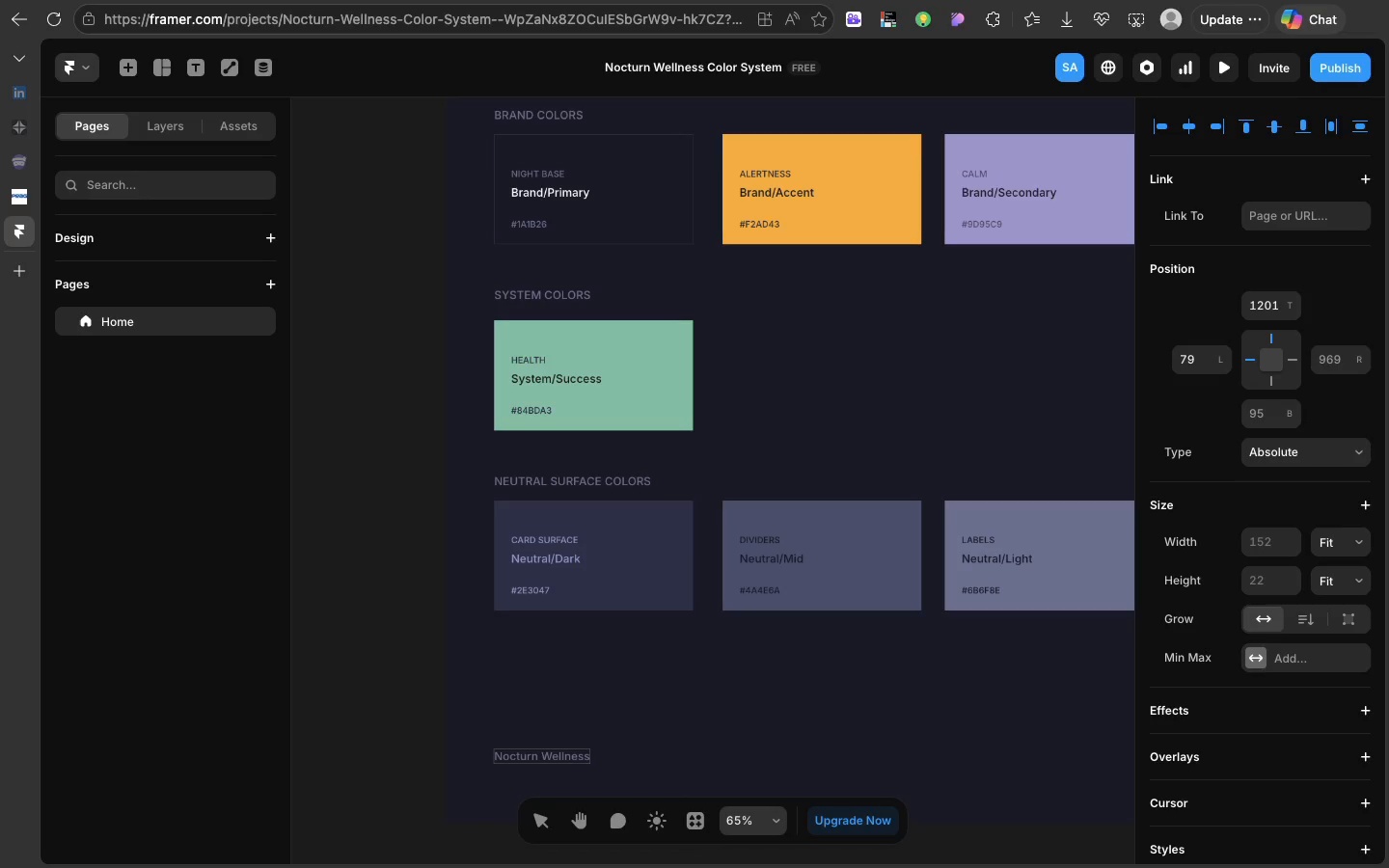 
type( - Color SYTE)
key(Backspace)
key(Backspace)
key(Backspace)
type(ystem 1.0)
 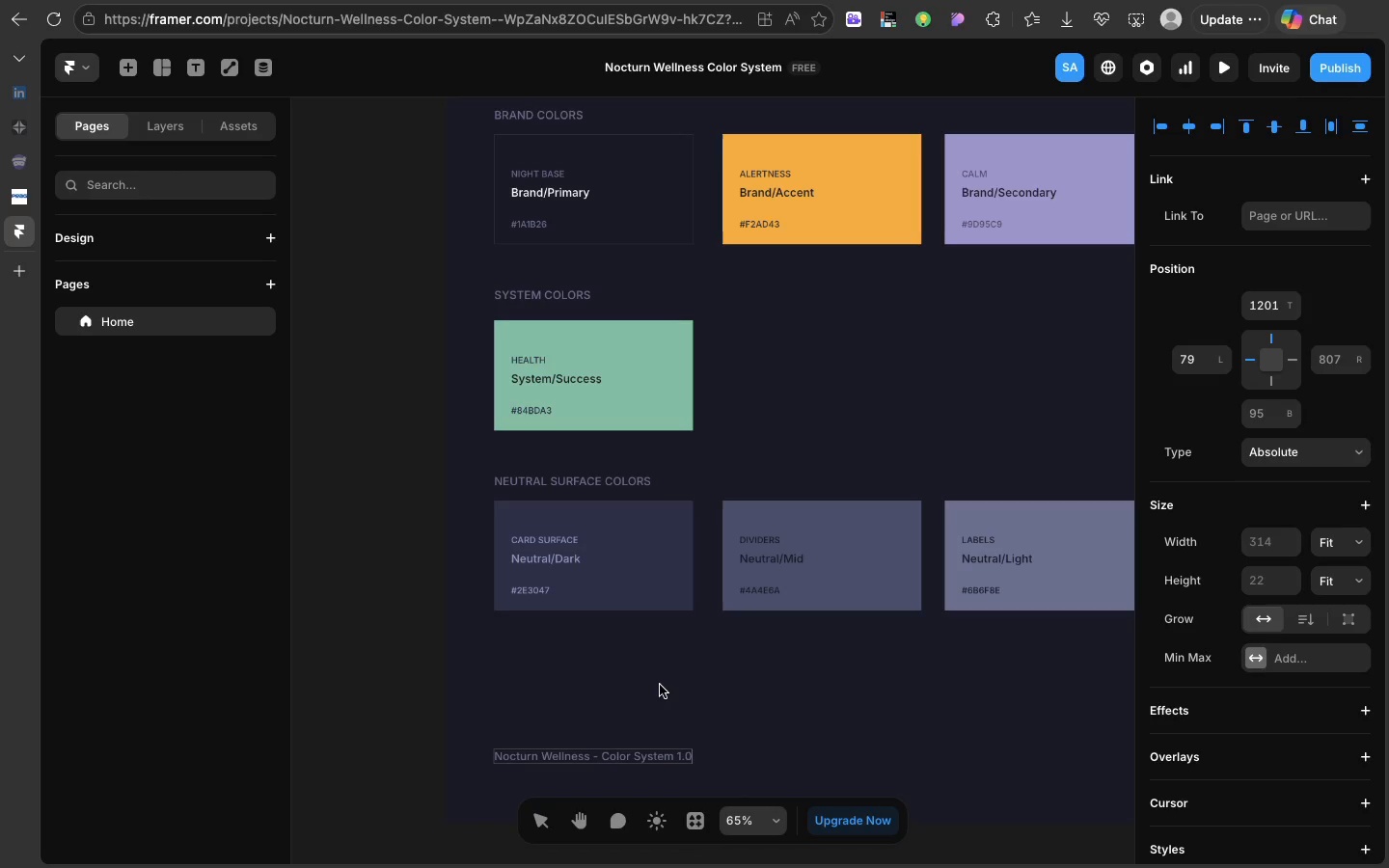 
wait(72.44)
 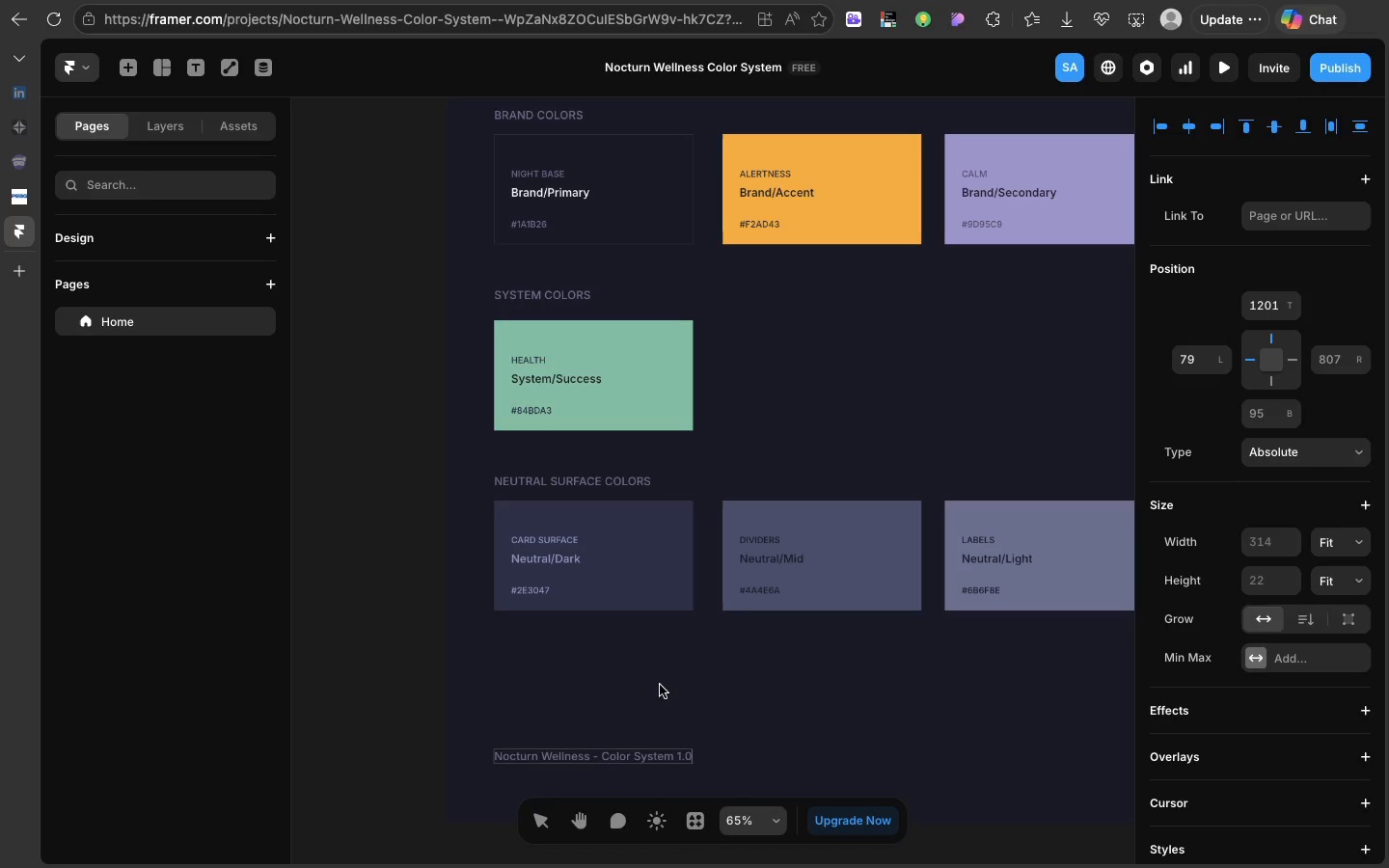 
scroll: coordinate [647, 741], scroll_direction: down, amount: 14.0
 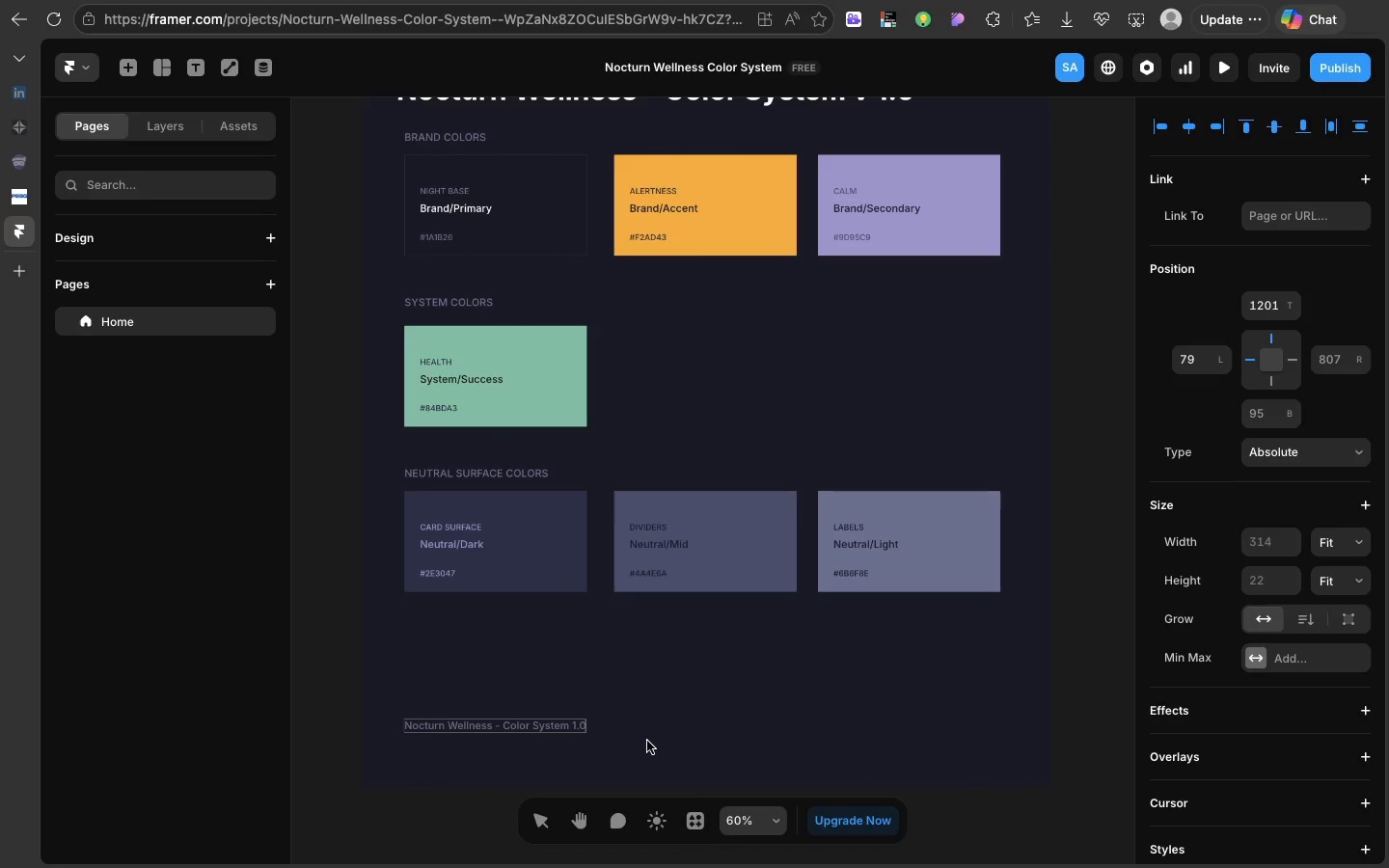 
wait(10.51)
 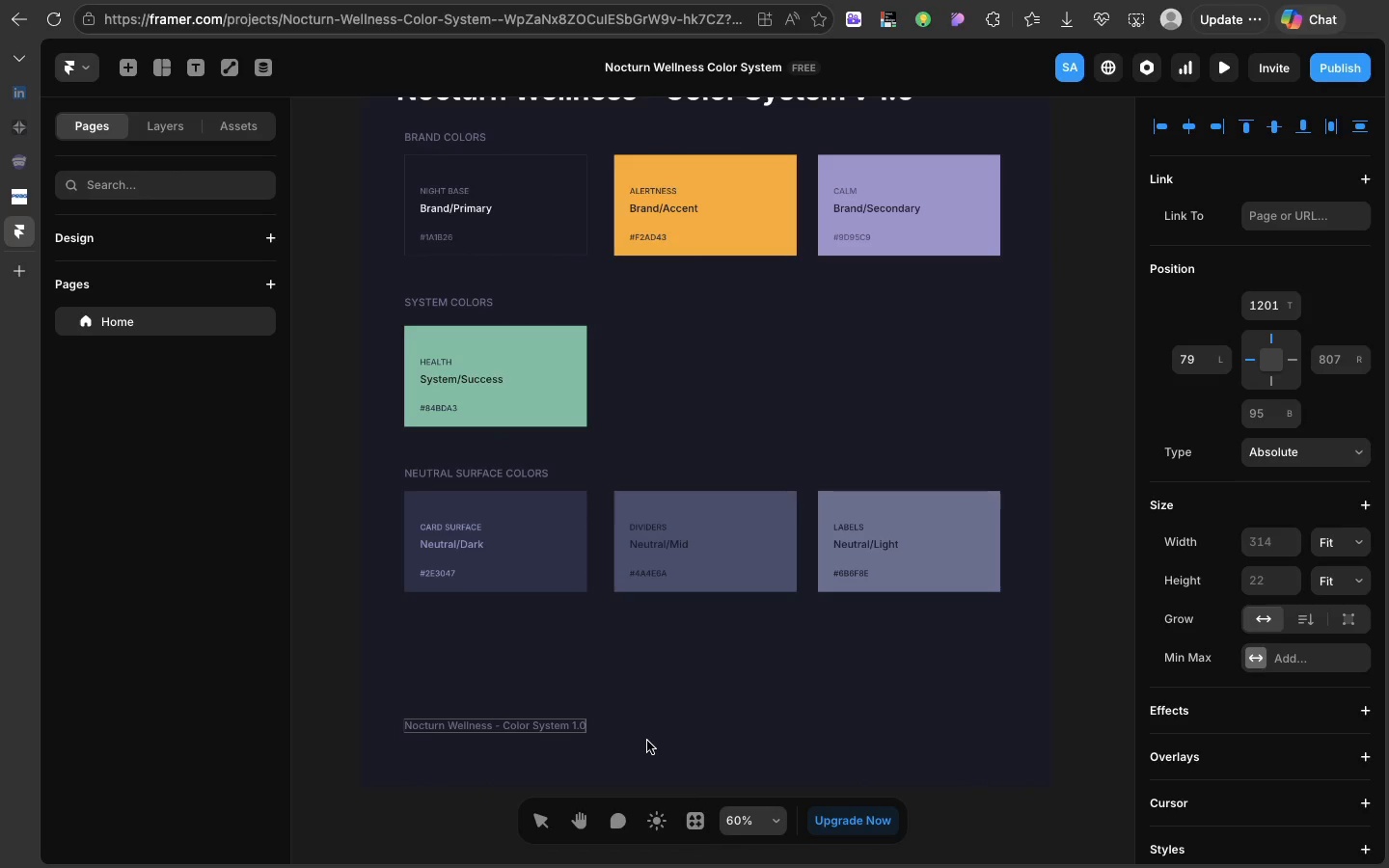 
key(Space)
 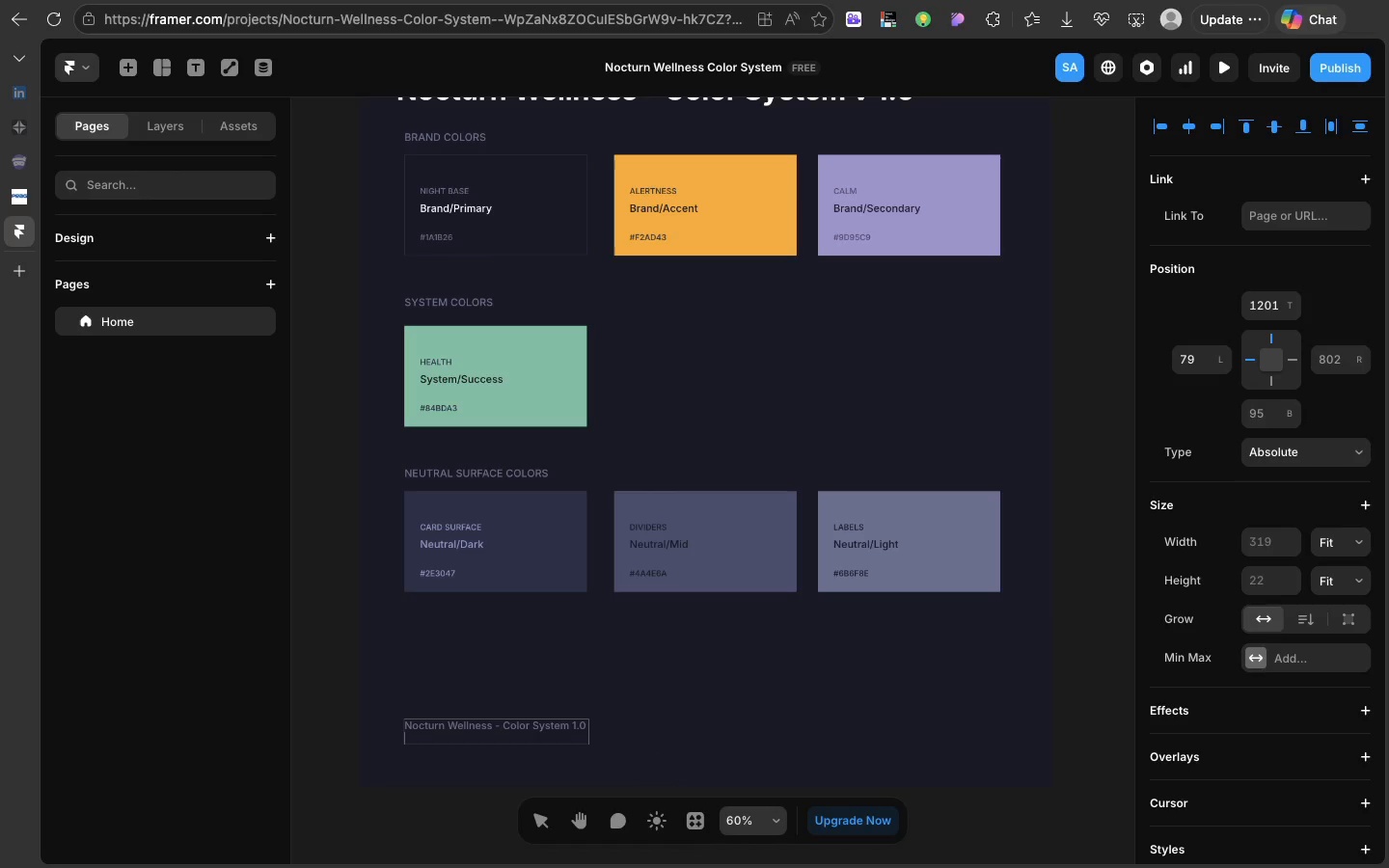 
key(Enter)
 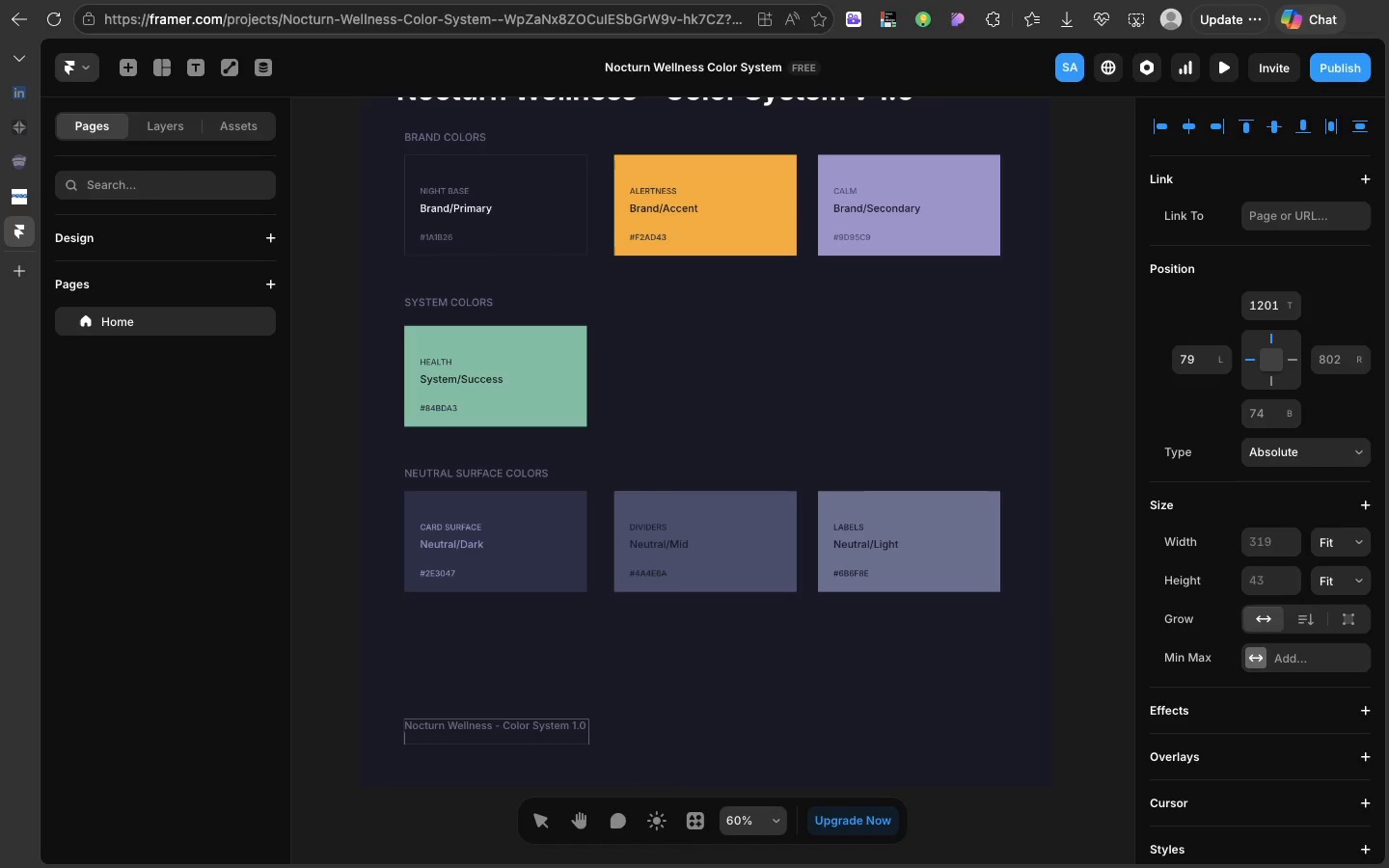 
type(Framer Global styk)
key(Backspace)
type(les.)
 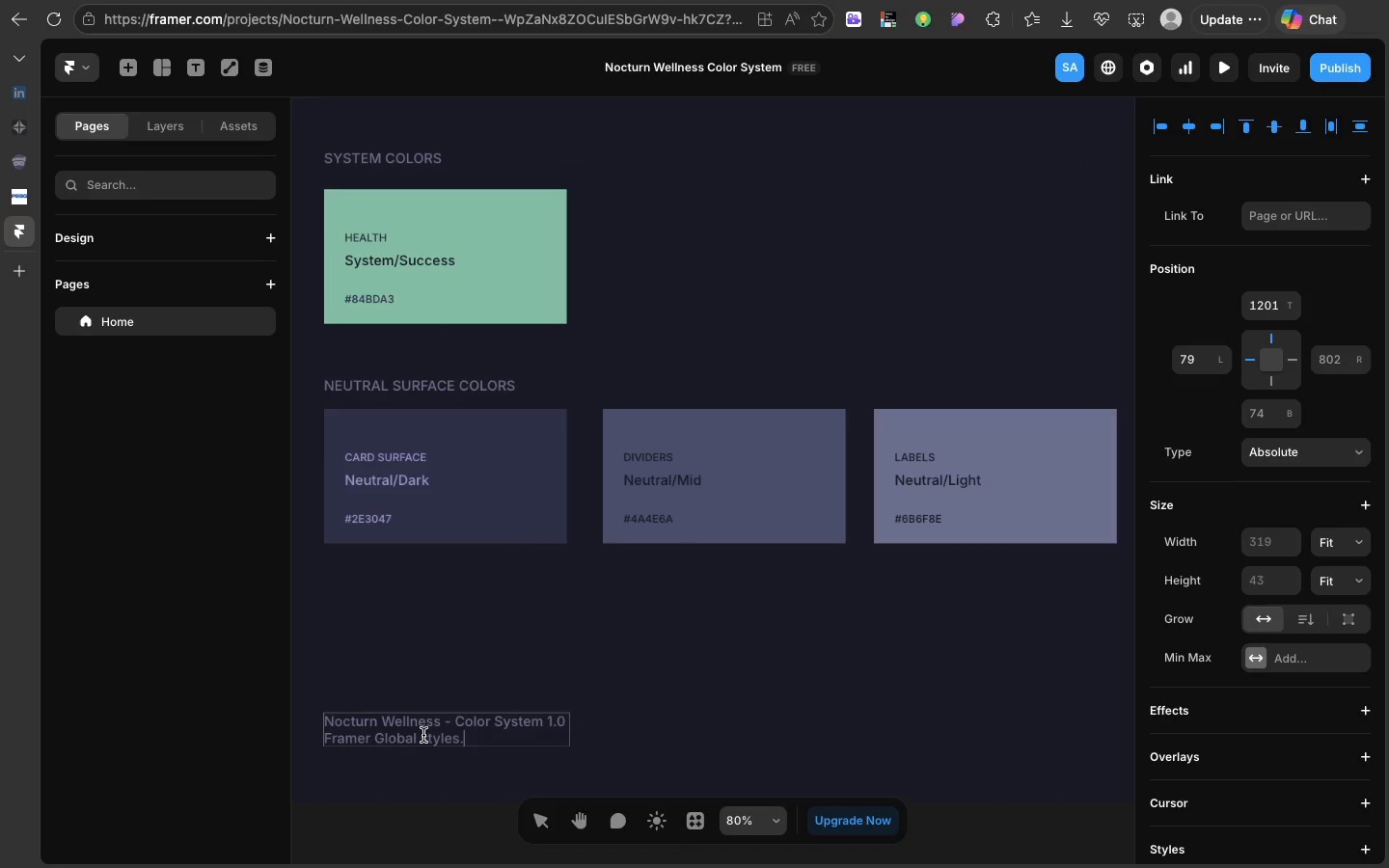 
left_click([423, 735])
 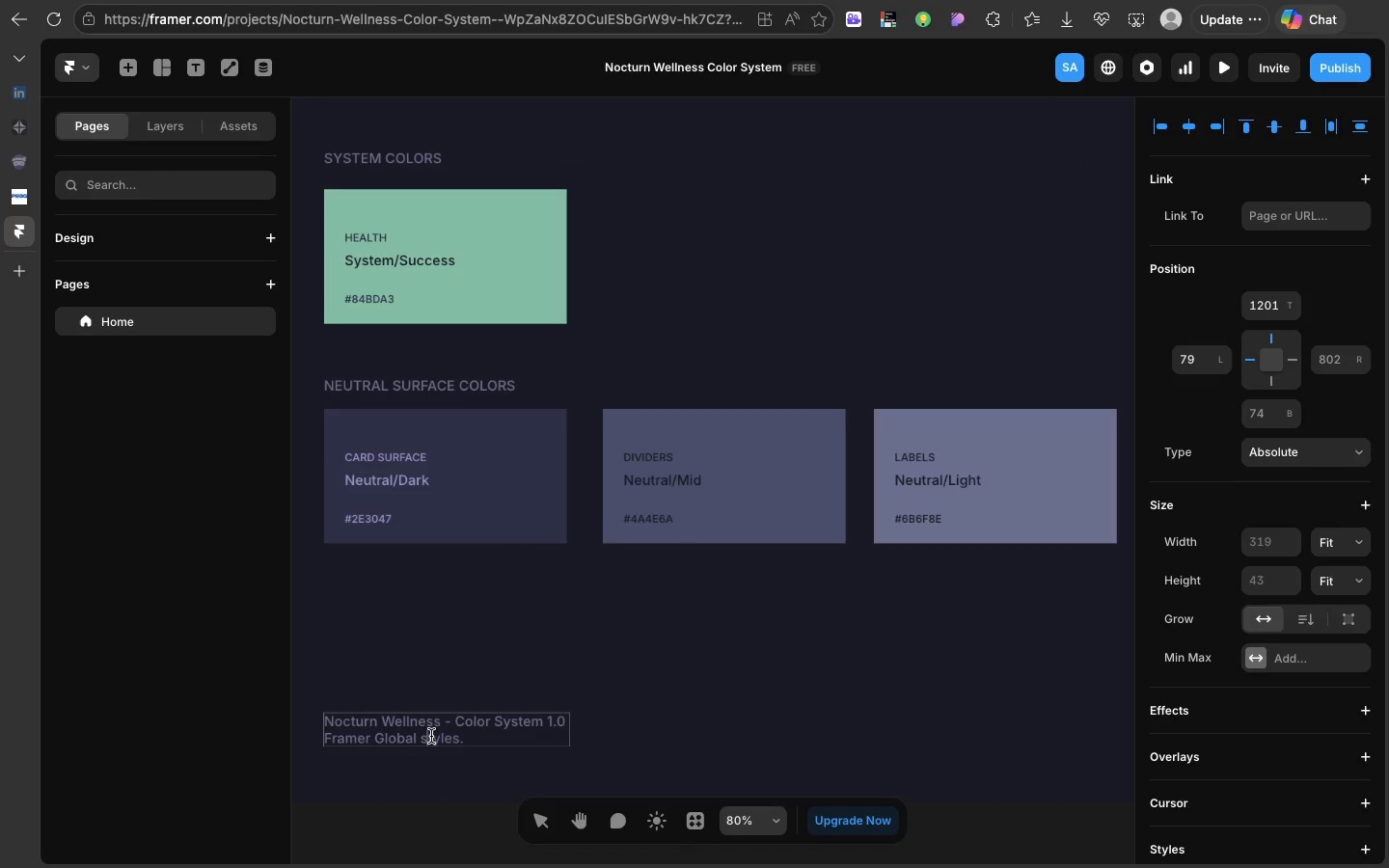 
key(CapsLock)
 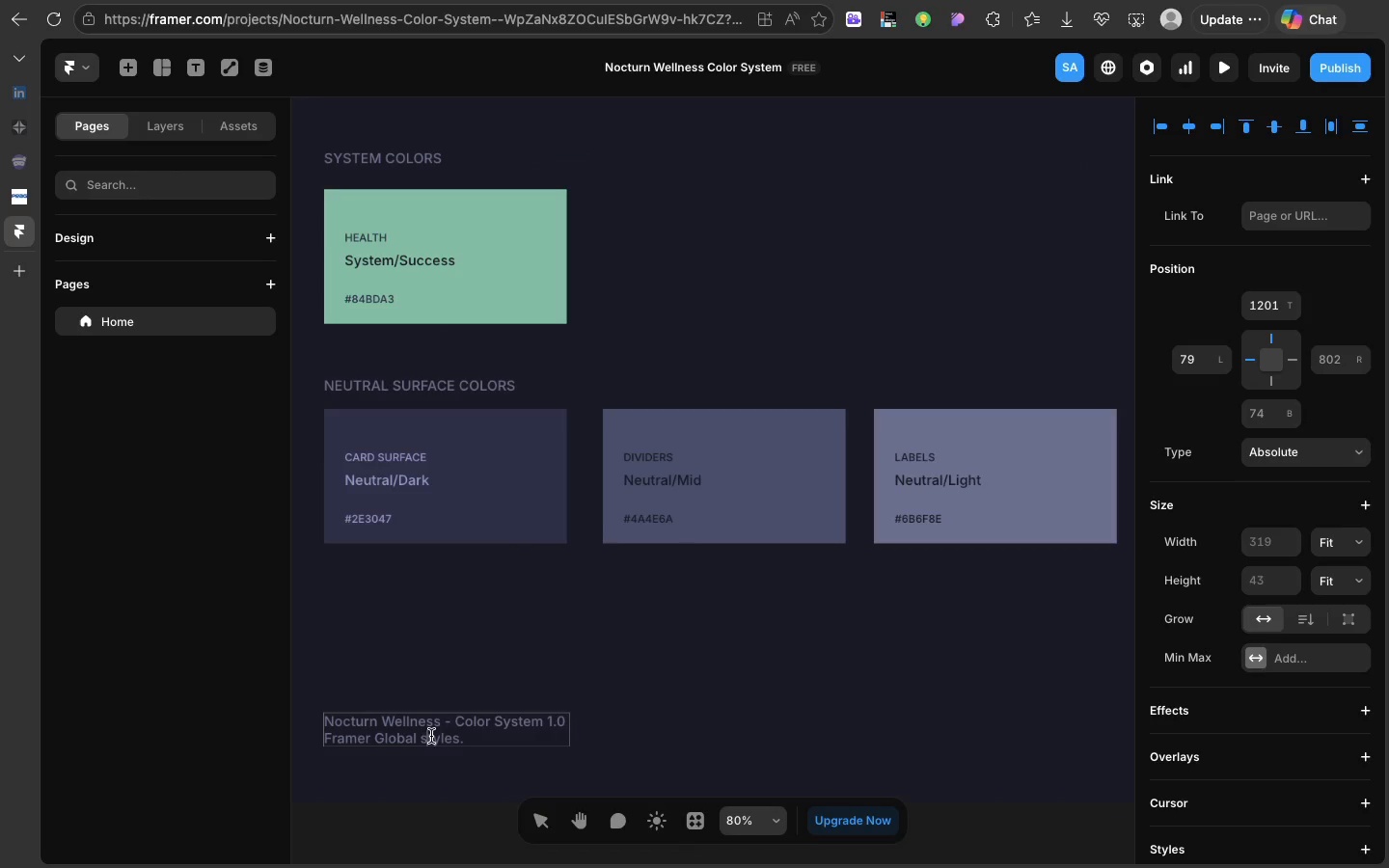 
key(S)
 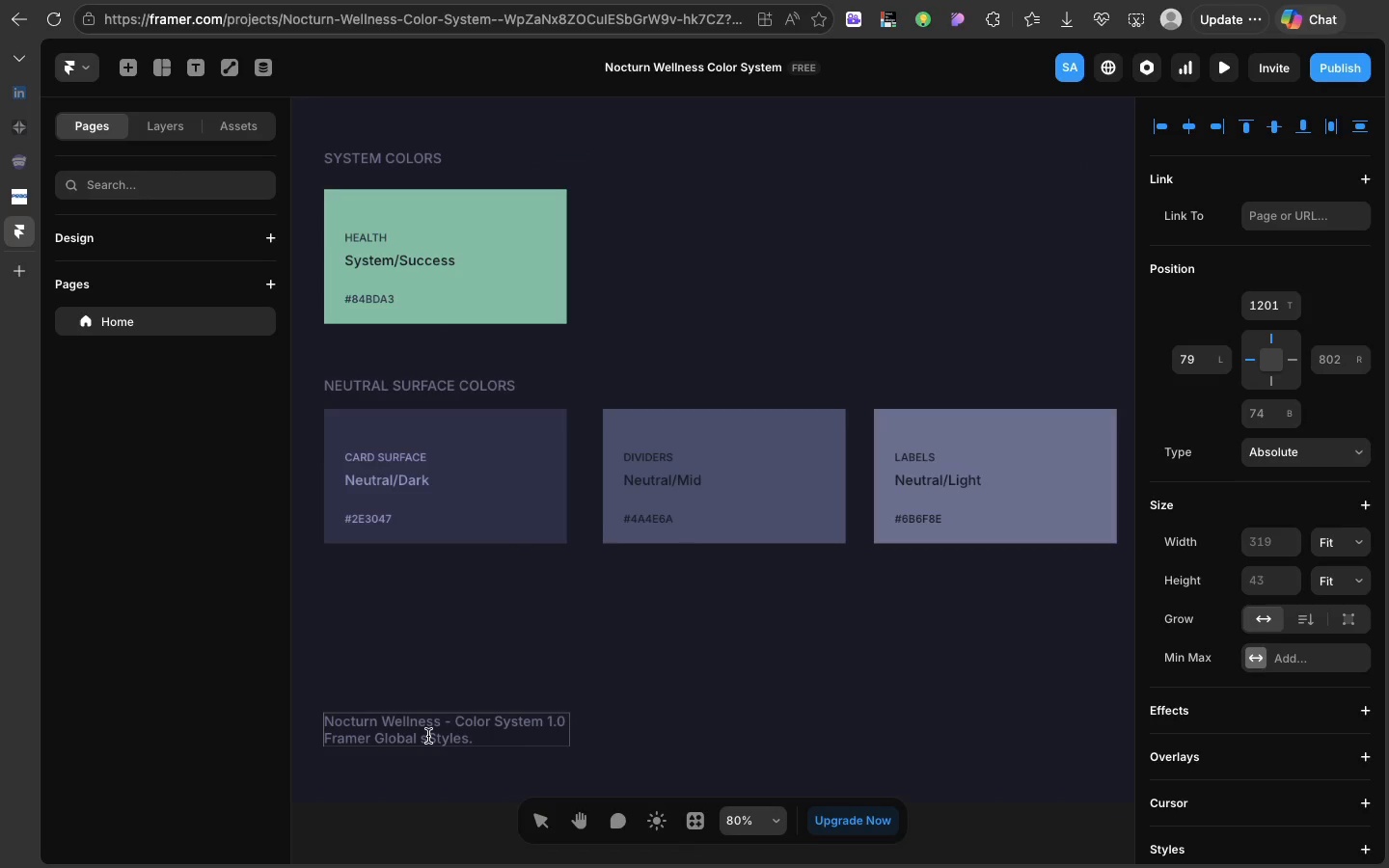 
left_click([428, 736])
 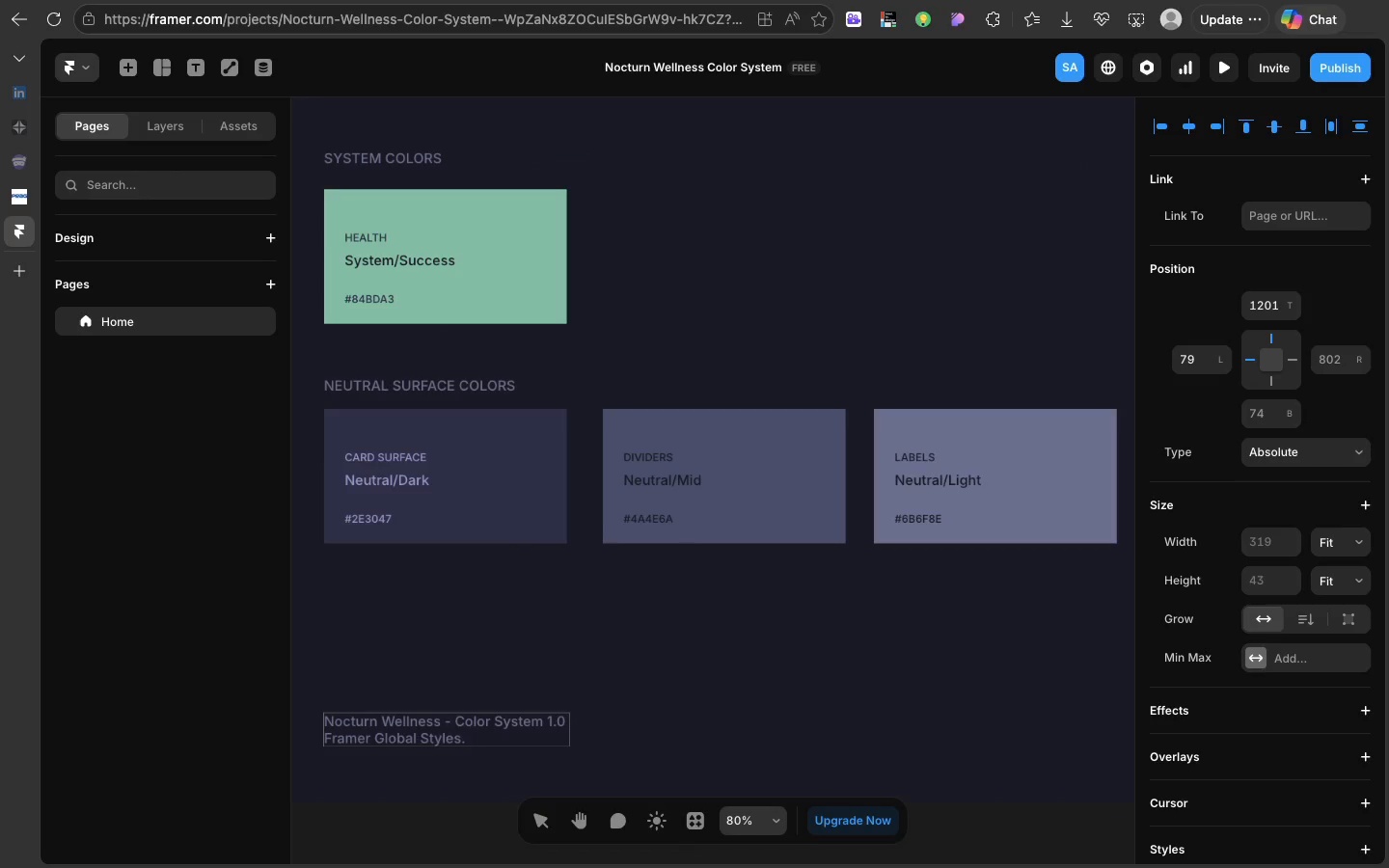 
key(Backspace)
 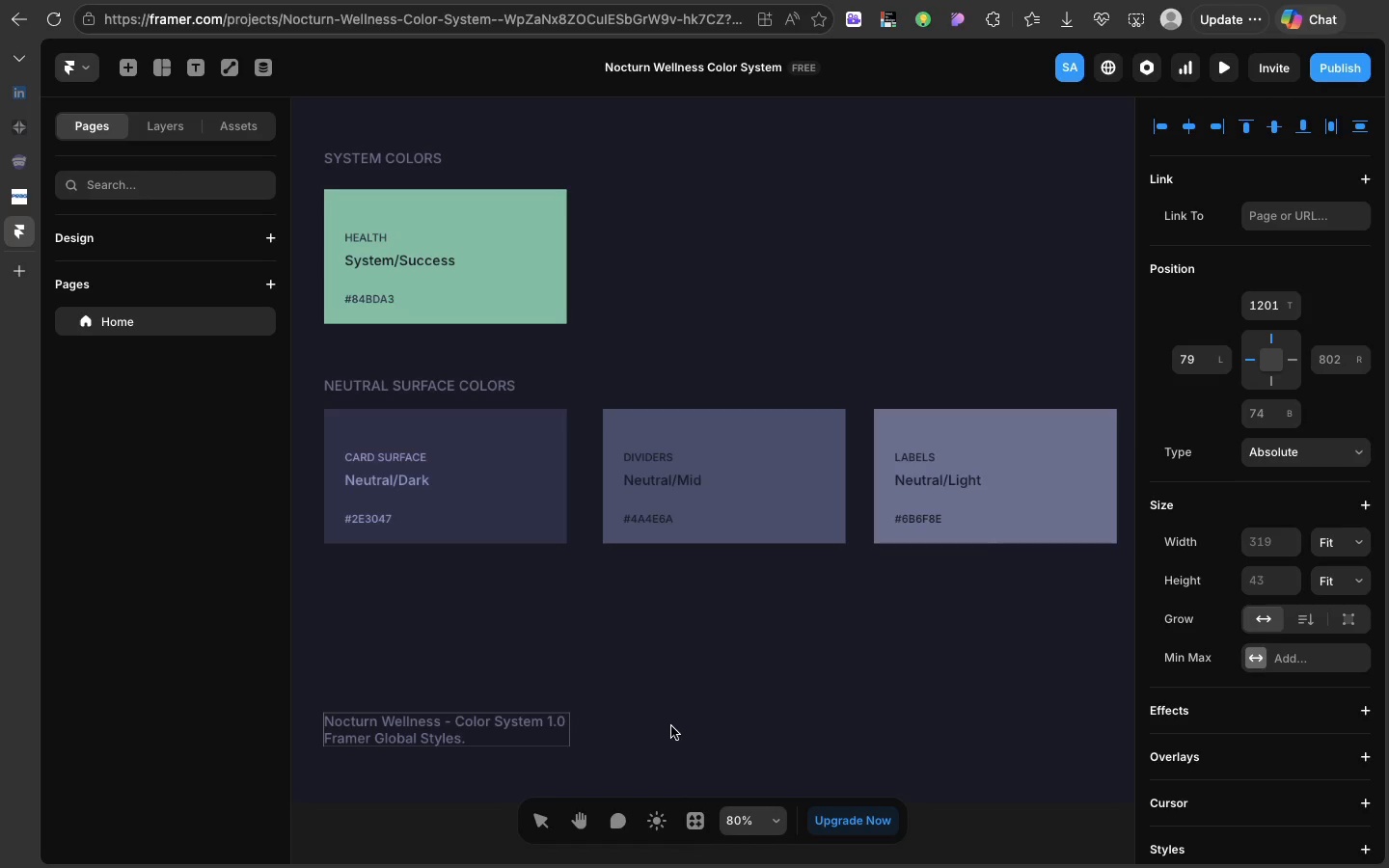 
left_click([671, 726])
 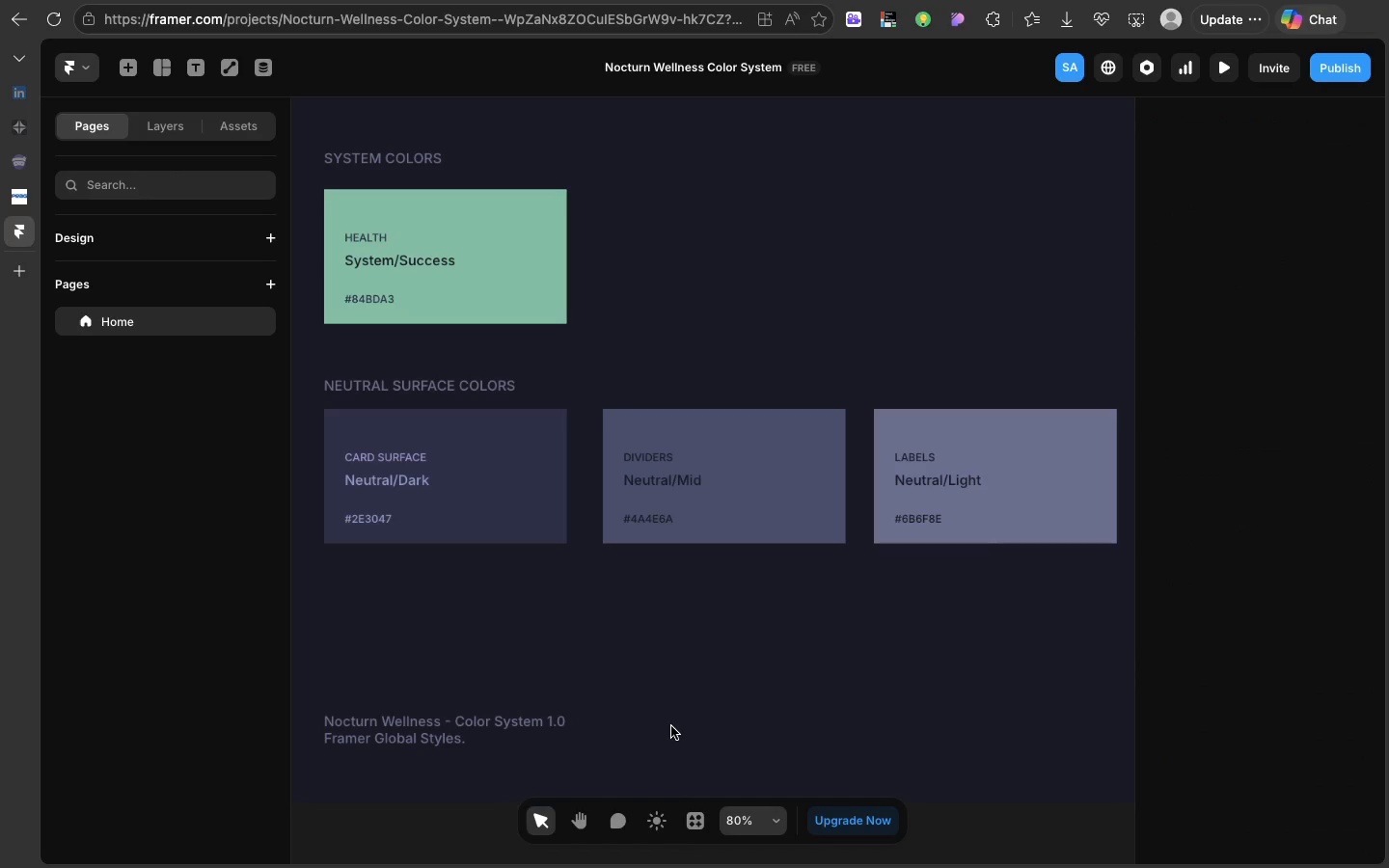 
left_click([671, 726])
 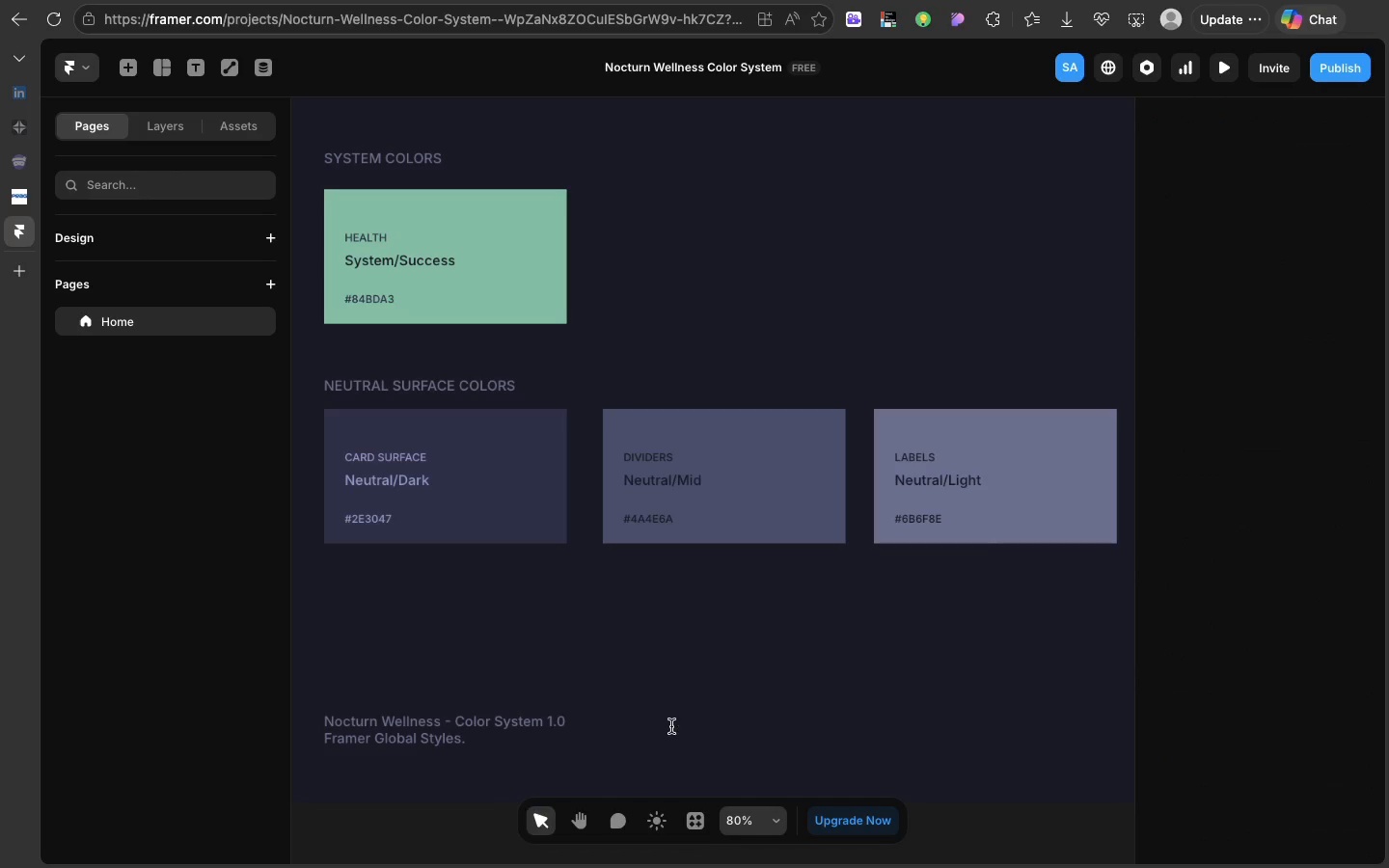 
key(T)
 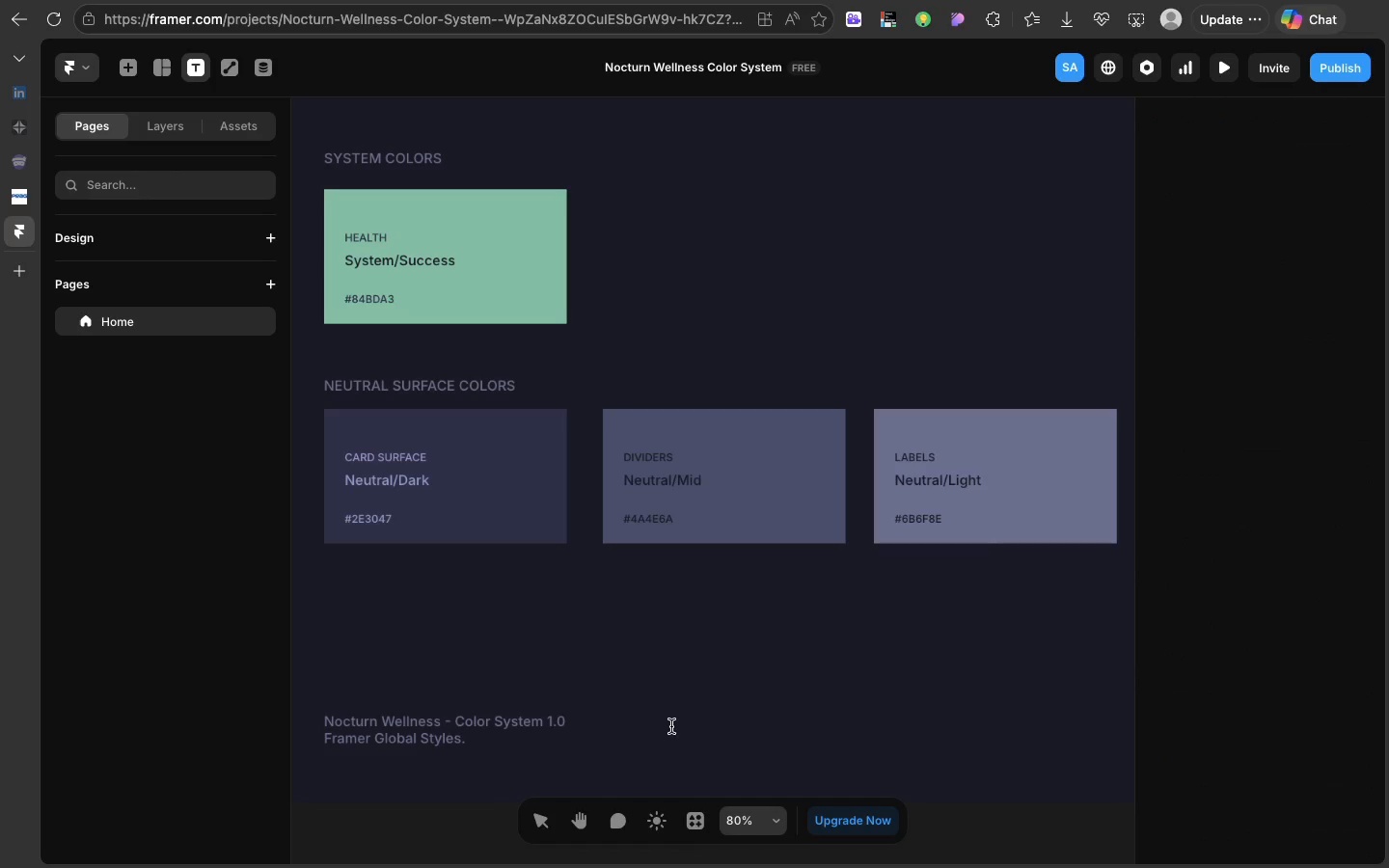 
left_click([671, 726])
 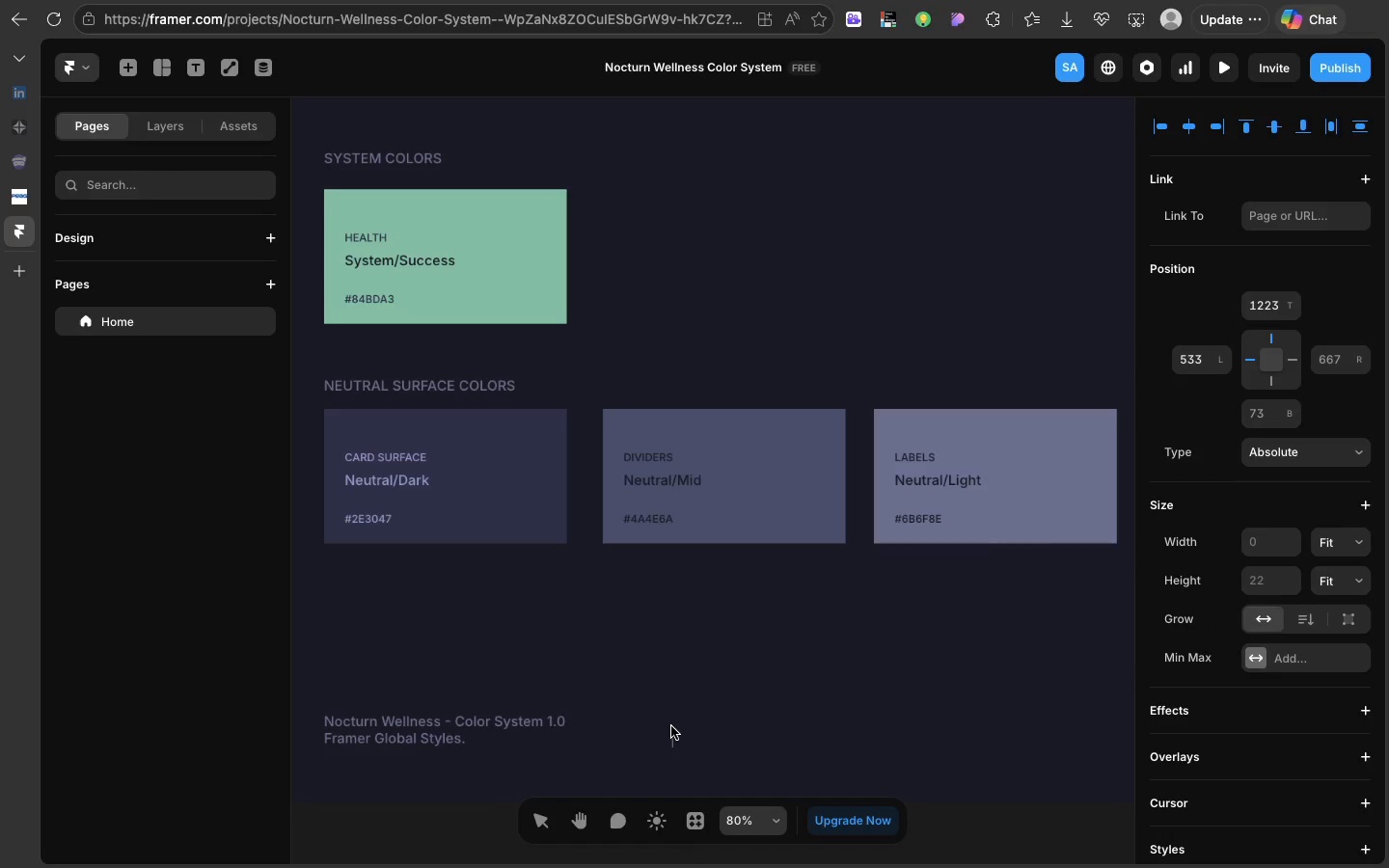 
type(WCAG 2.1 AA)
 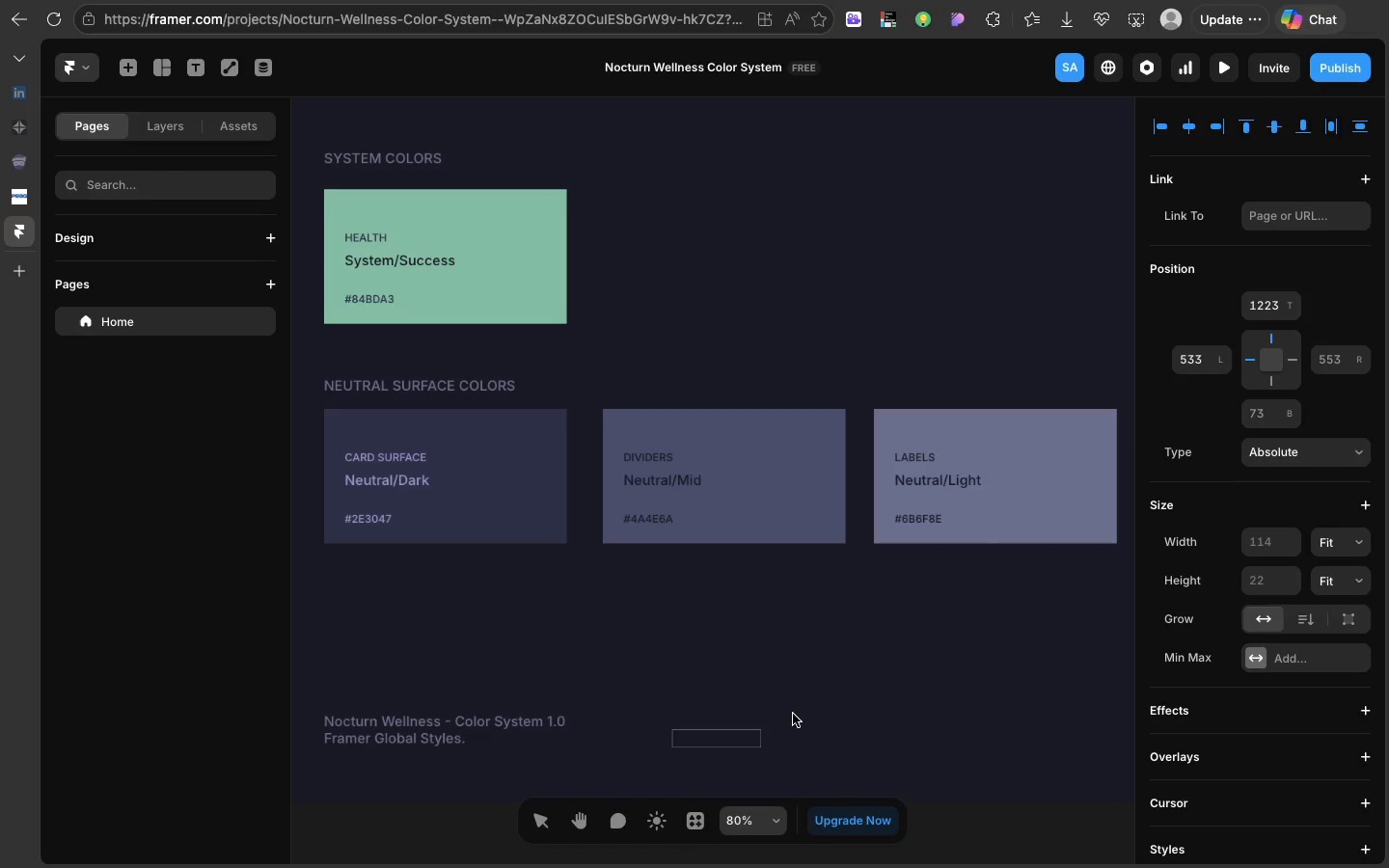 
left_click([793, 714])
 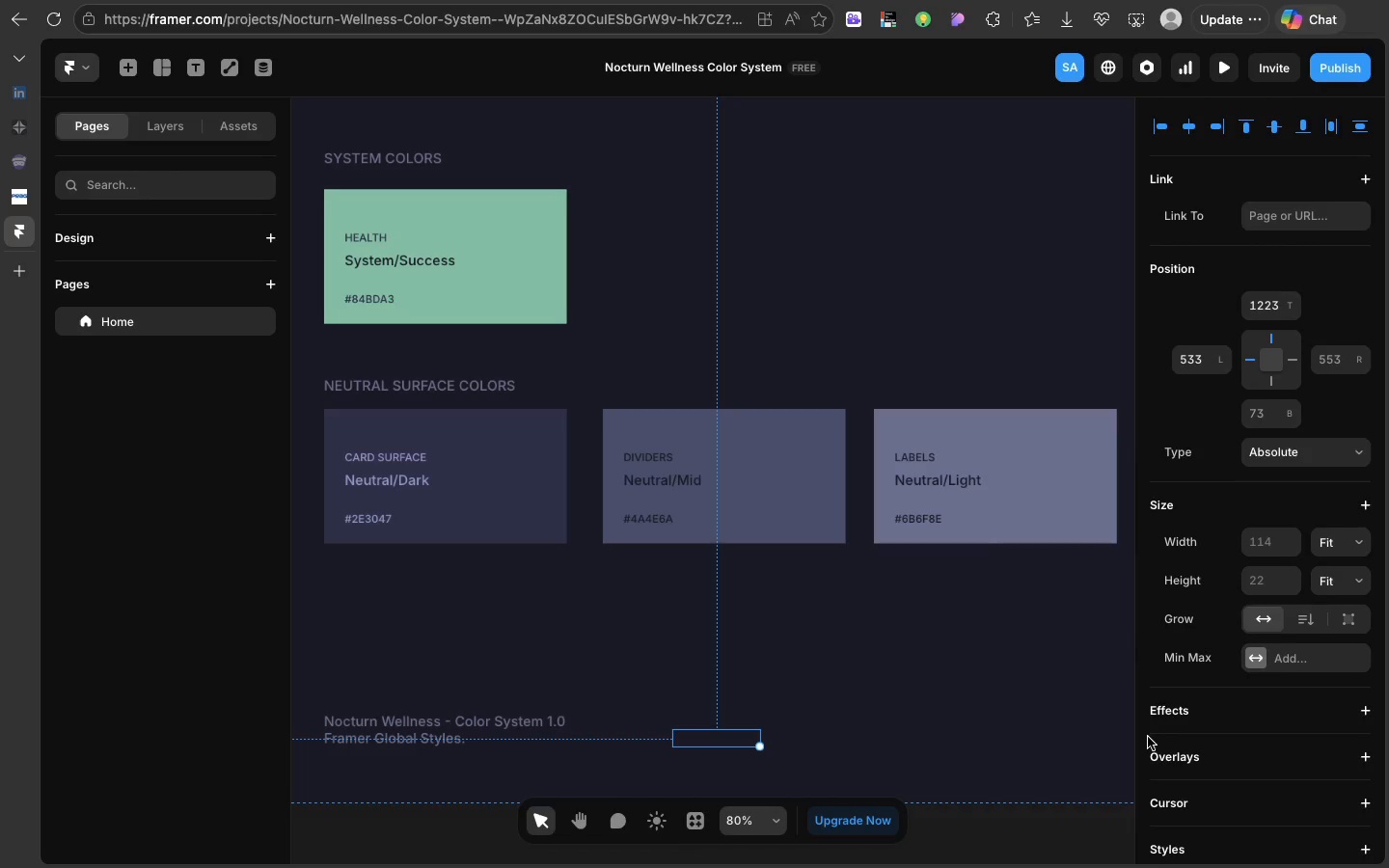 
scroll: coordinate [1214, 829], scroll_direction: down, amount: 45.0
 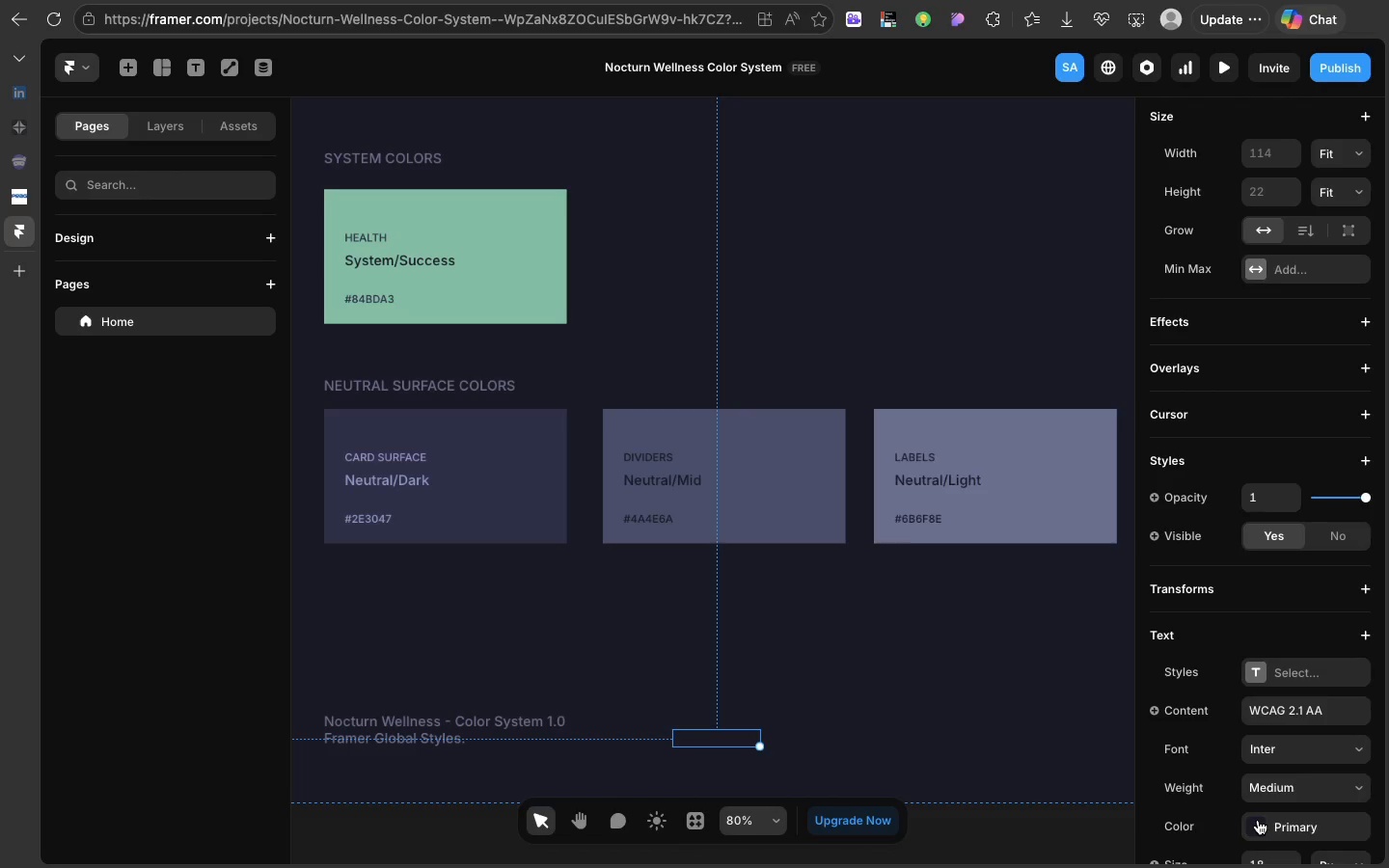 
left_click([1258, 820])
 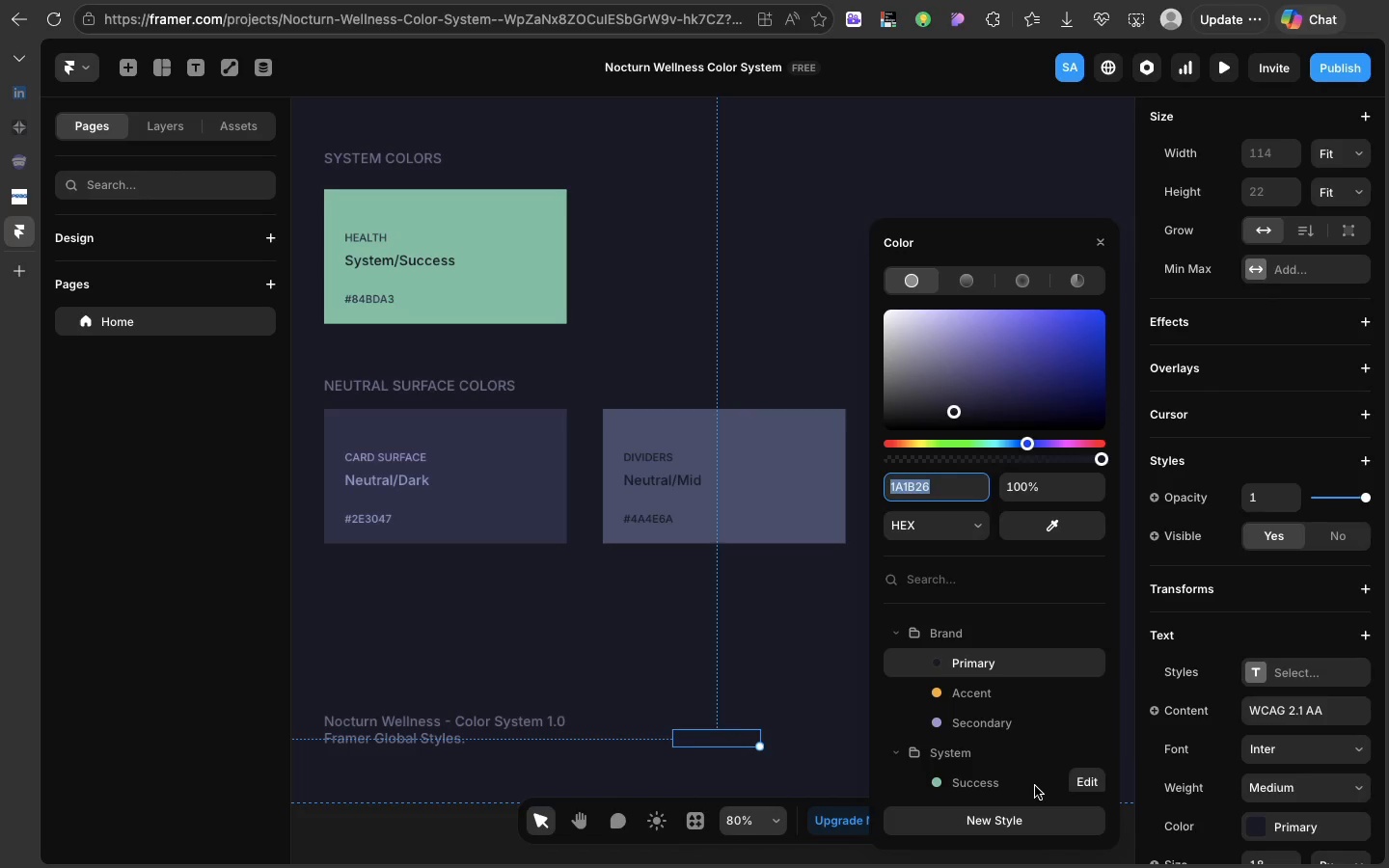 
left_click([1035, 786])
 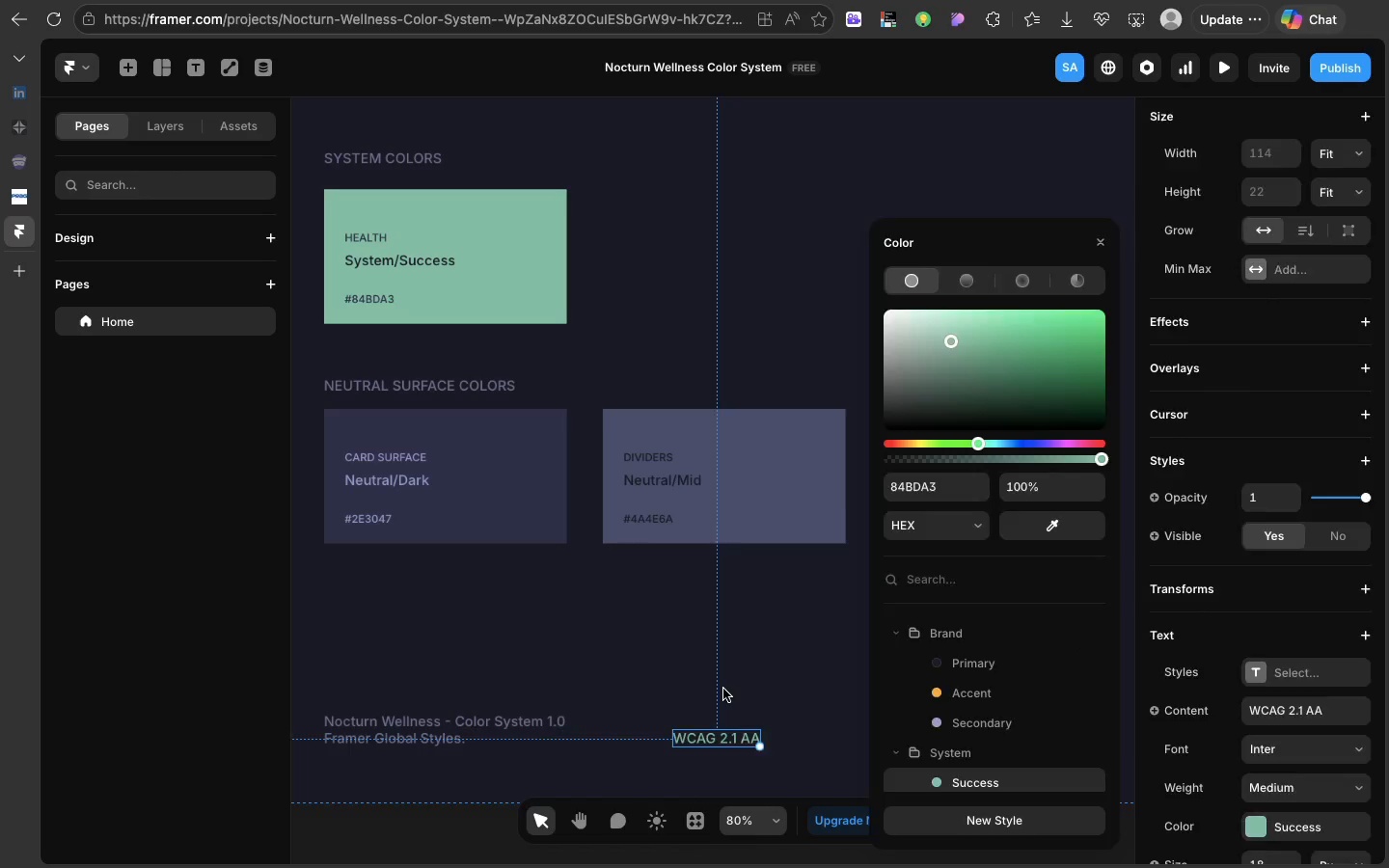 
left_click([723, 689])
 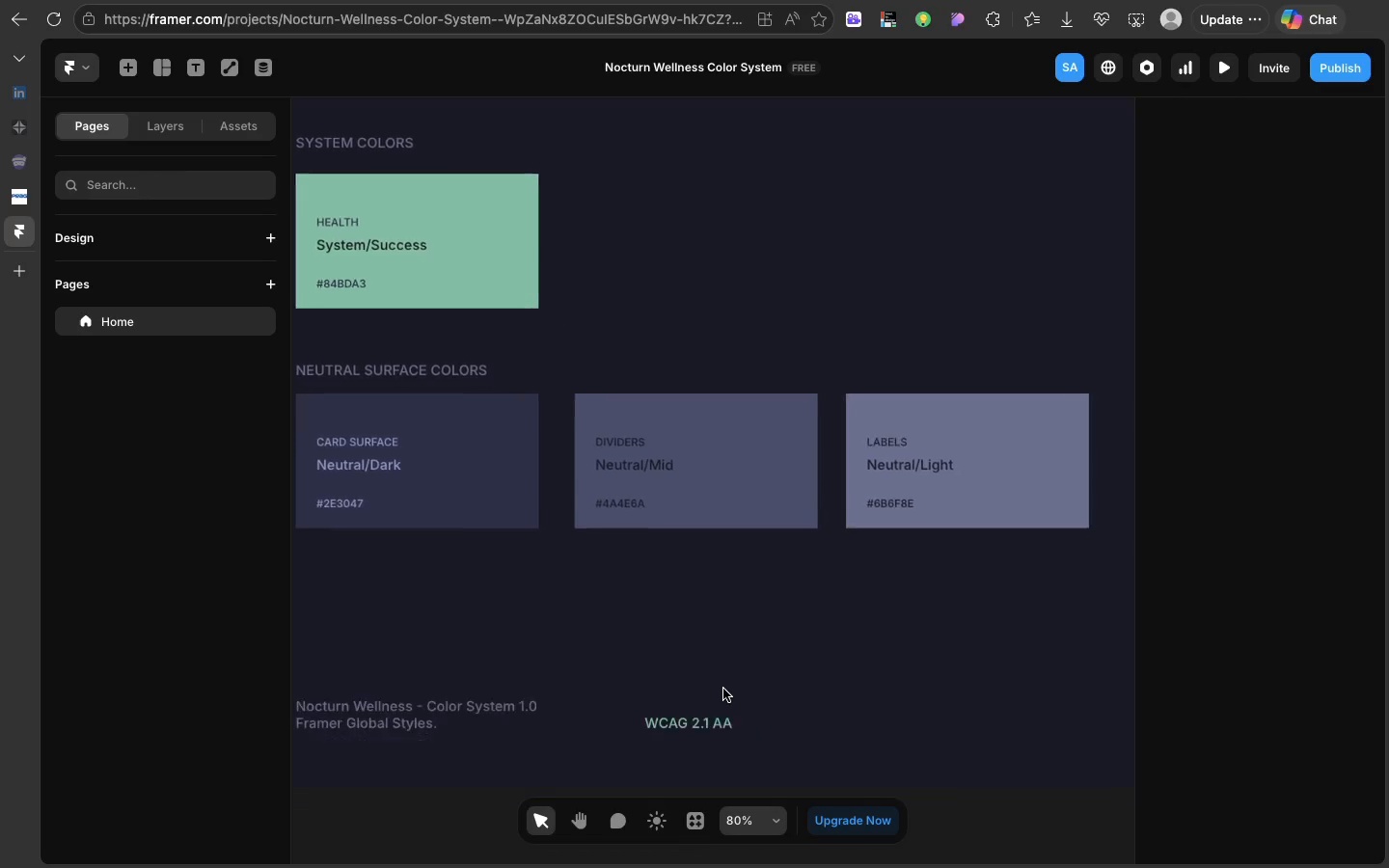 
scroll: coordinate [723, 689], scroll_direction: down, amount: 12.0
 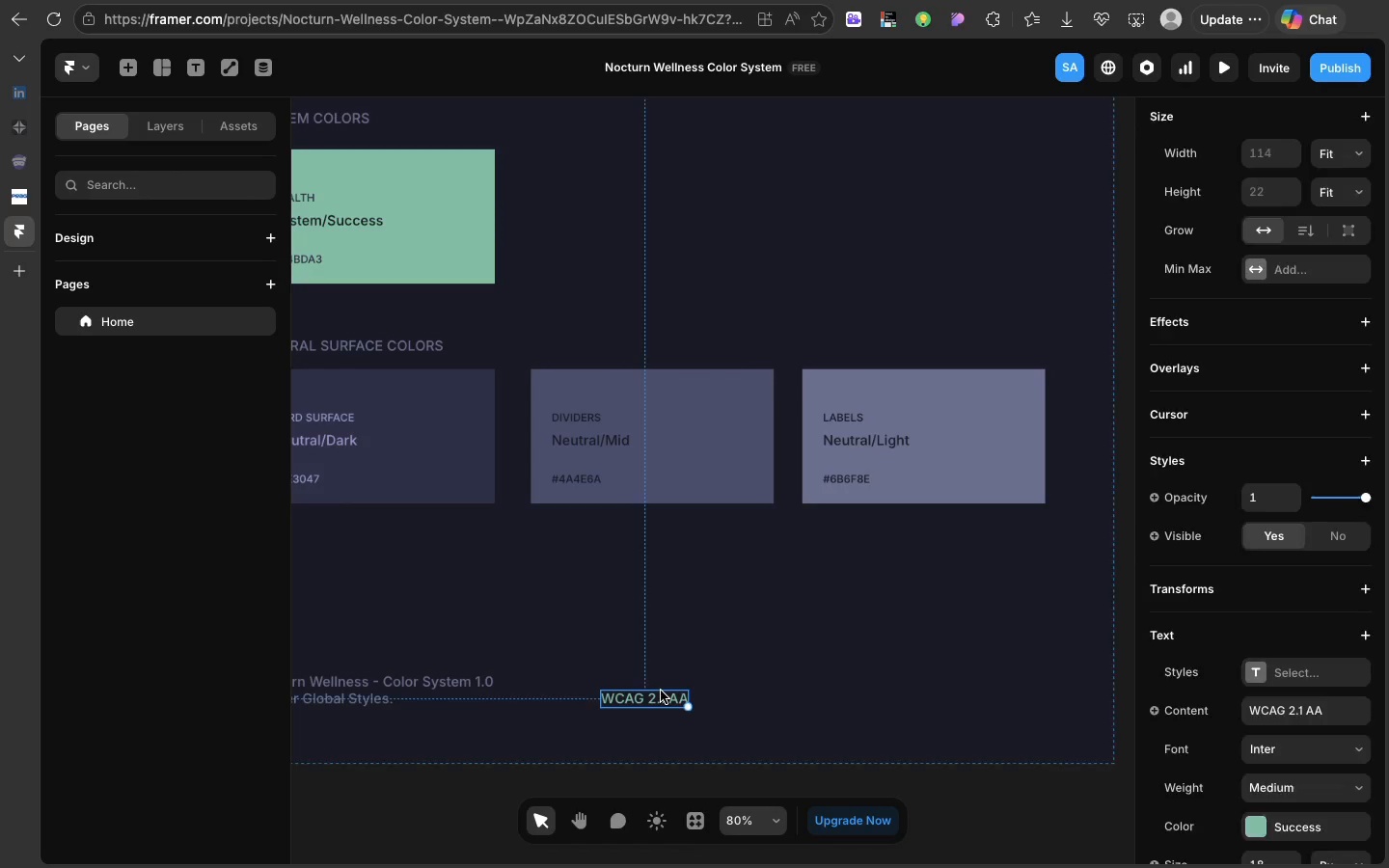 
left_click_drag(start_coordinate=[661, 691], to_coordinate=[650, 679])
 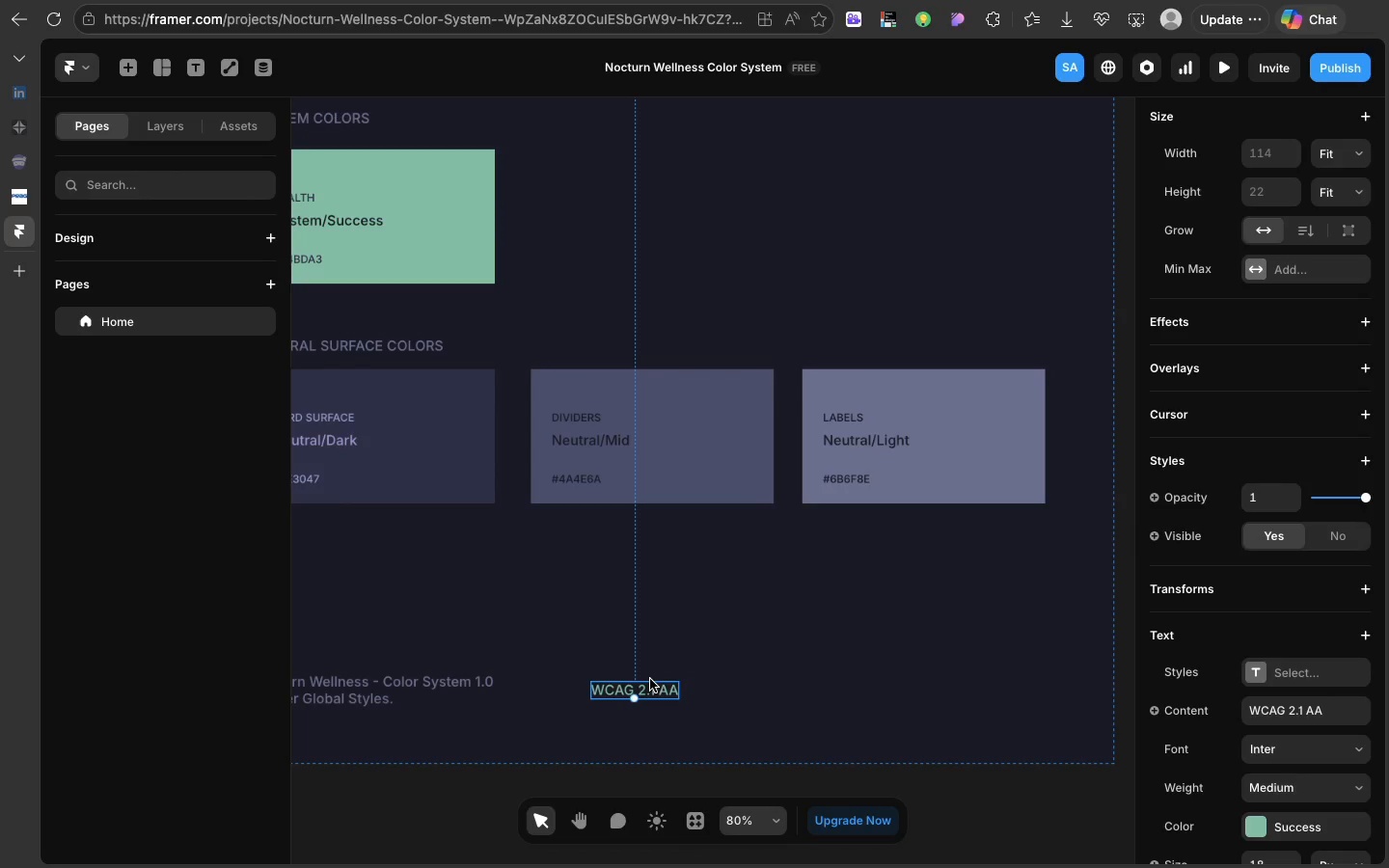 
key(Meta+D)
 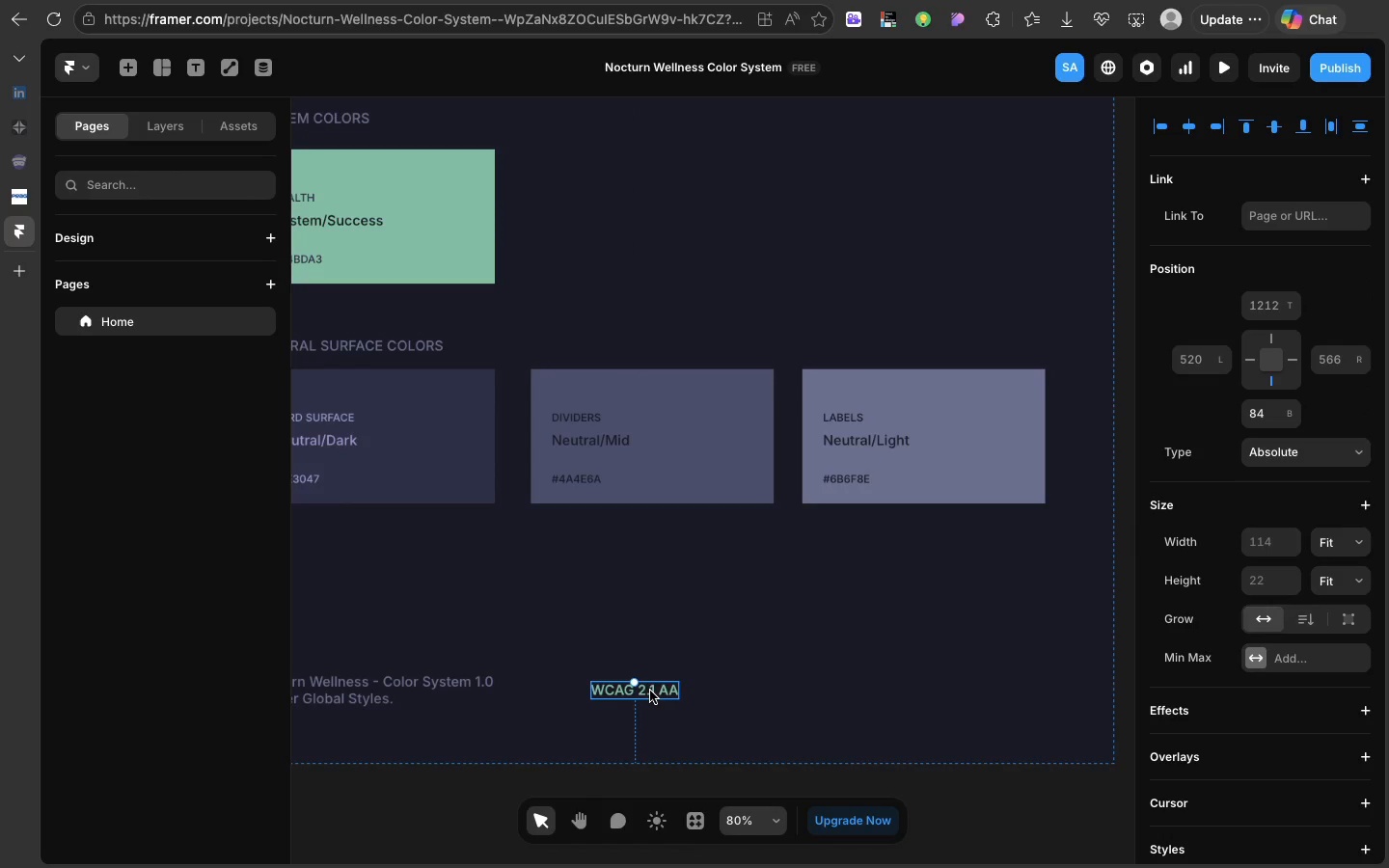 
left_click_drag(start_coordinate=[650, 691], to_coordinate=[780, 689])
 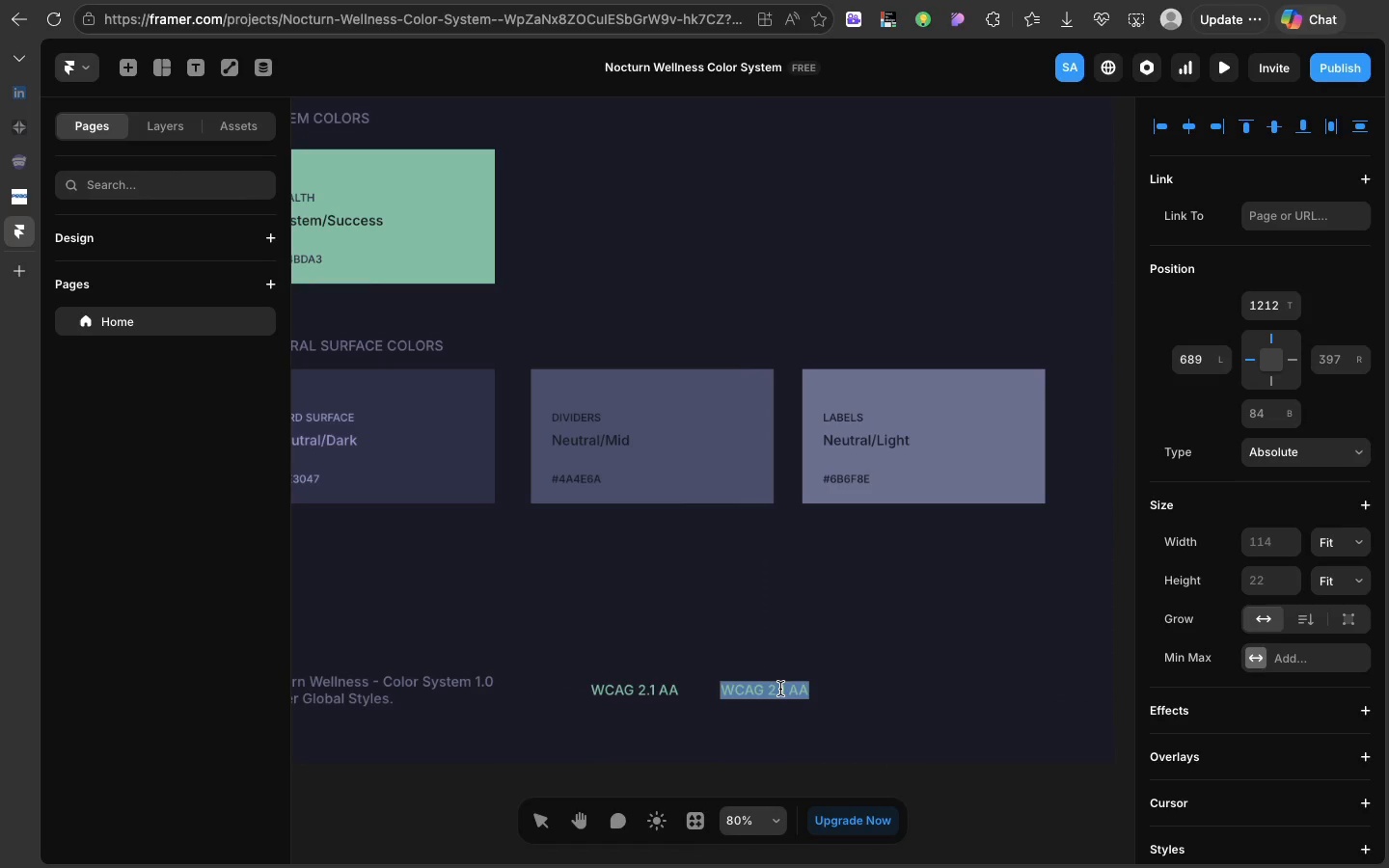 
type(7 STYLES)
 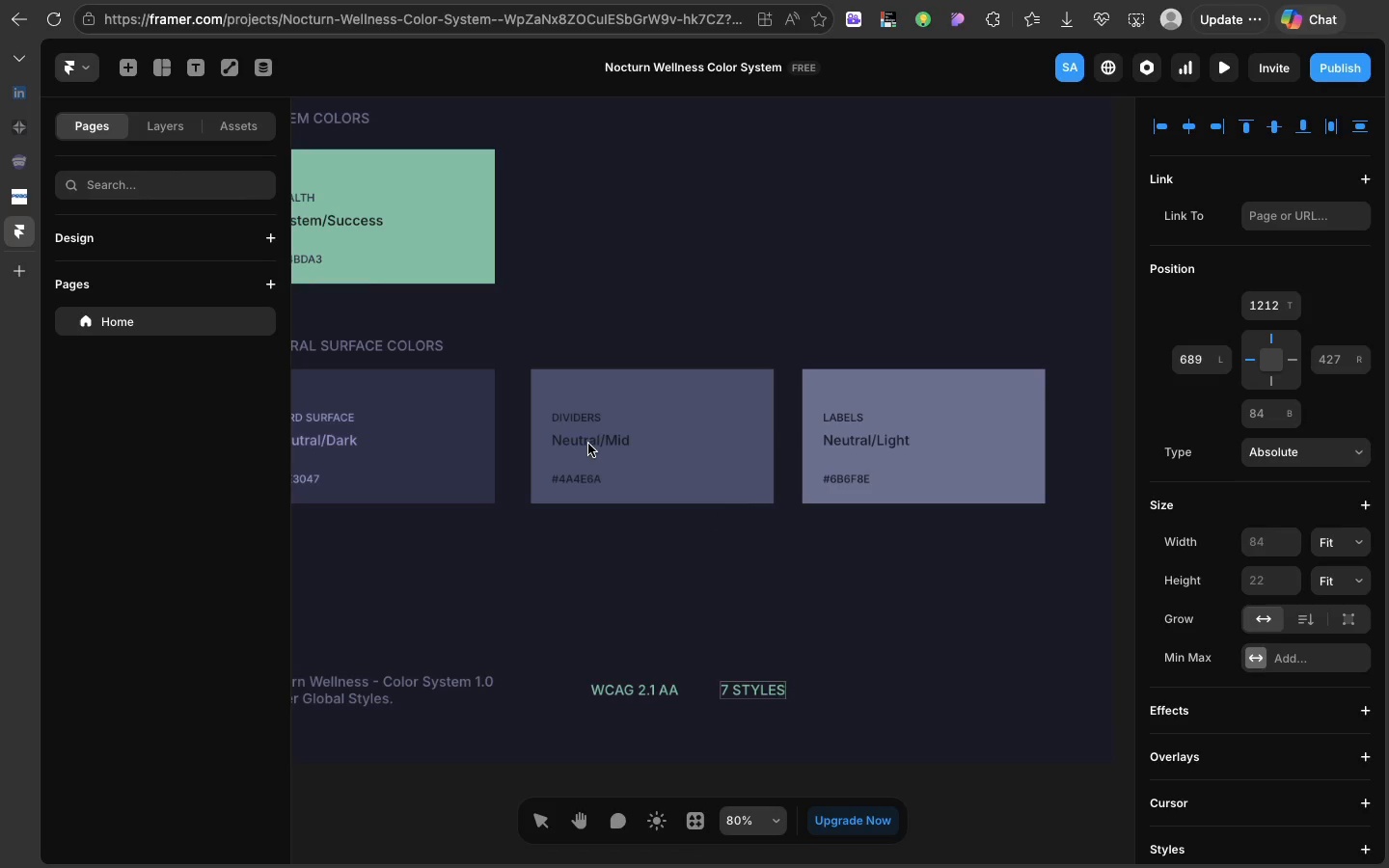 
left_click([587, 441])
 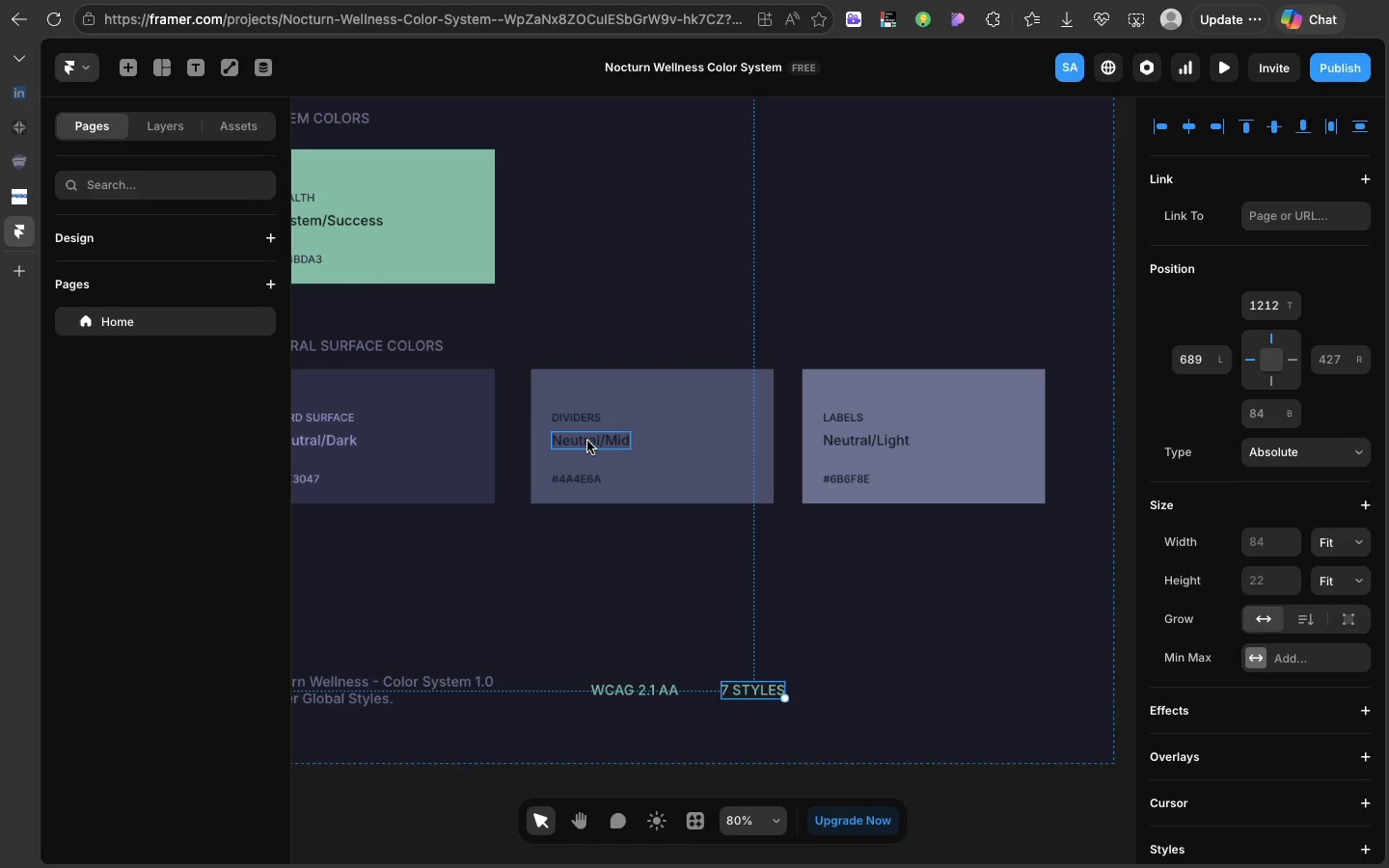 
left_click([587, 441])
 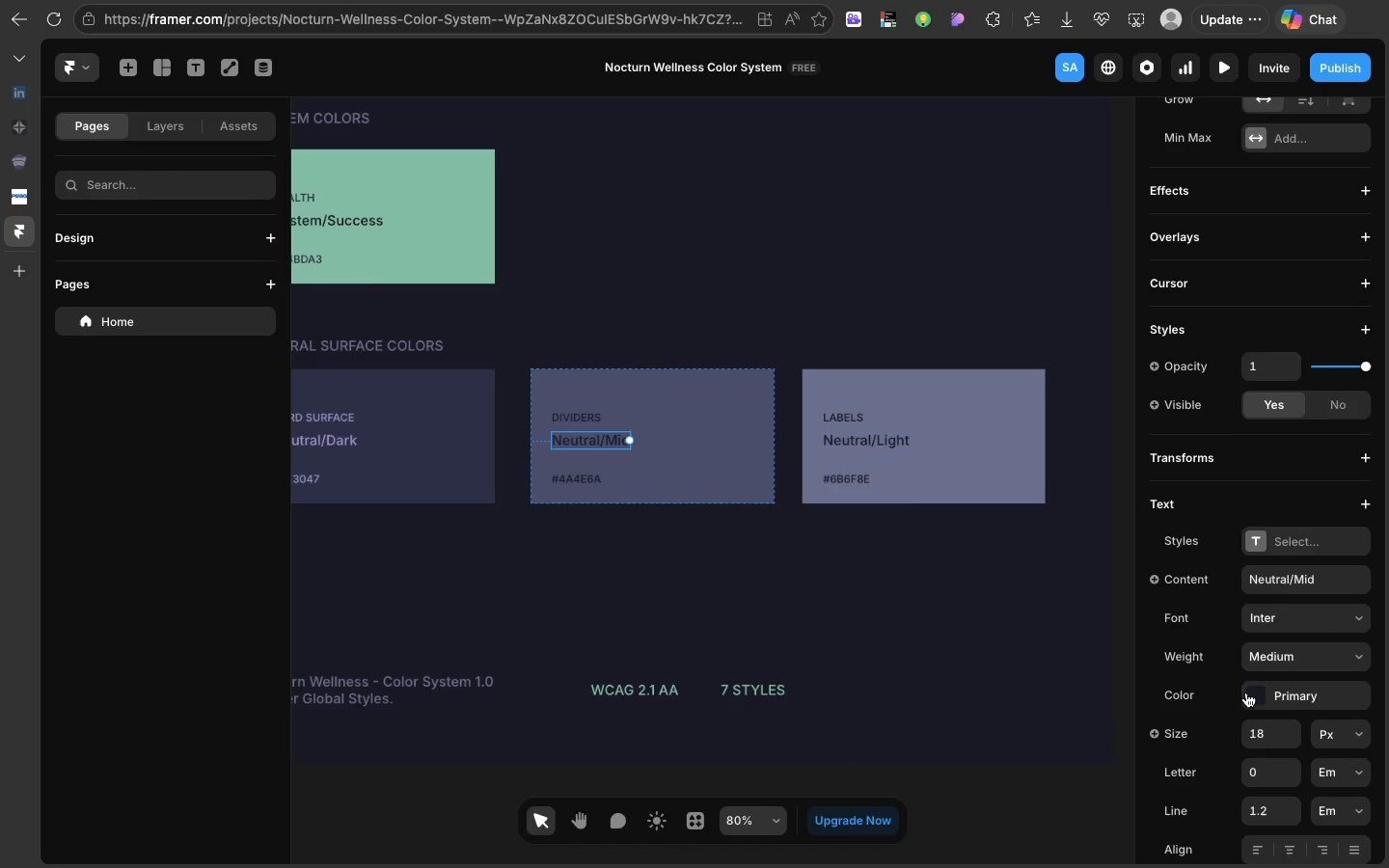 
left_click([1251, 694])
 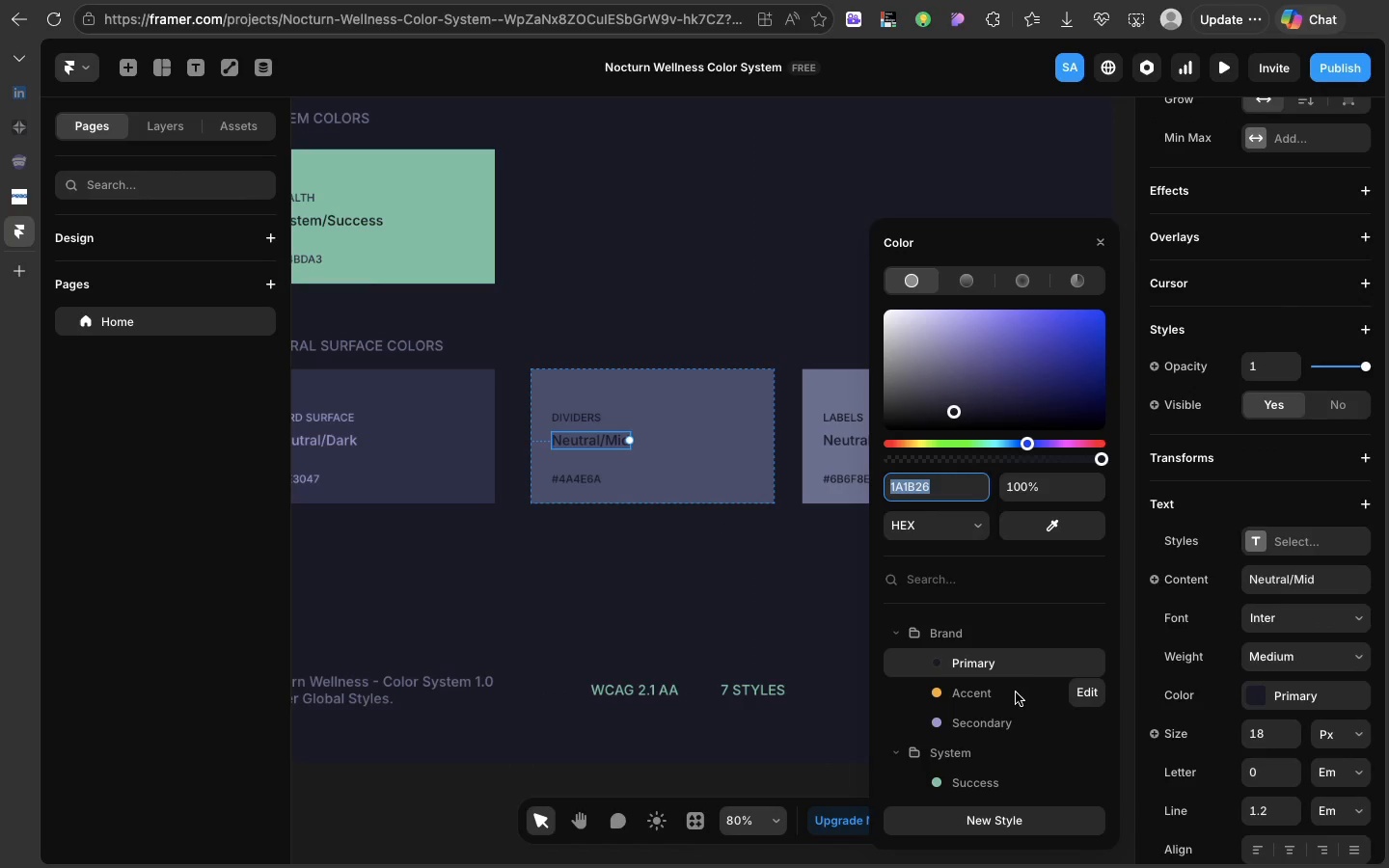 
left_click([1016, 692])
 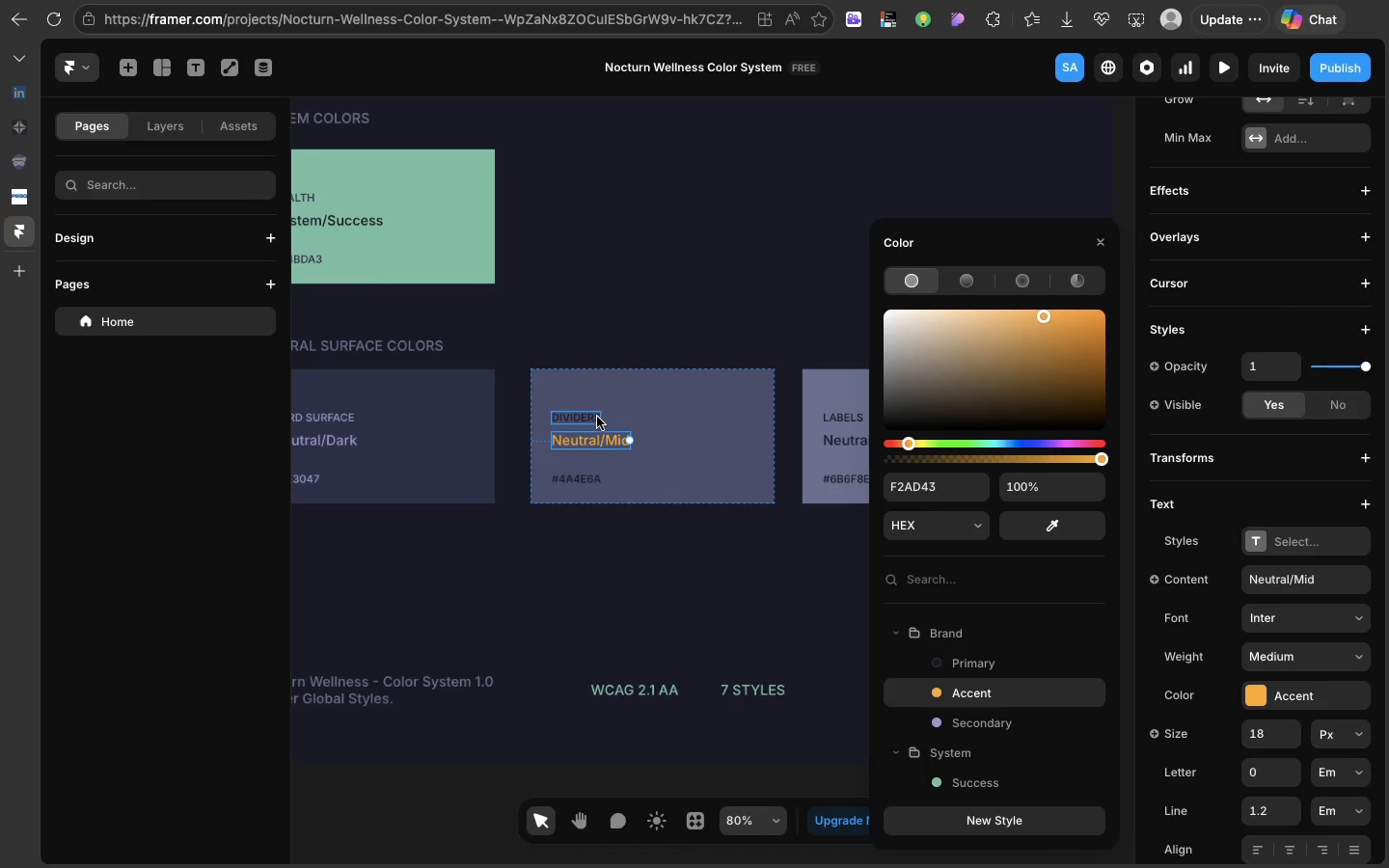 
left_click([596, 417])
 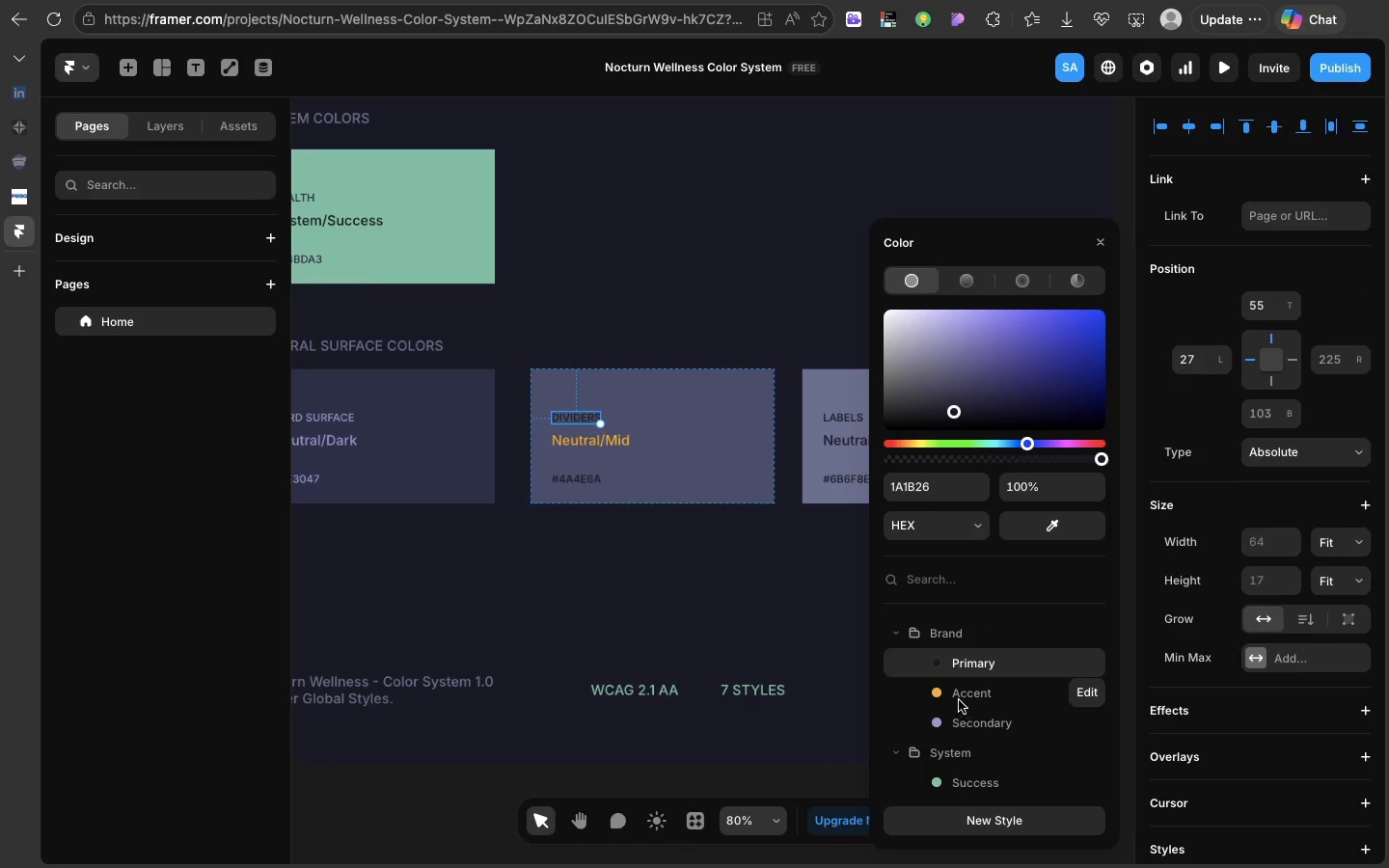 
left_click([957, 694])
 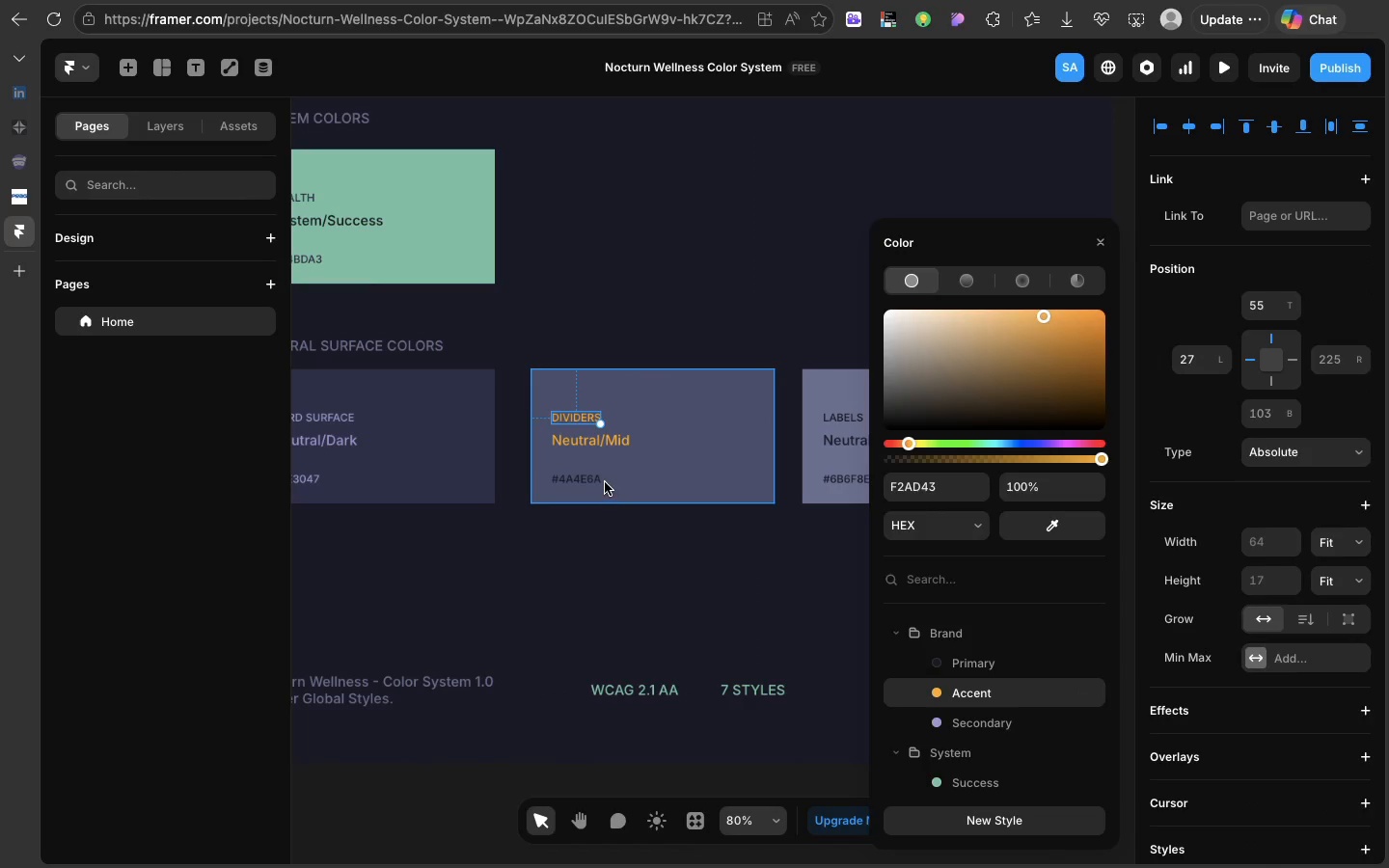 
left_click([605, 482])
 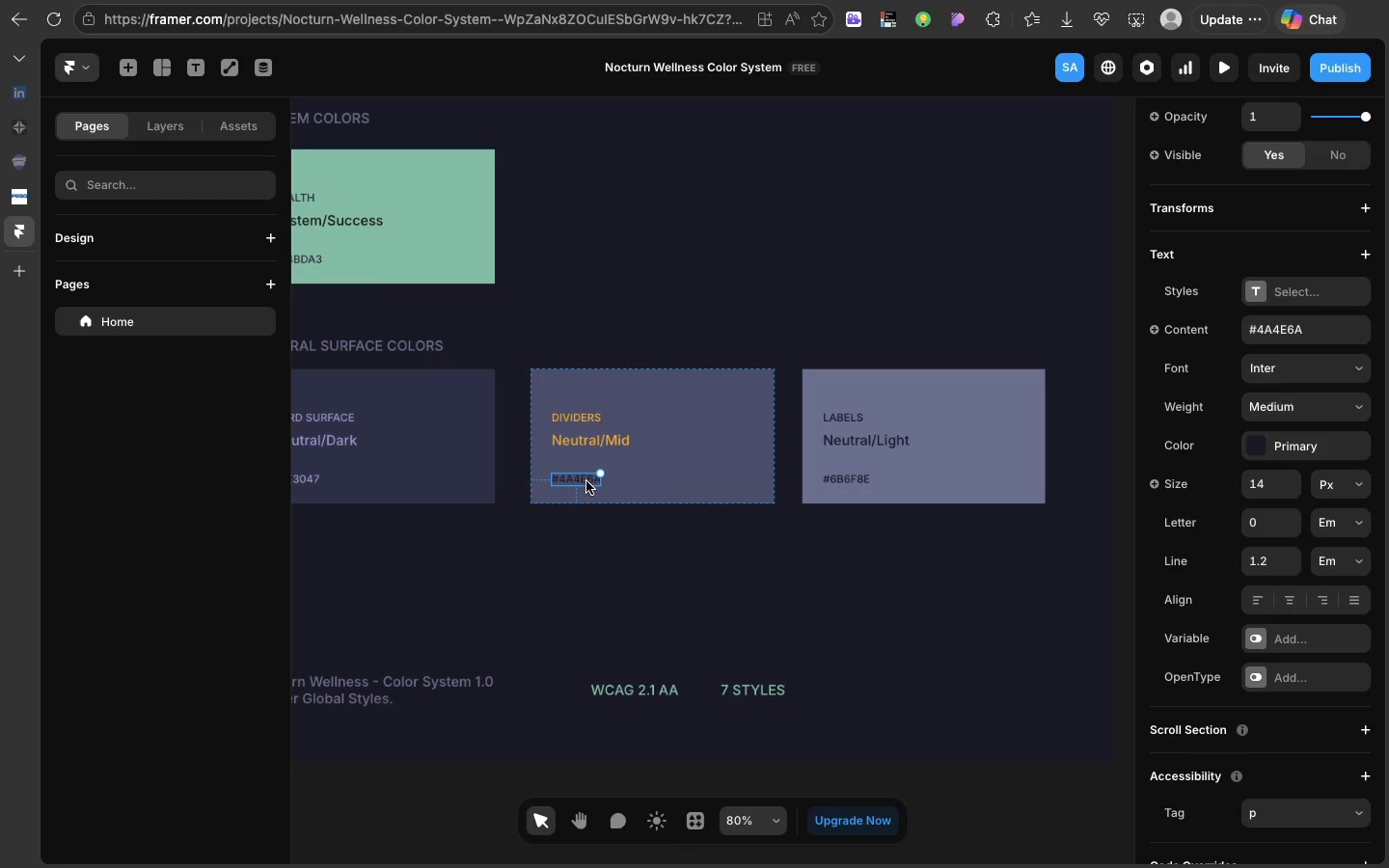 
left_click([586, 481])
 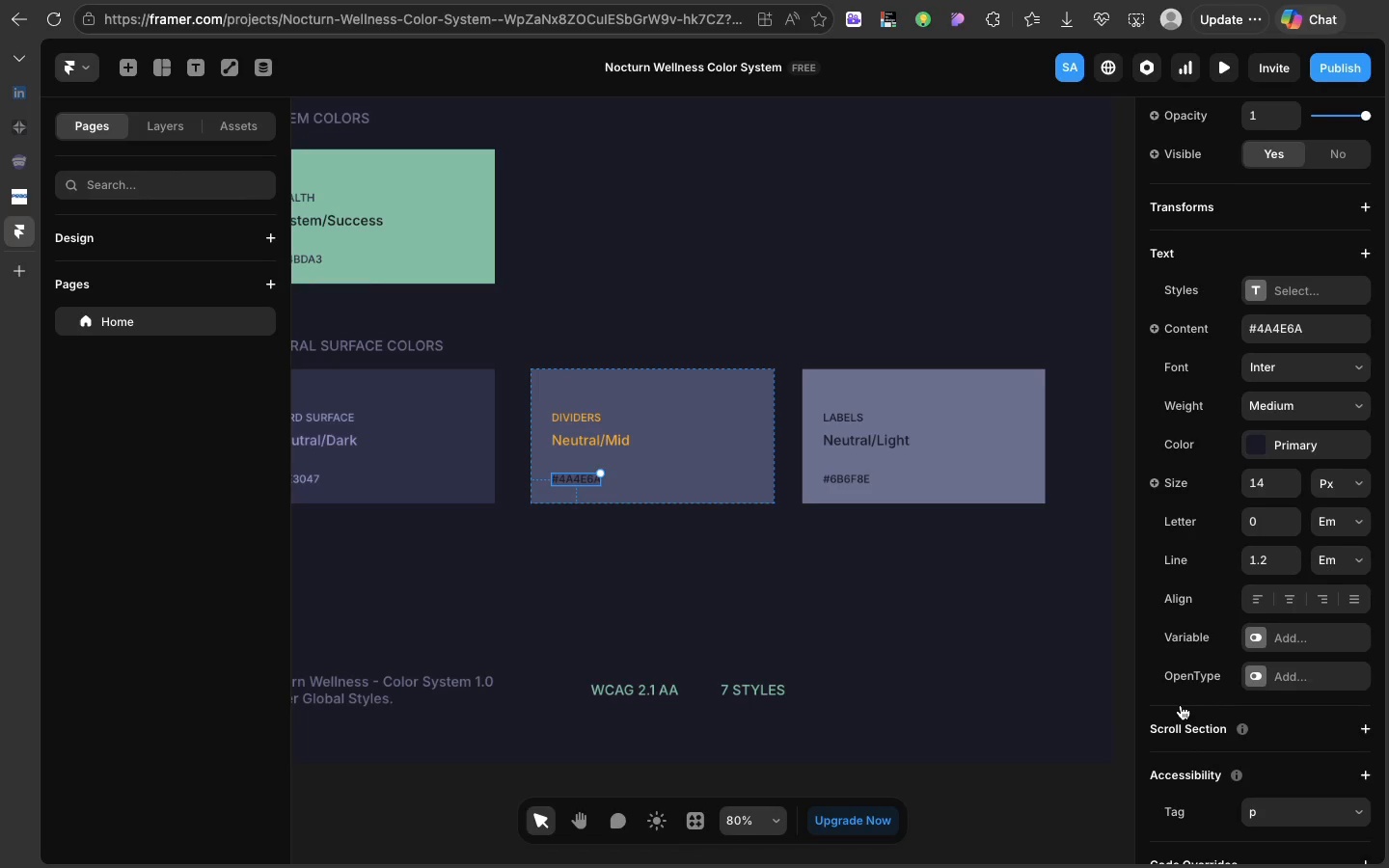 
scroll: coordinate [1181, 705], scroll_direction: down, amount: 20.0
 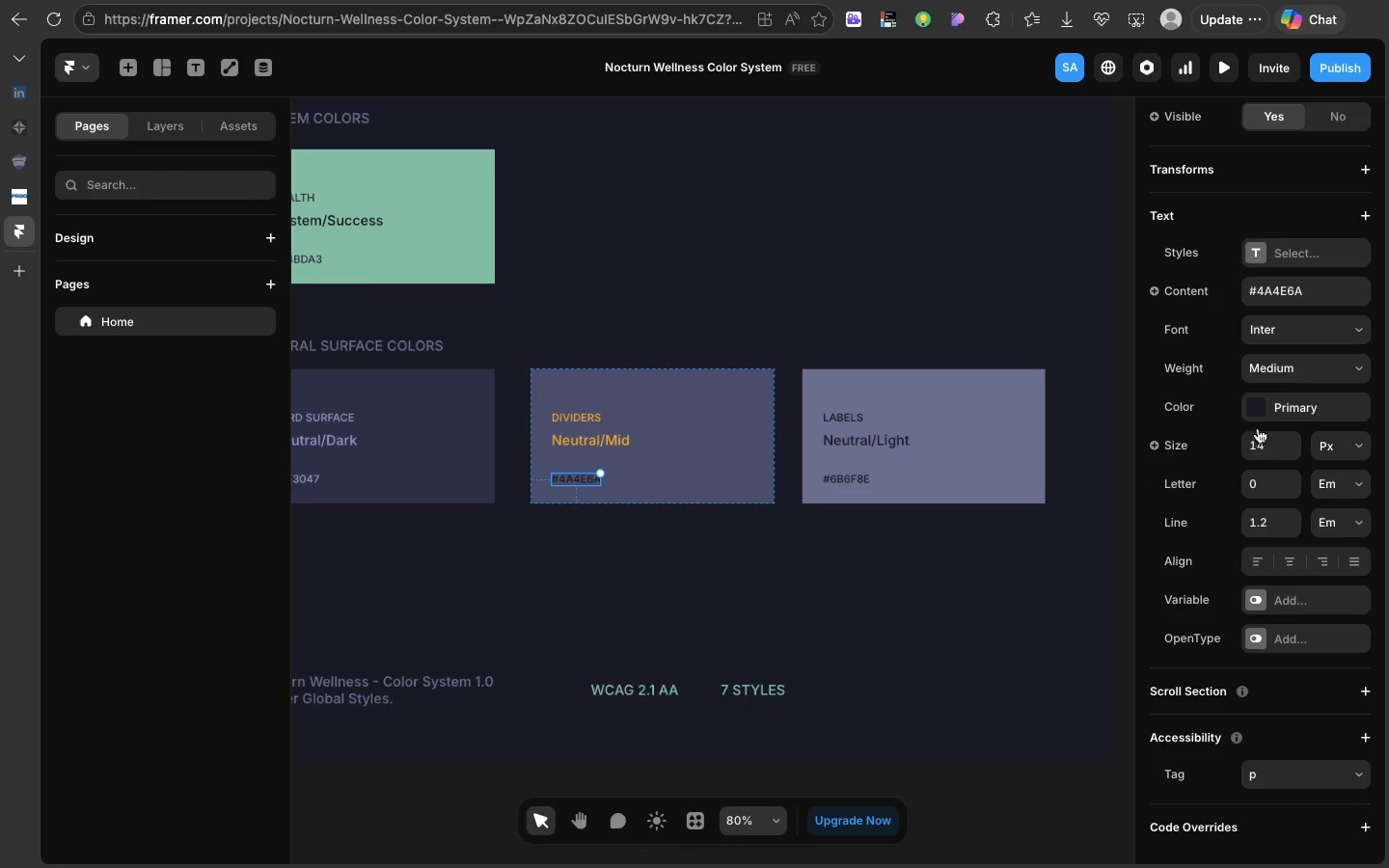 
left_click([1258, 419])
 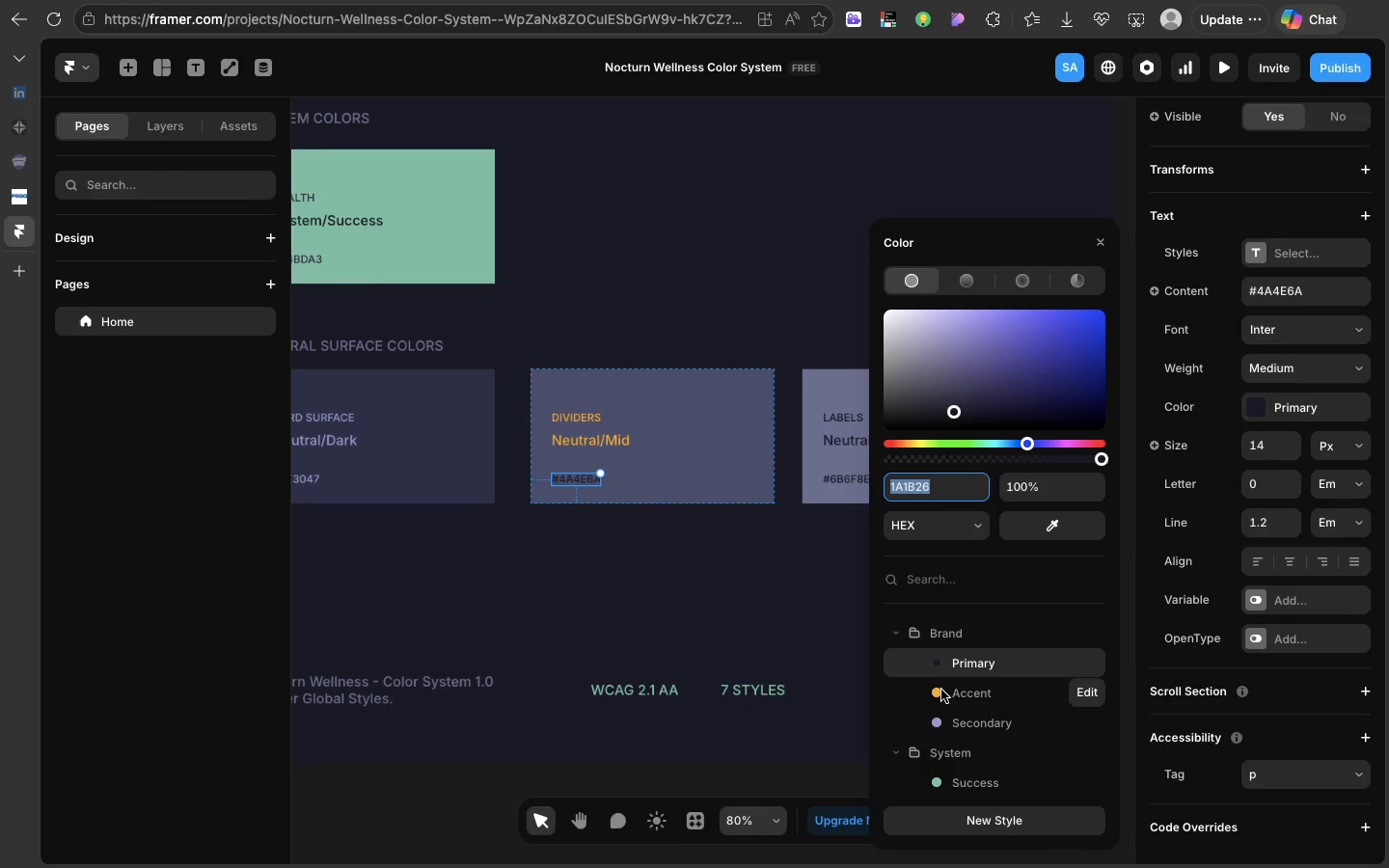 
left_click([941, 690])
 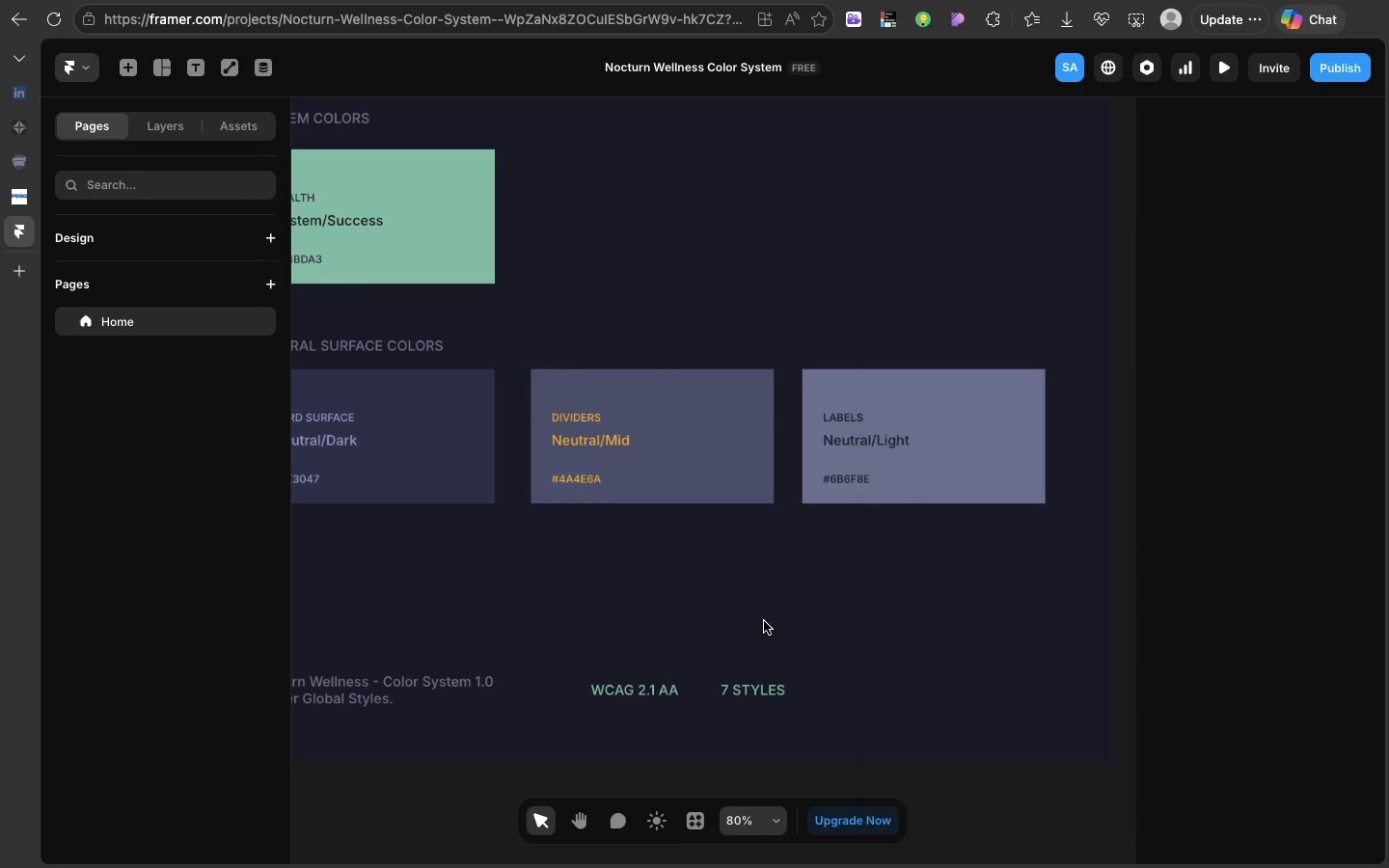 
left_click([764, 621])
 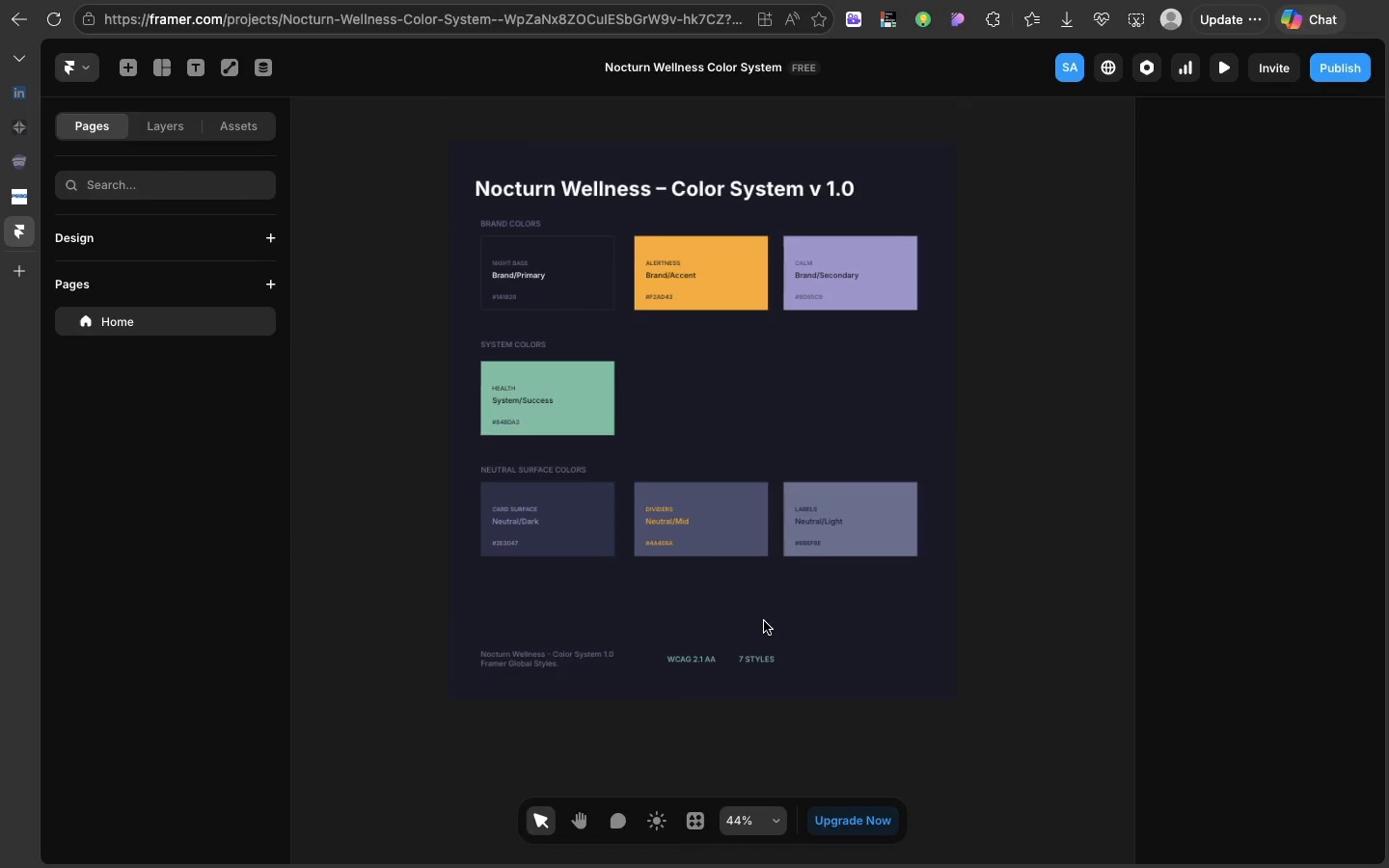 
scroll: coordinate [764, 621], scroll_direction: down, amount: 8.0
 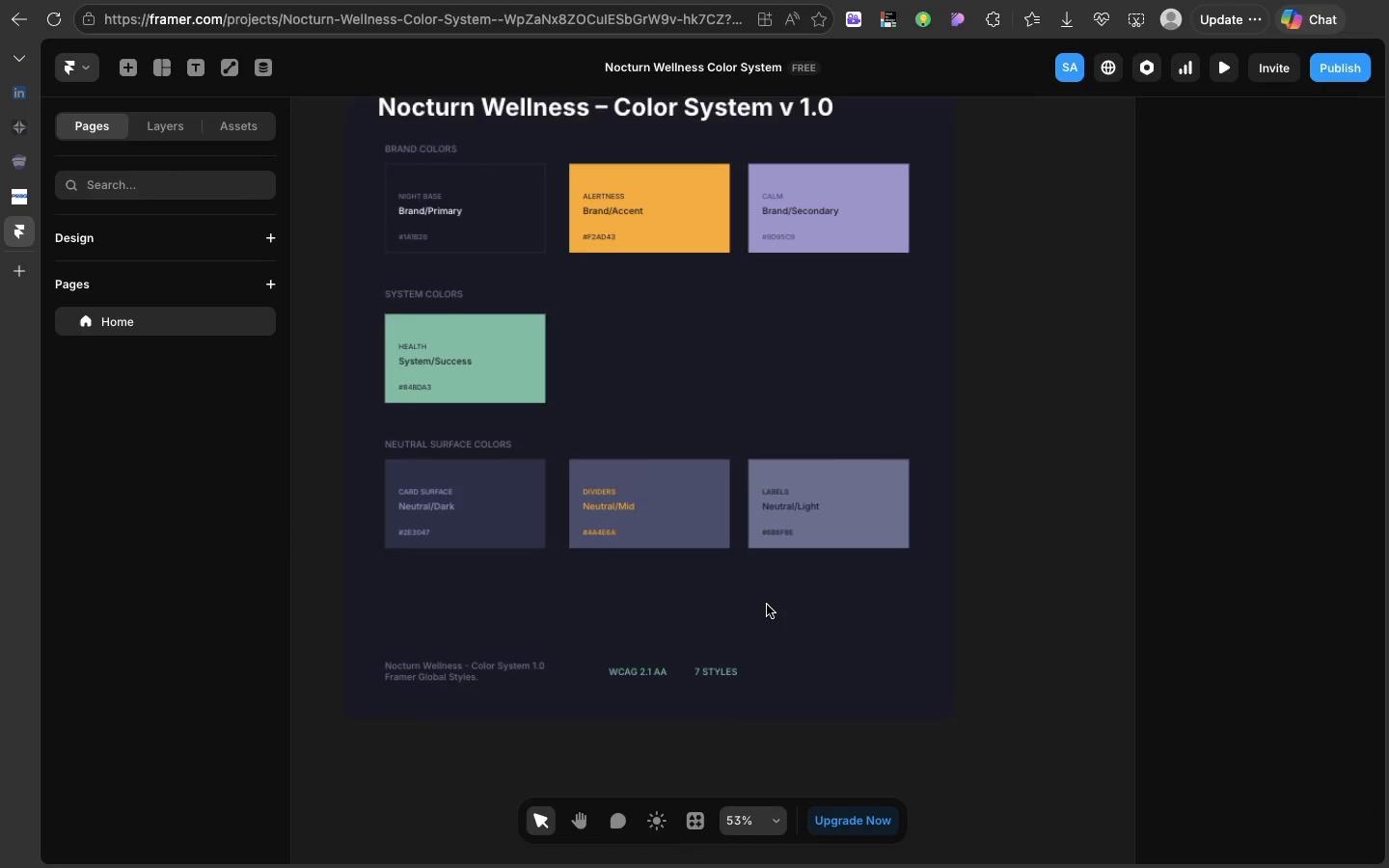 
scroll: coordinate [767, 605], scroll_direction: up, amount: 11.0
 